 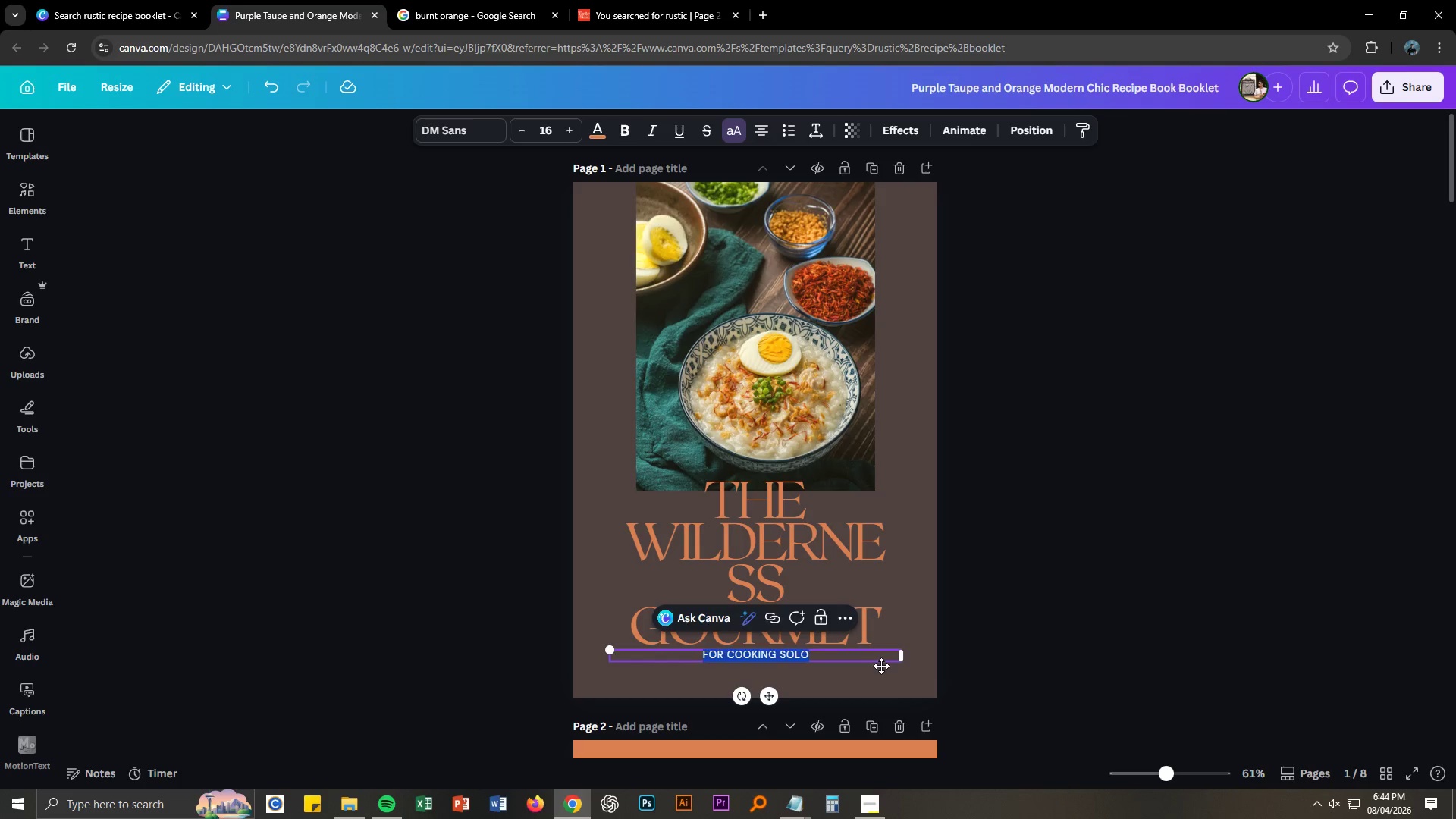 
key(Control+V)
 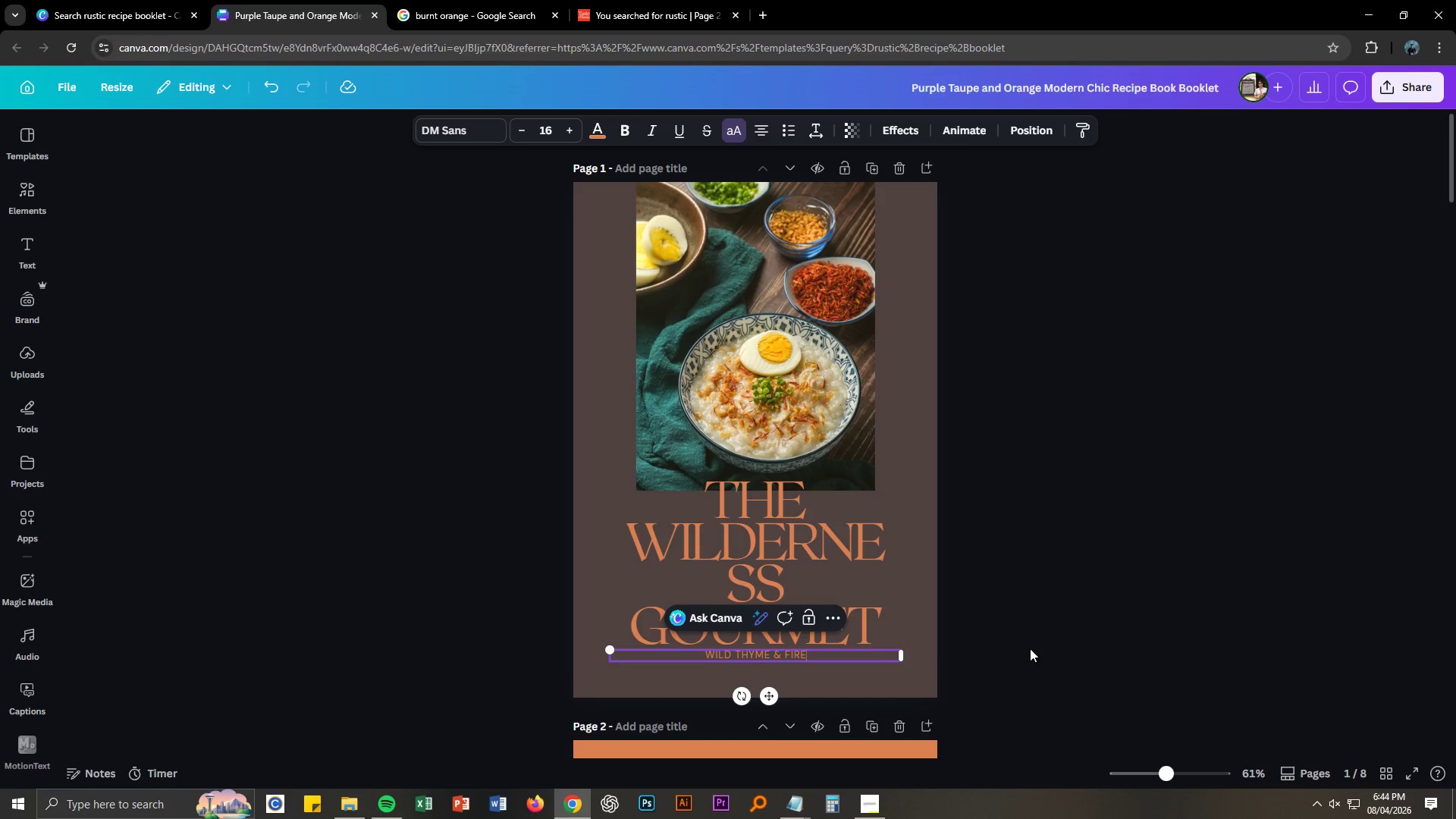 
left_click([1035, 641])
 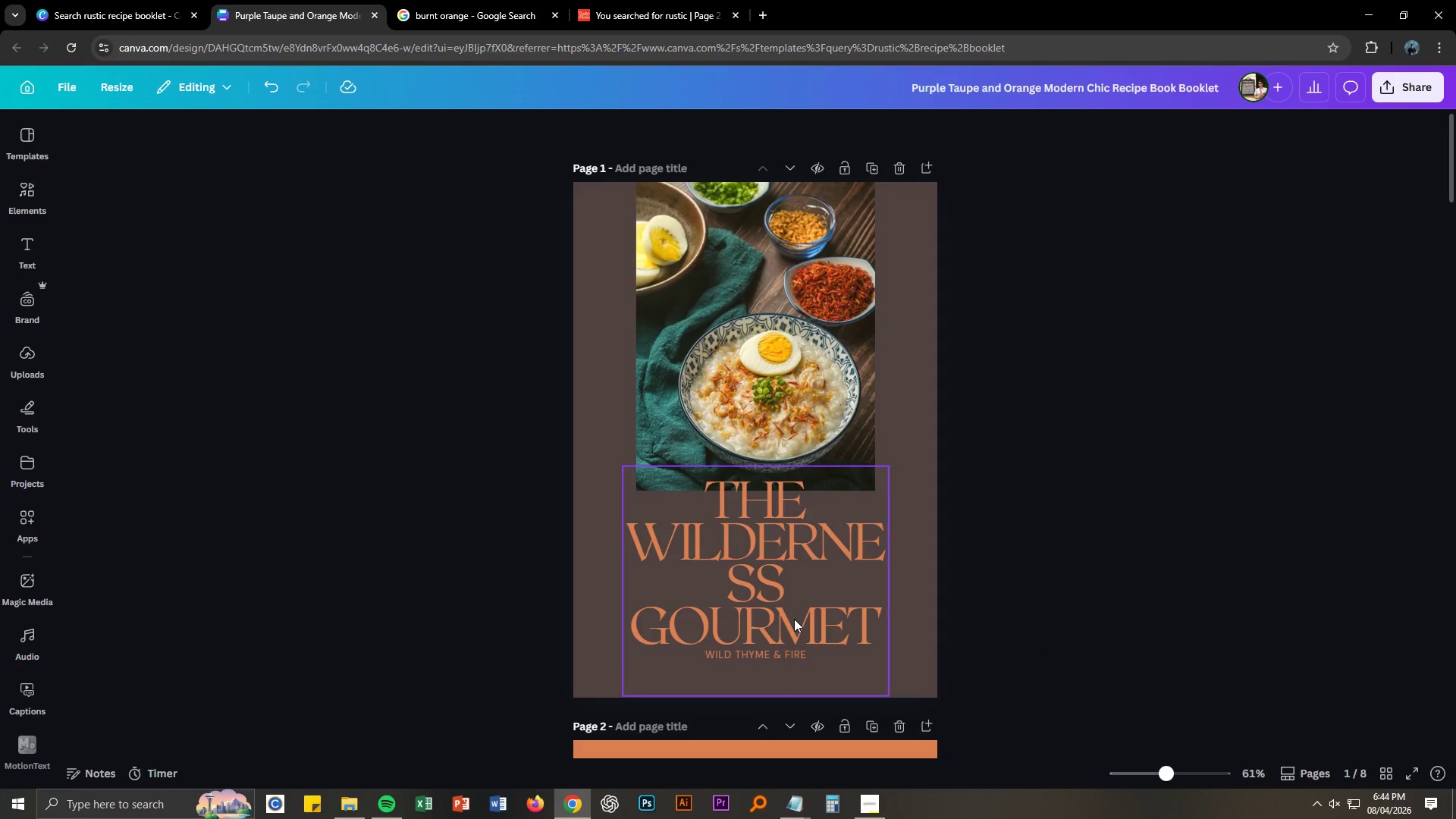 
left_click([794, 619])
 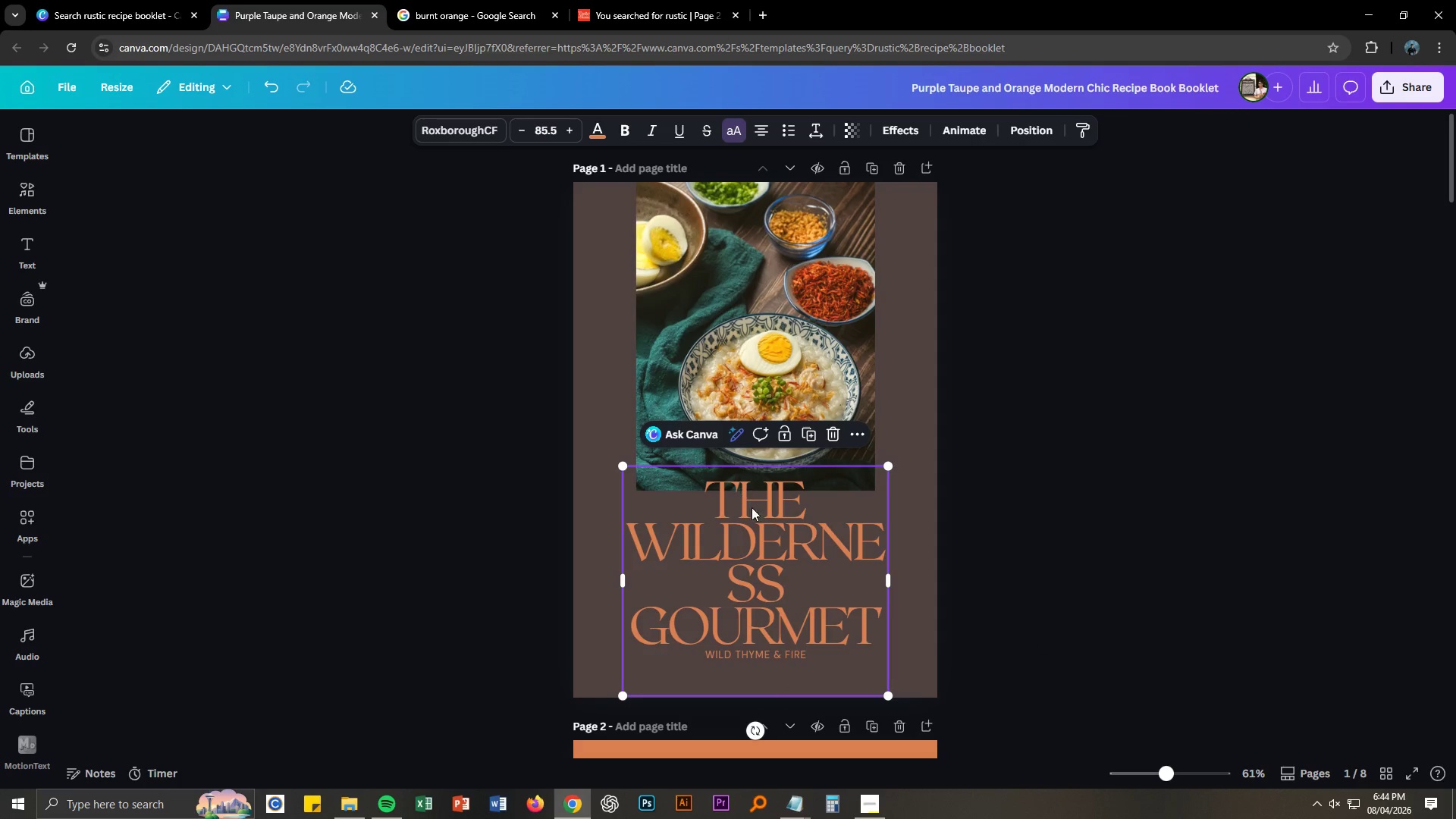 
double_click([711, 494])
 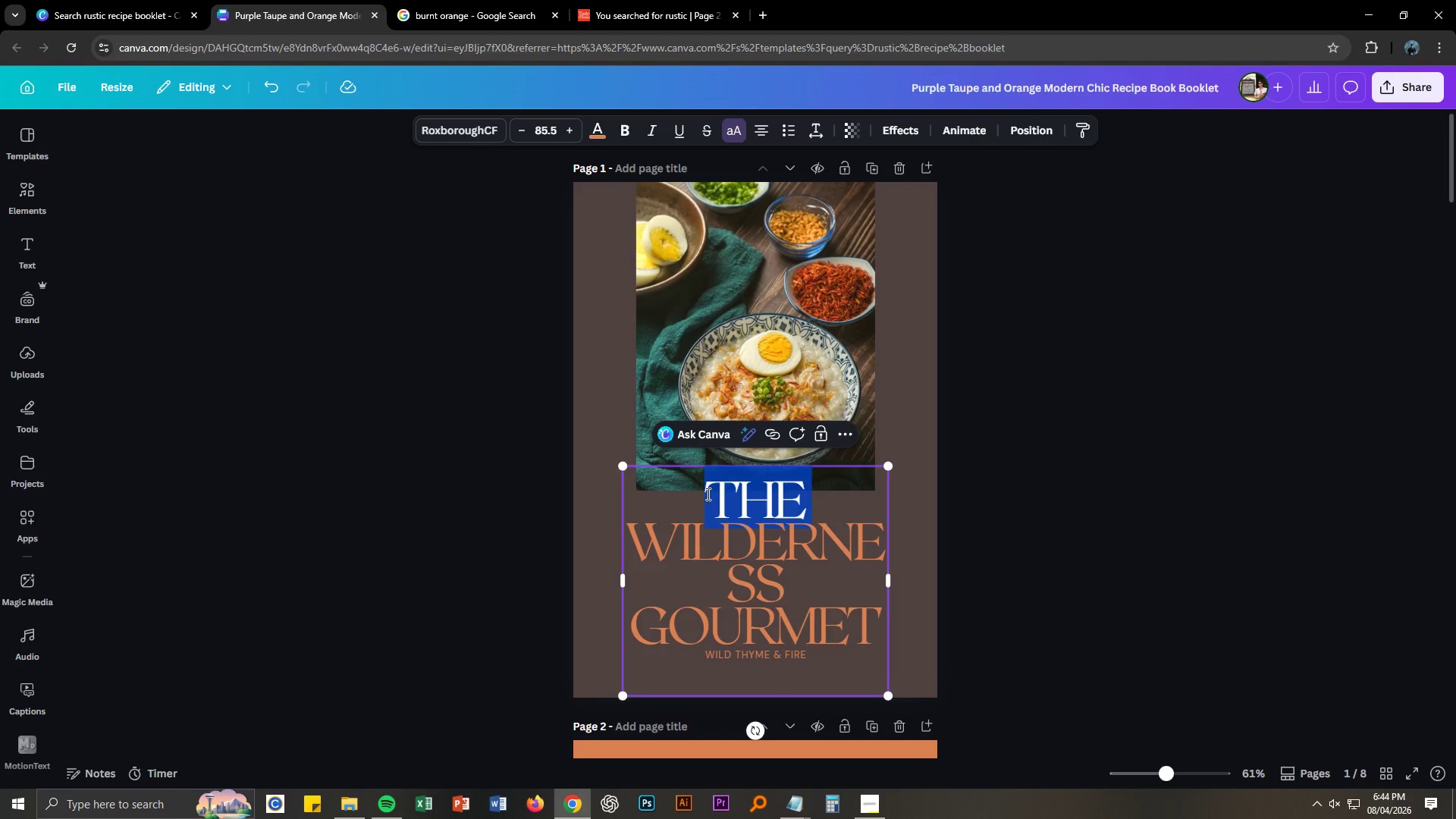 
left_click([707, 494])
 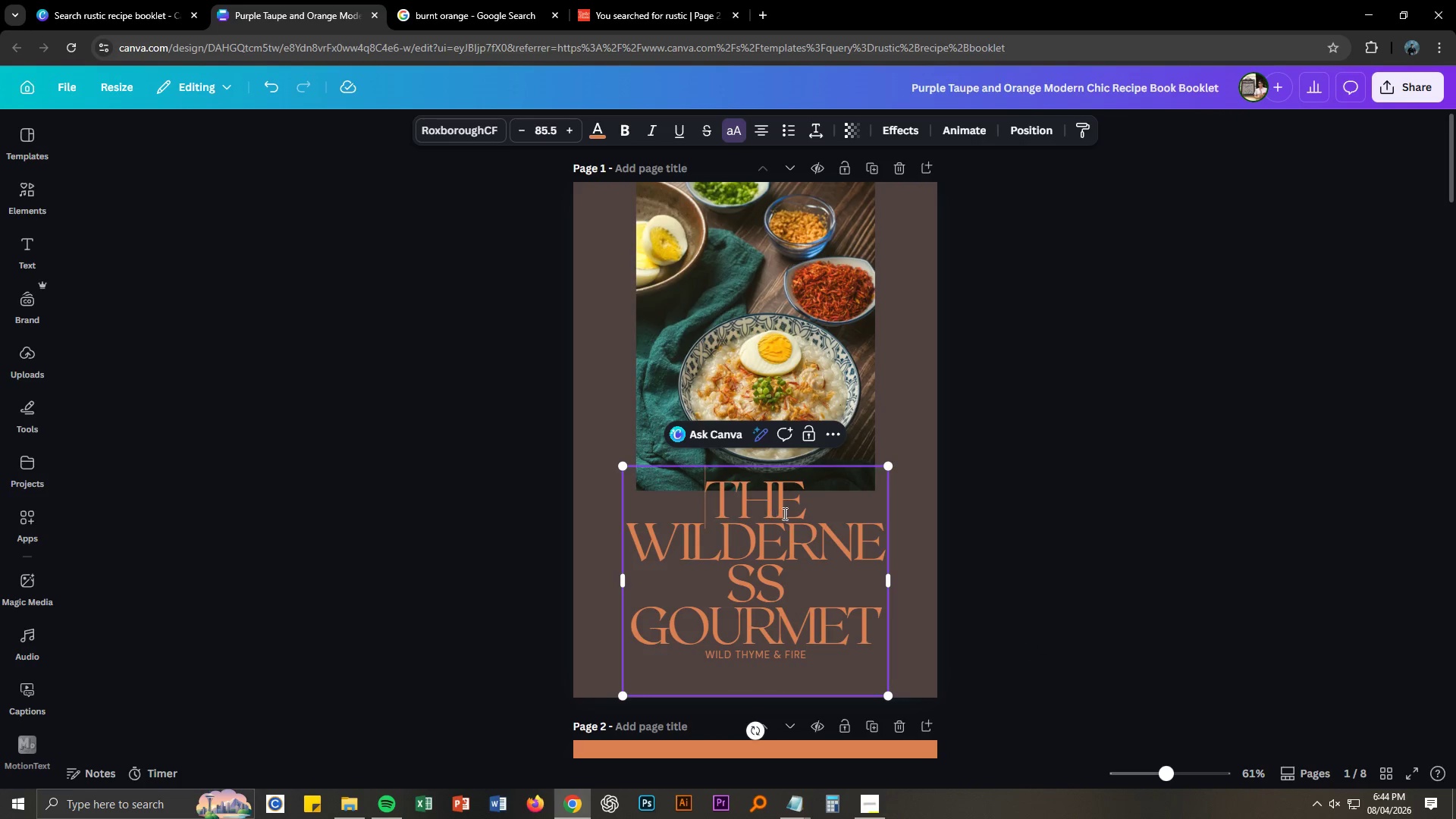 
key(Backspace)
 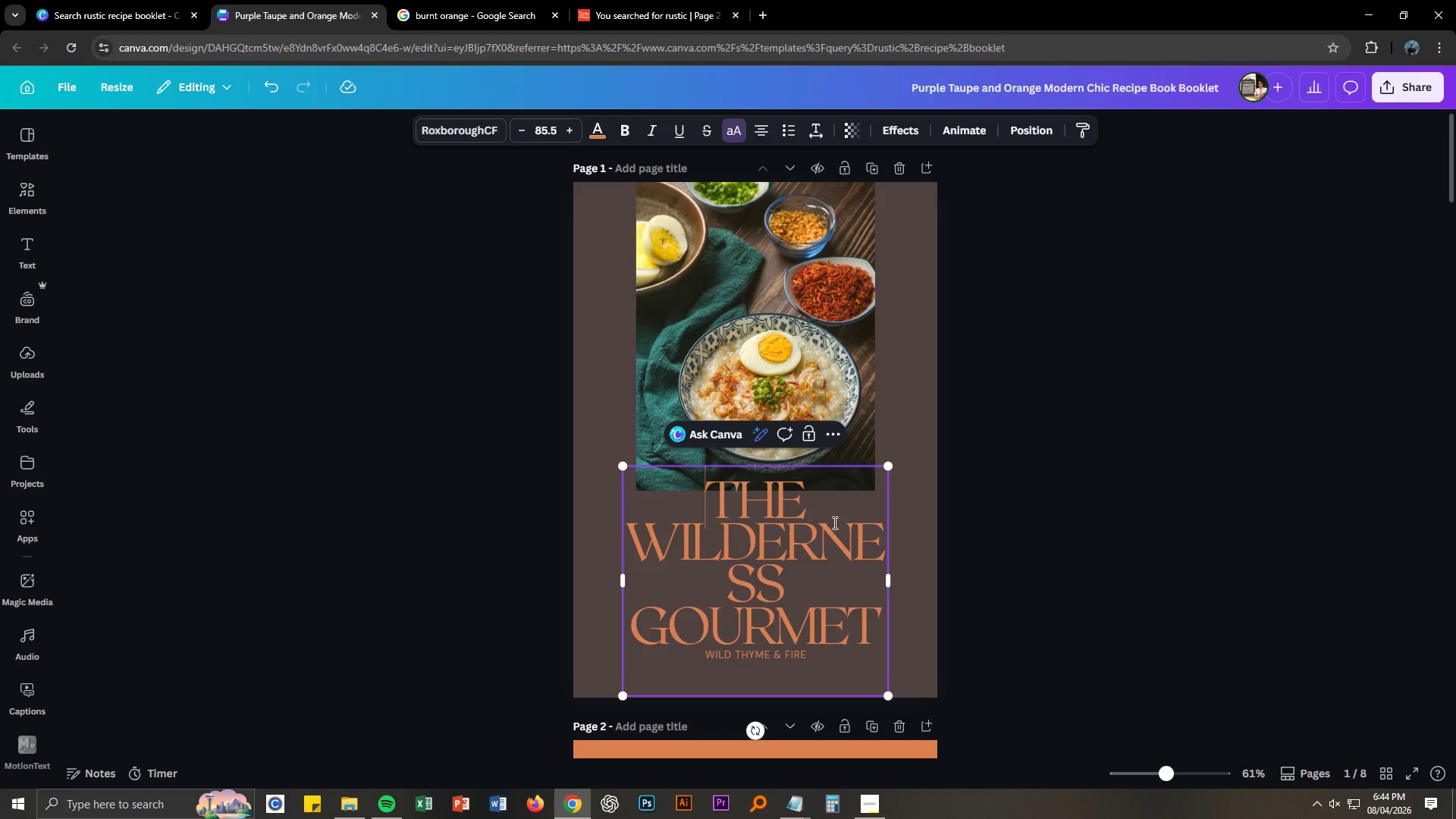 
wait(10.23)
 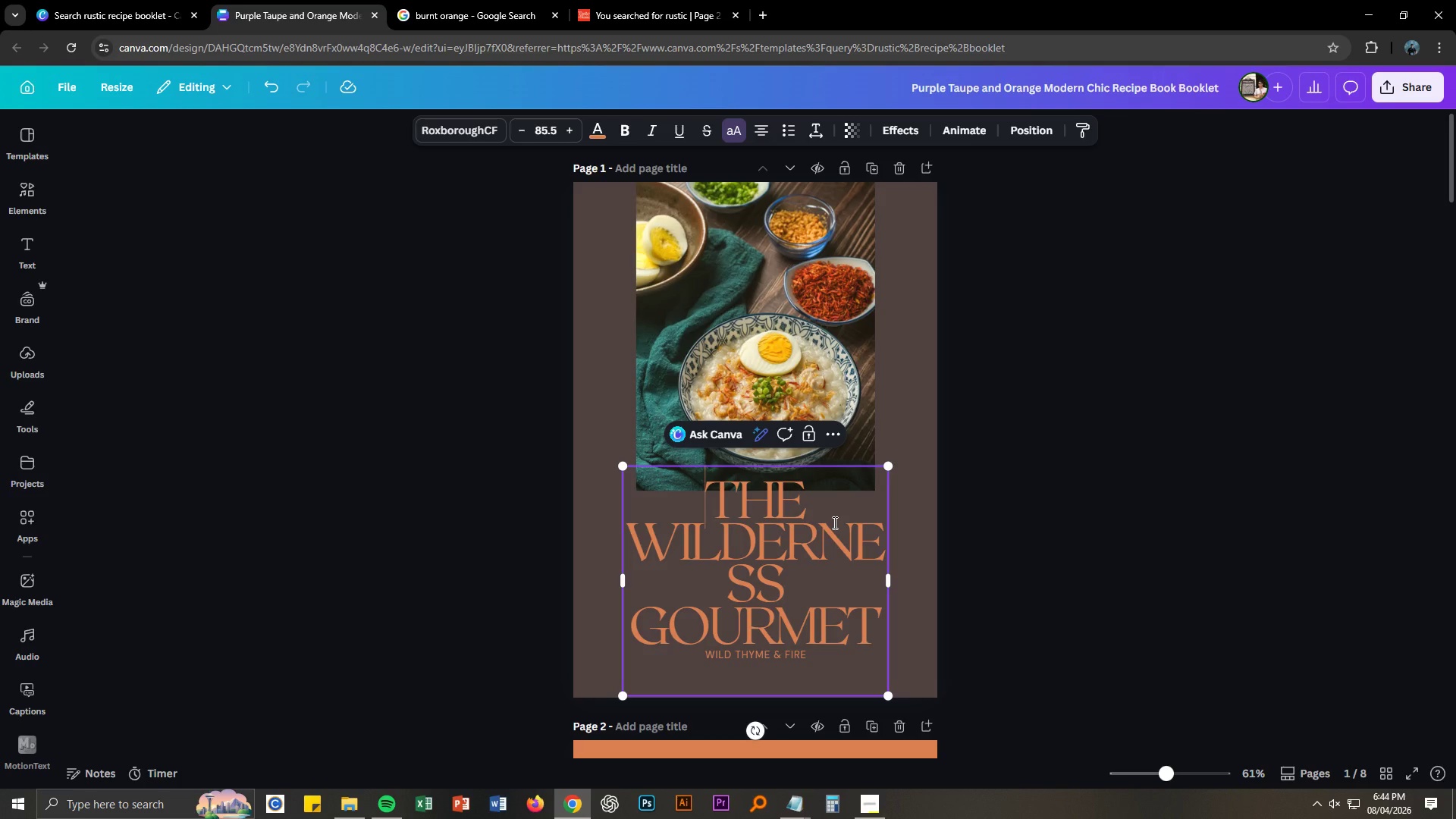 
key(Control+A)
 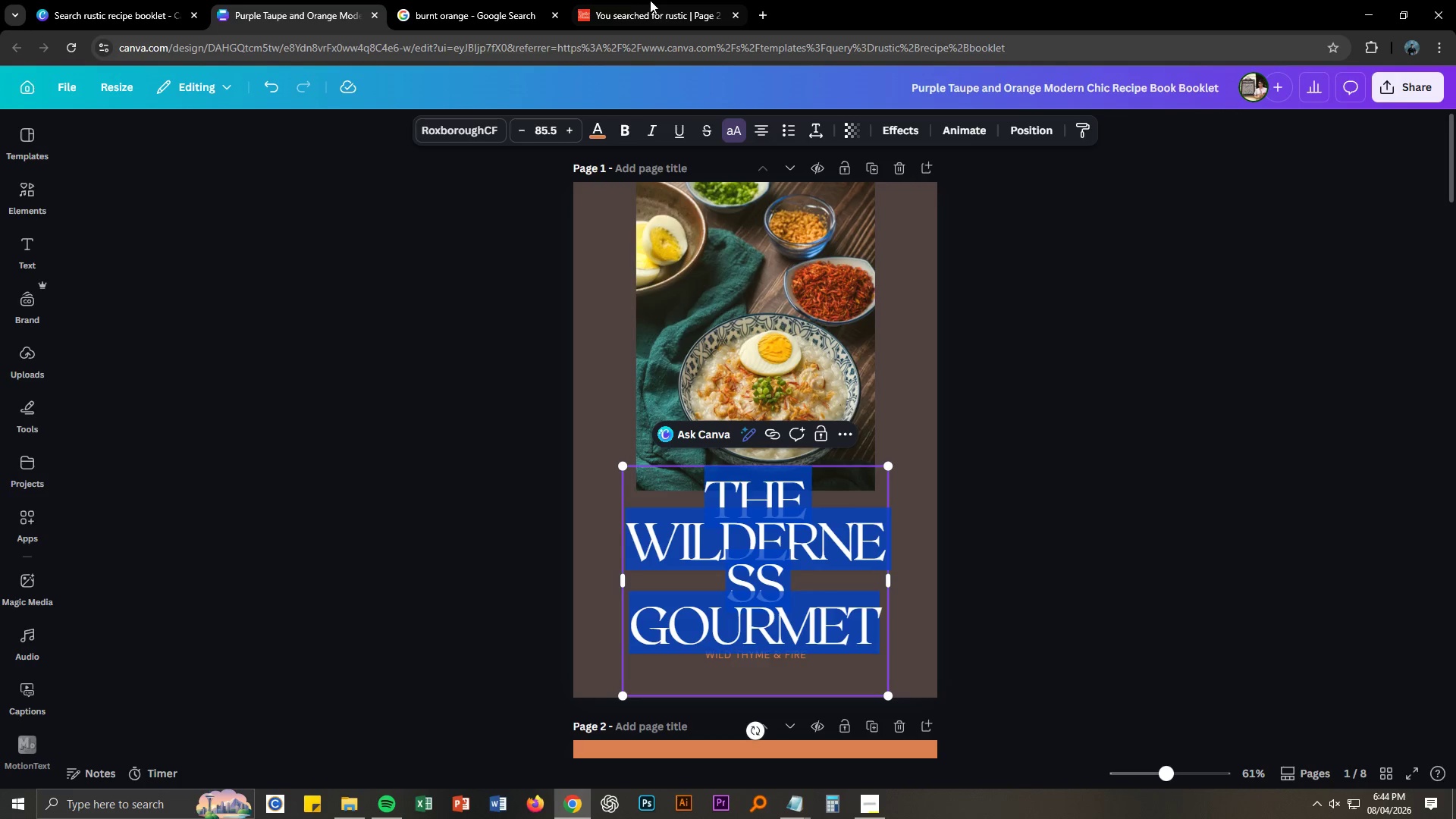 
left_click([501, 0])
 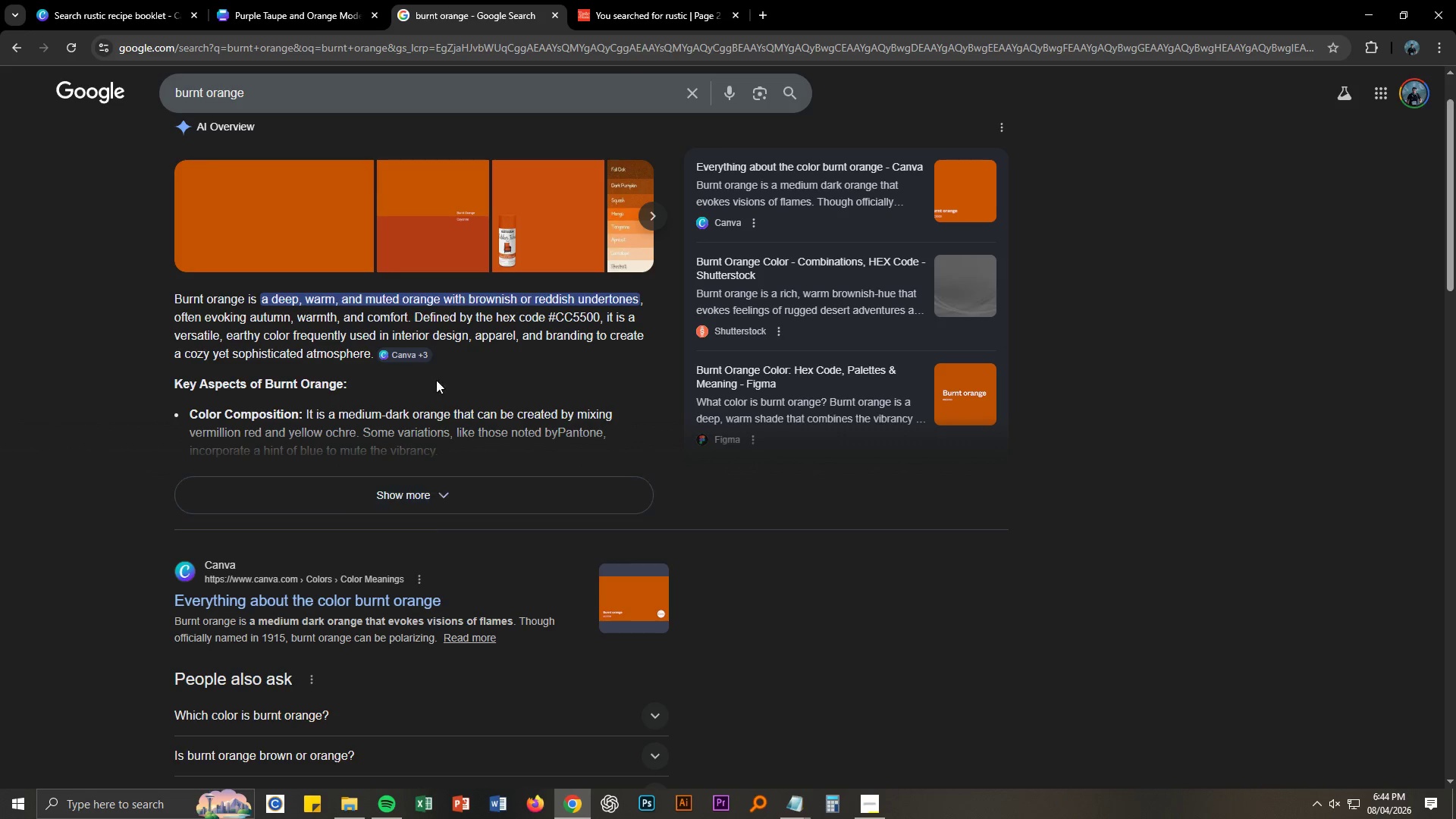 
type( g)
key(Backspace)
type(\h)
key(Backspace)
key(Backspace)
type(hex)
 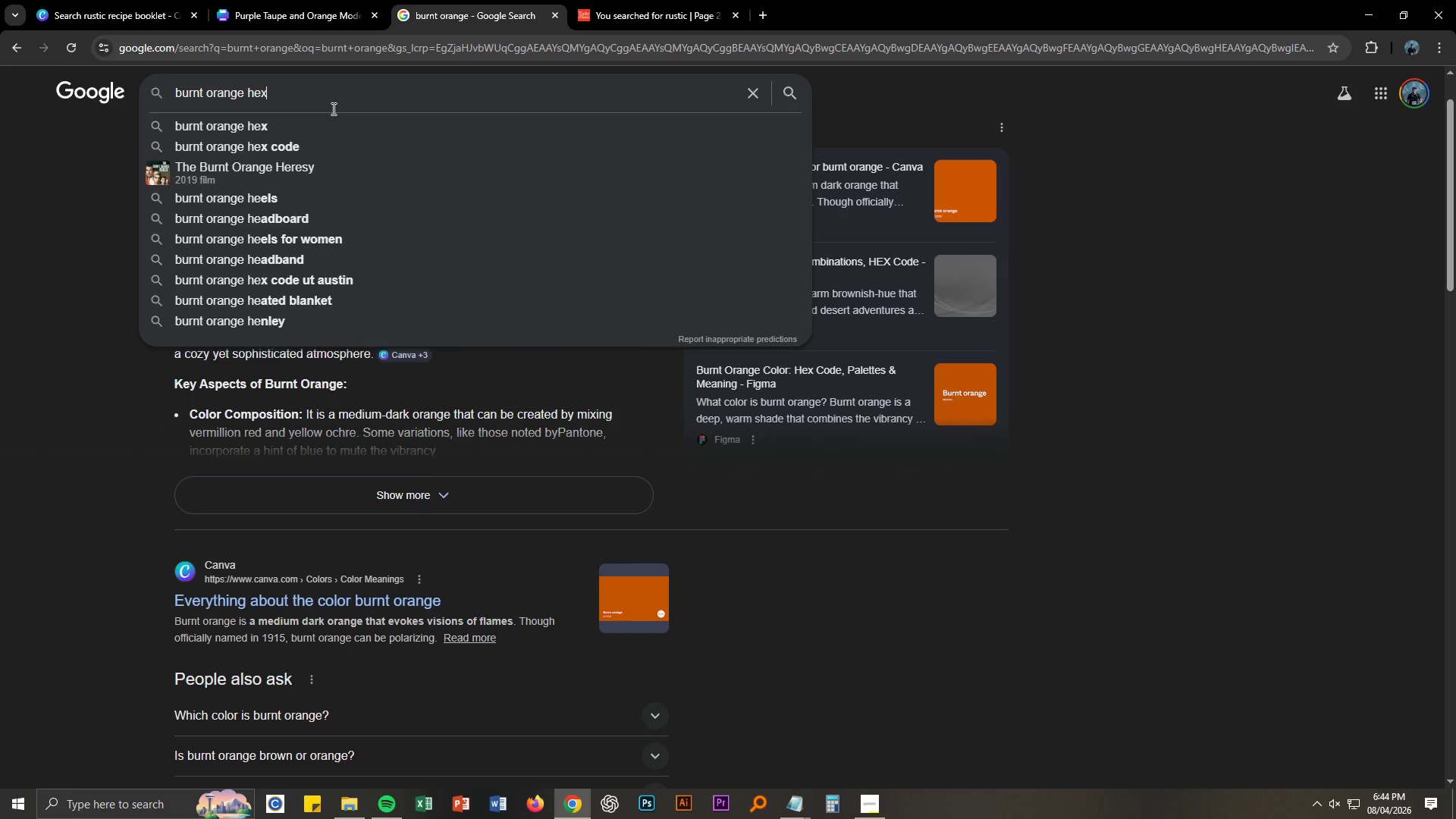 
key(Enter)
 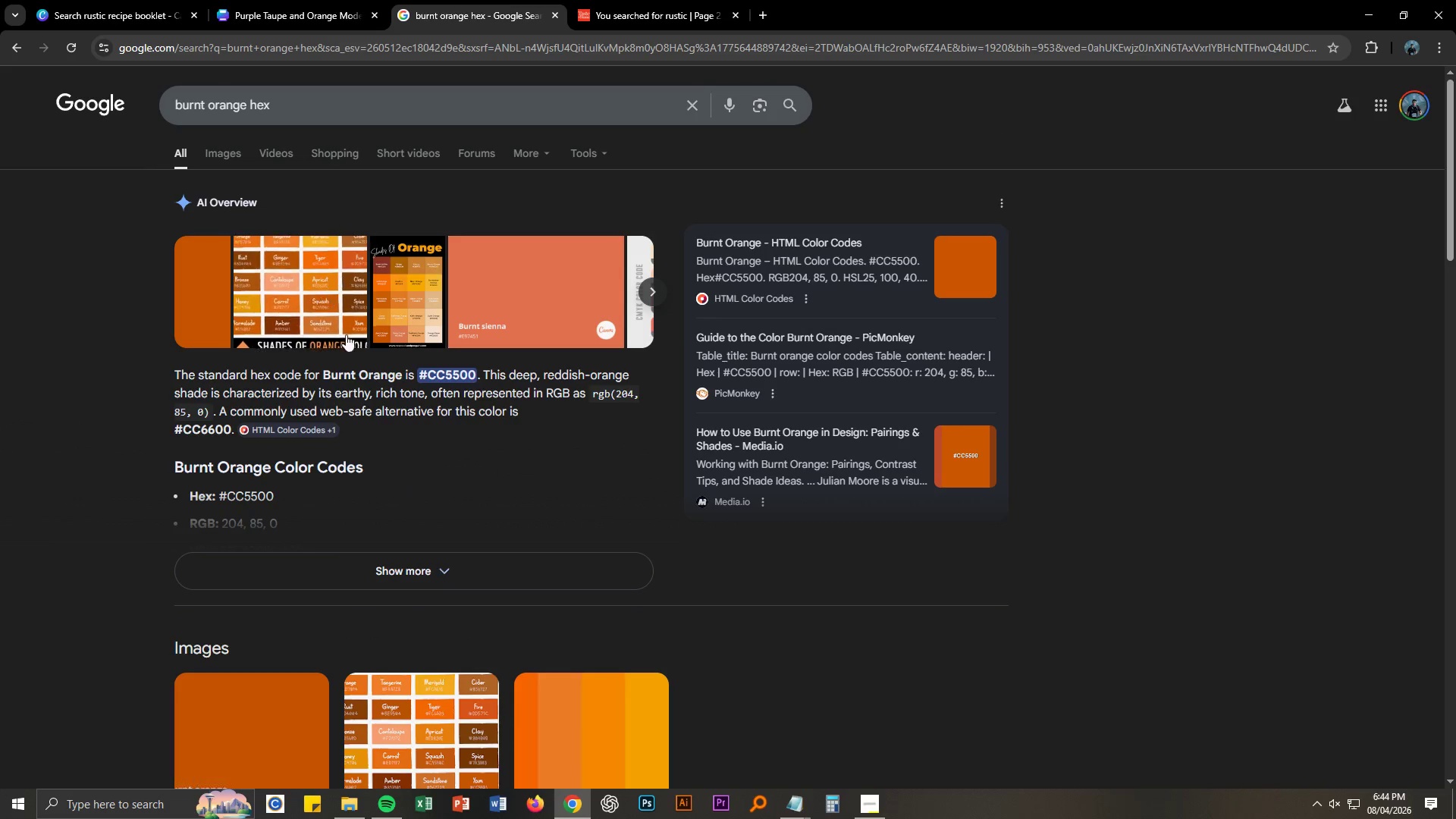 
left_click([415, 372])
 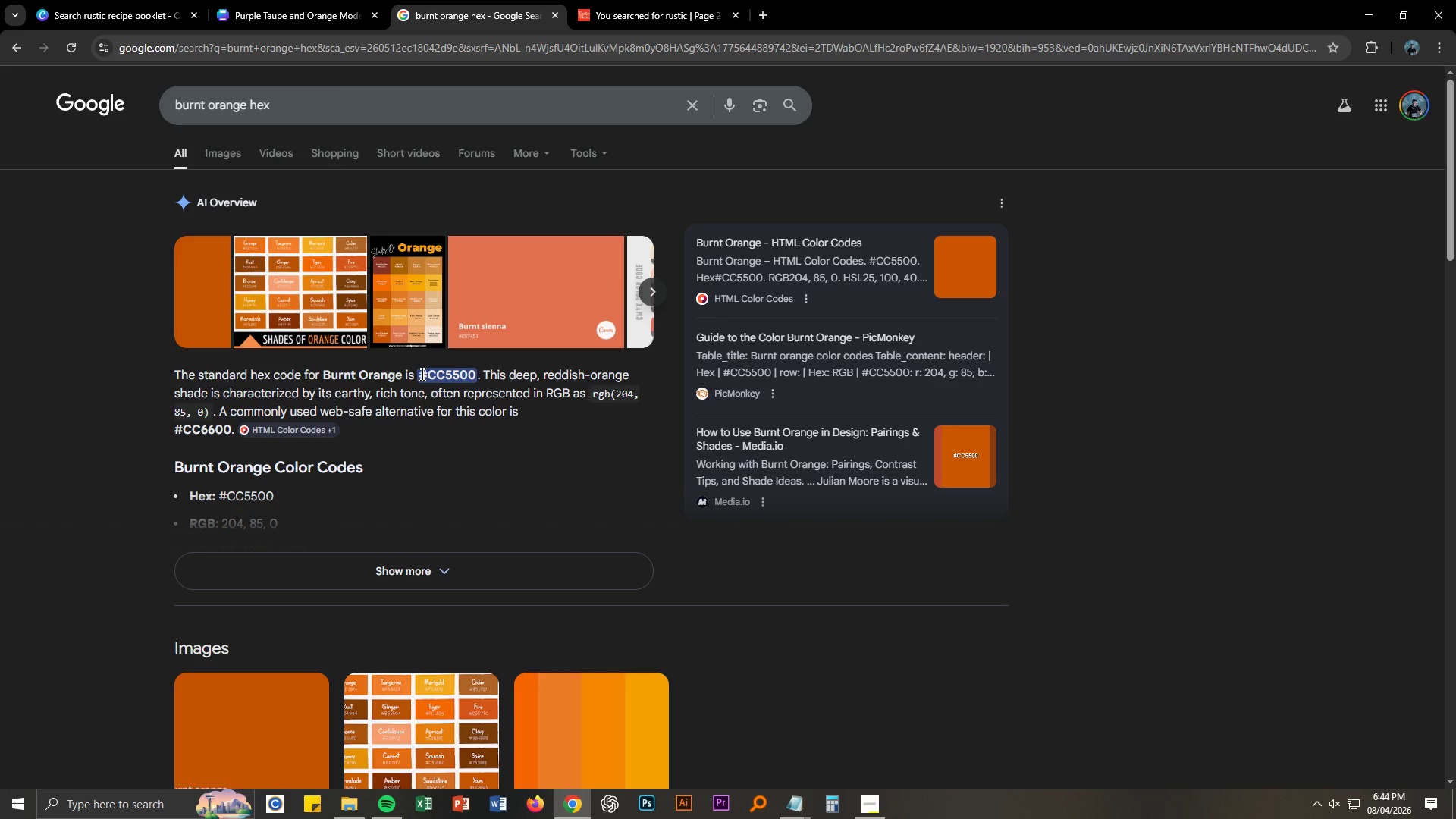 
left_click([421, 374])
 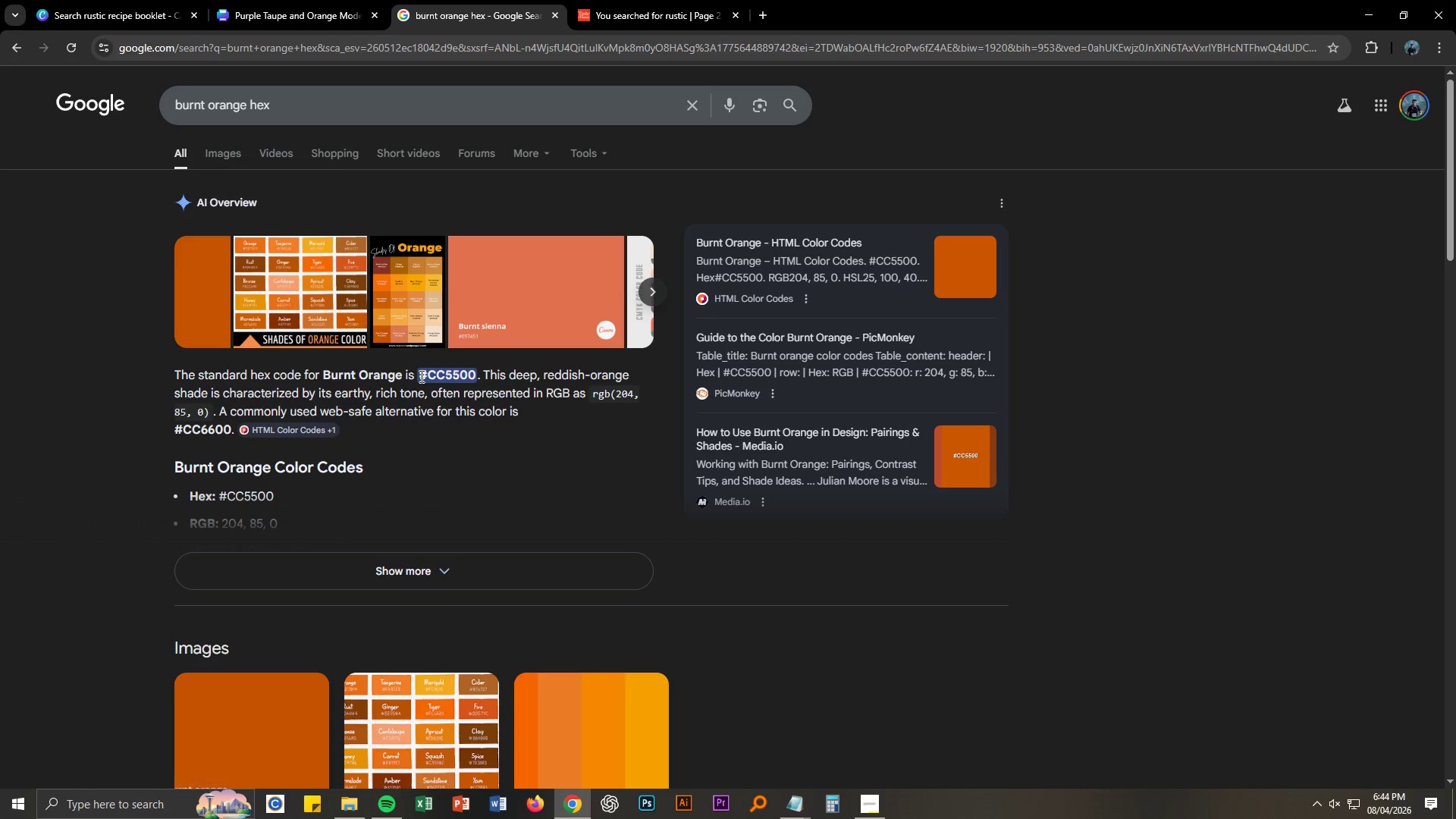 
left_click_drag(start_coordinate=[420, 376], to_coordinate=[472, 375])
 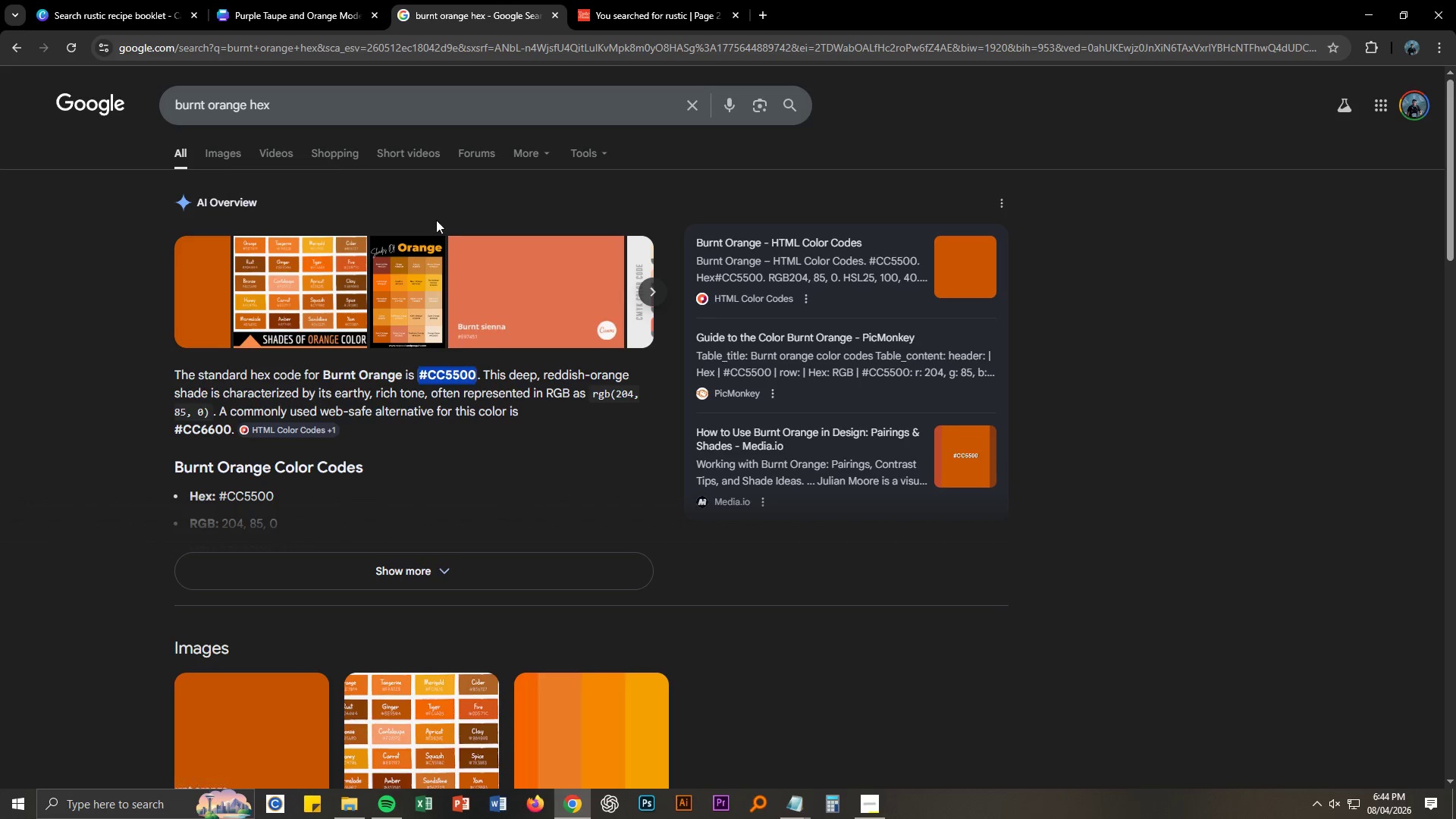 
key(Control+C)
 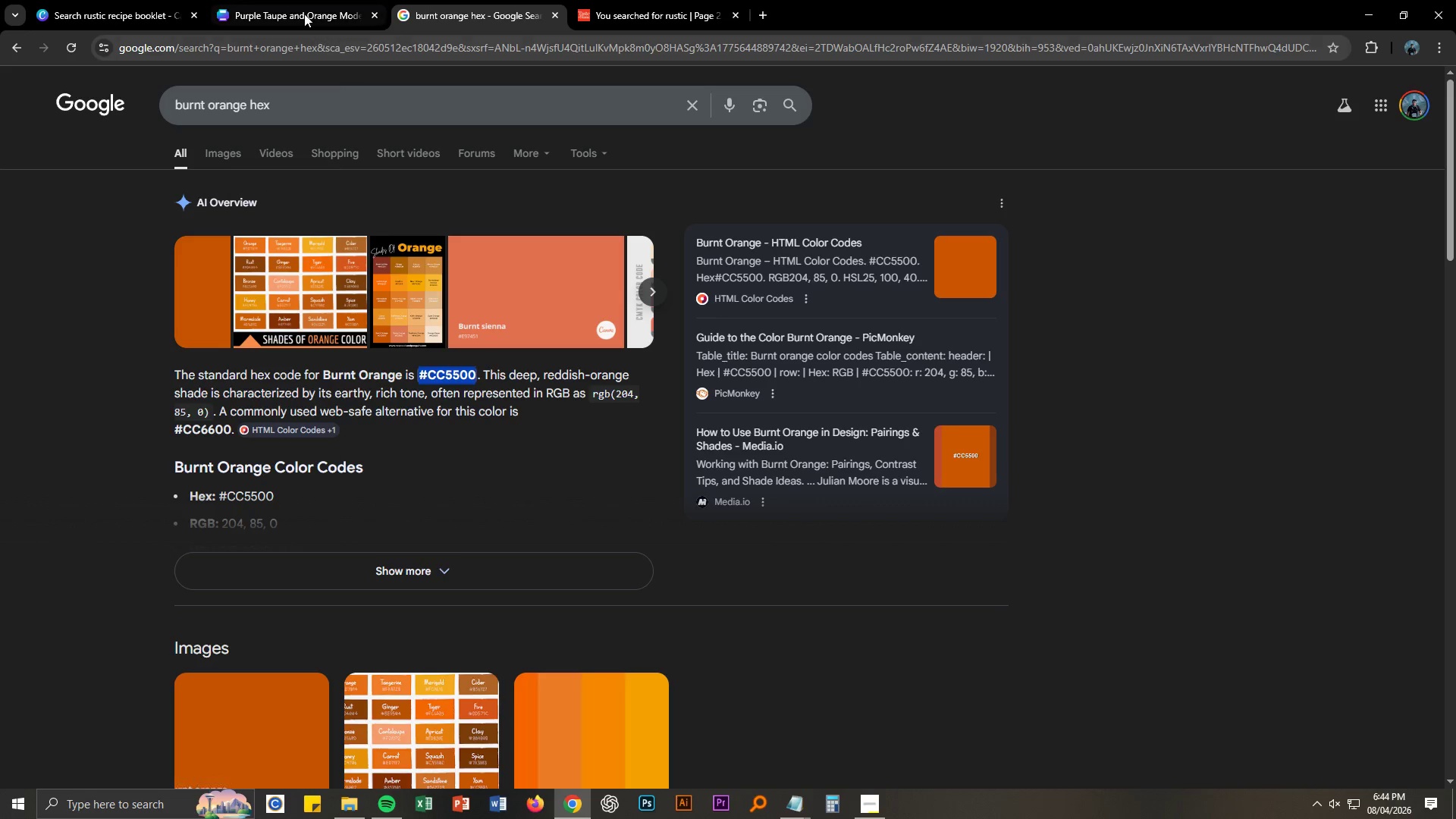 
key(Control+C)
 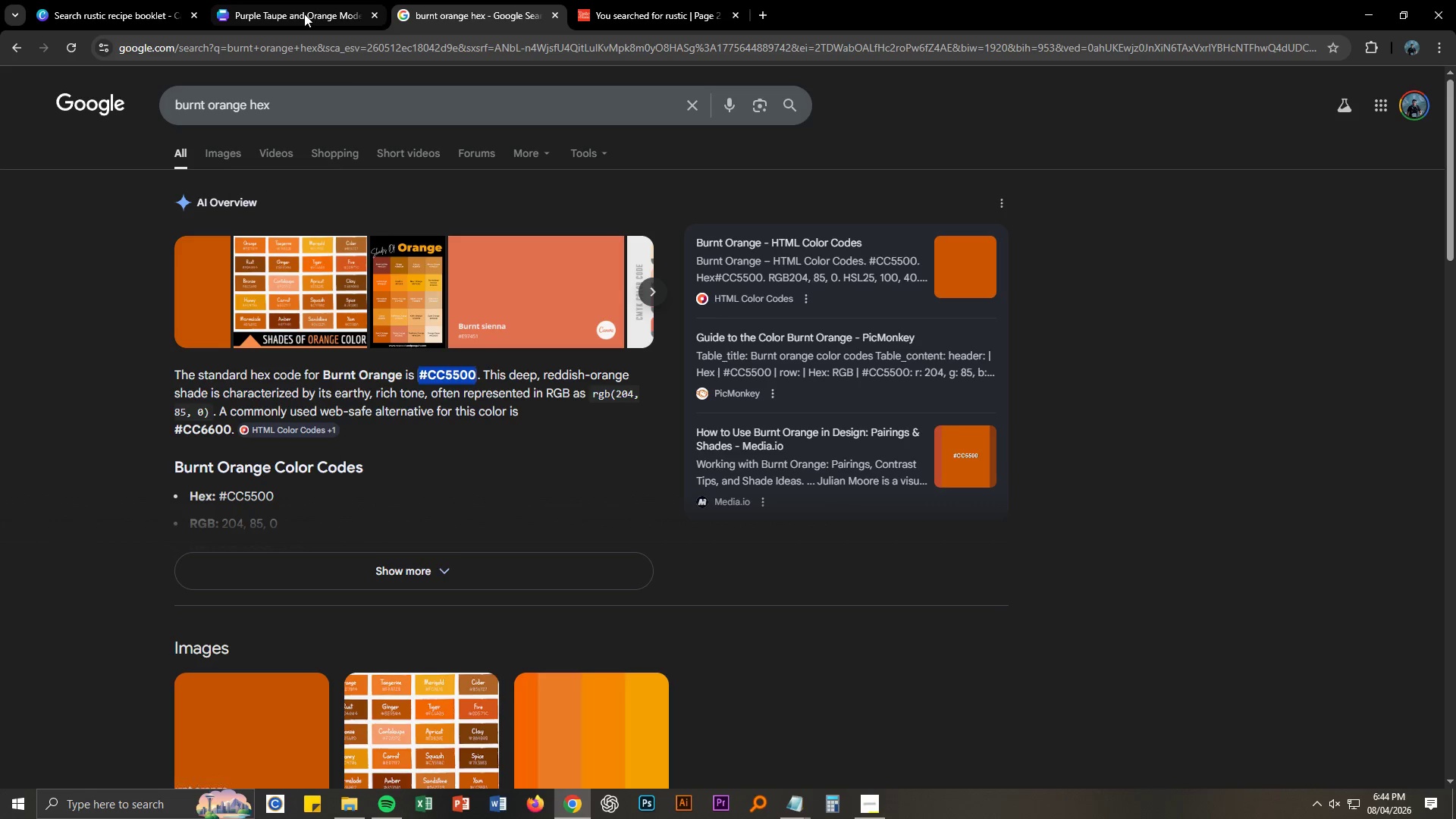 
key(Control+C)
 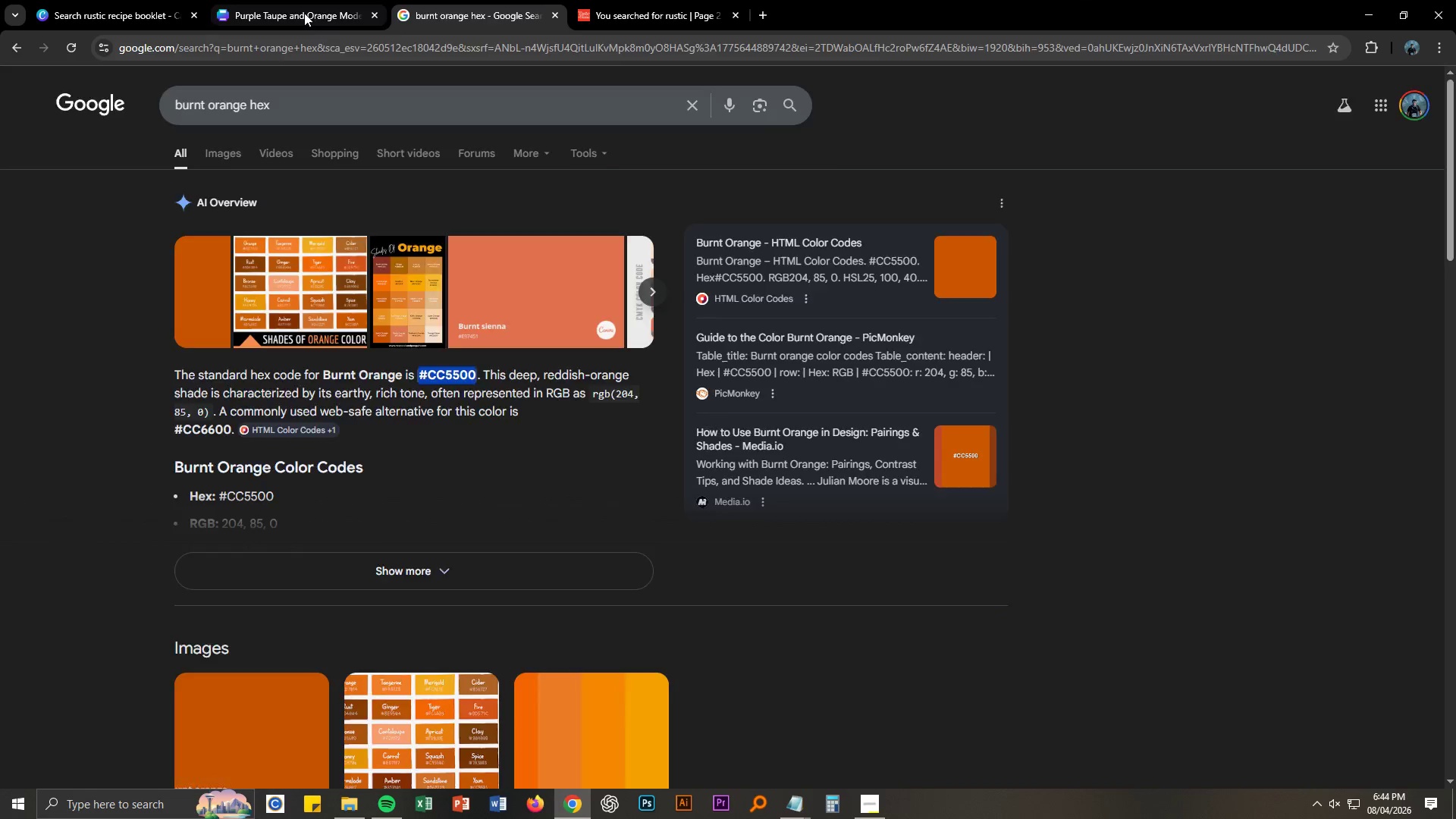 
left_click([304, 13])
 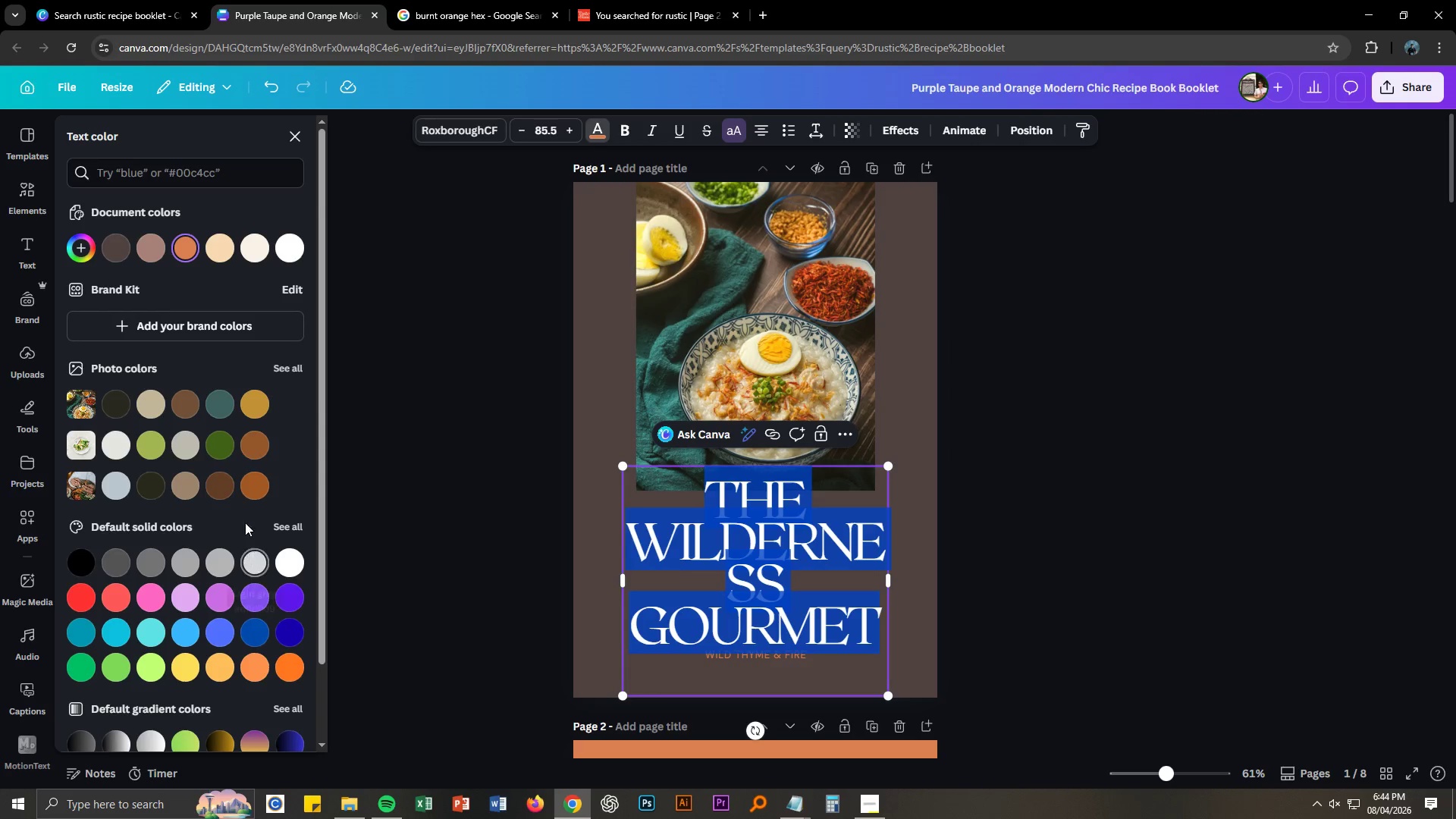 
left_click([191, 168])
 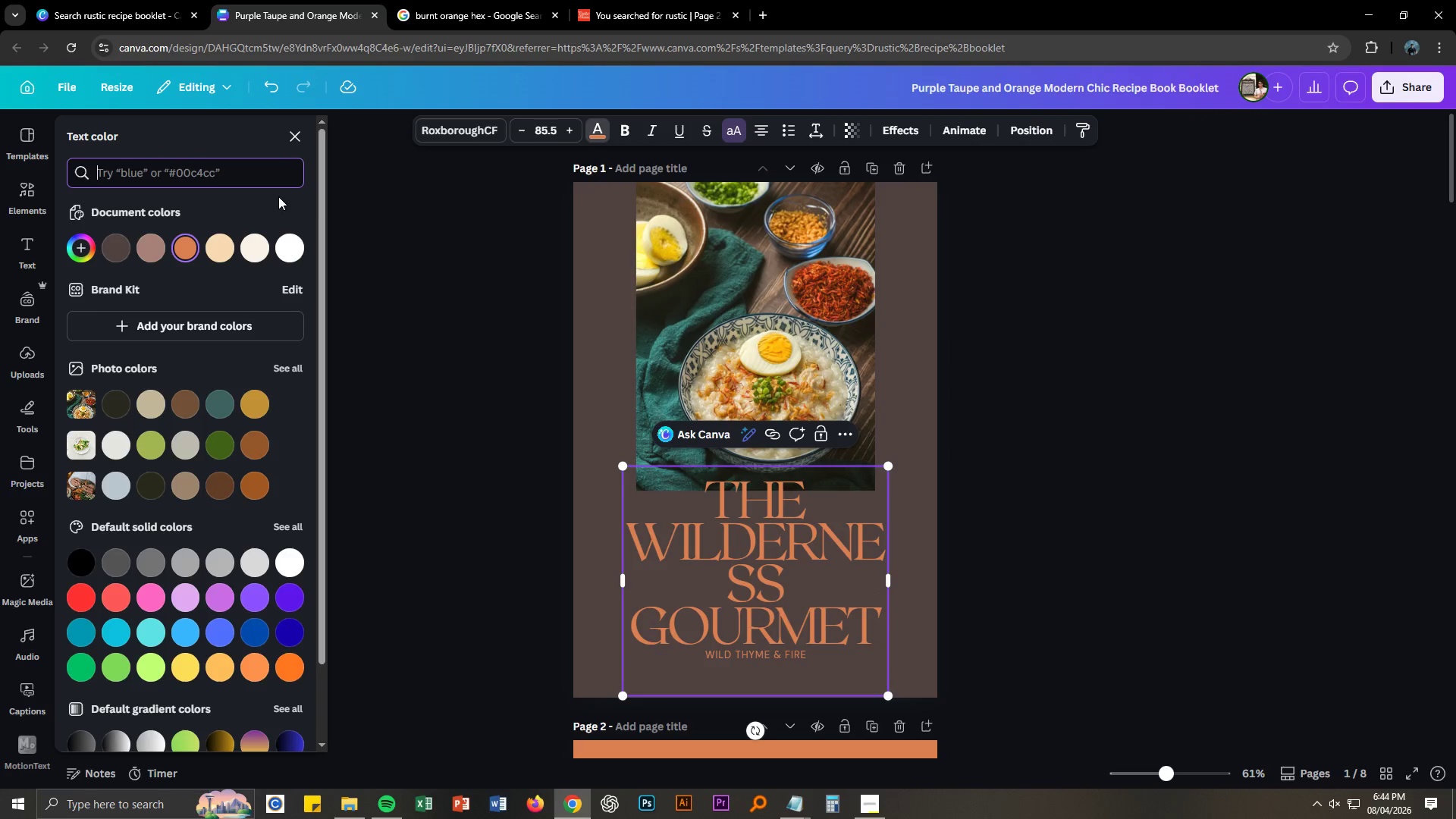 
key(Control+ControlLeft)
 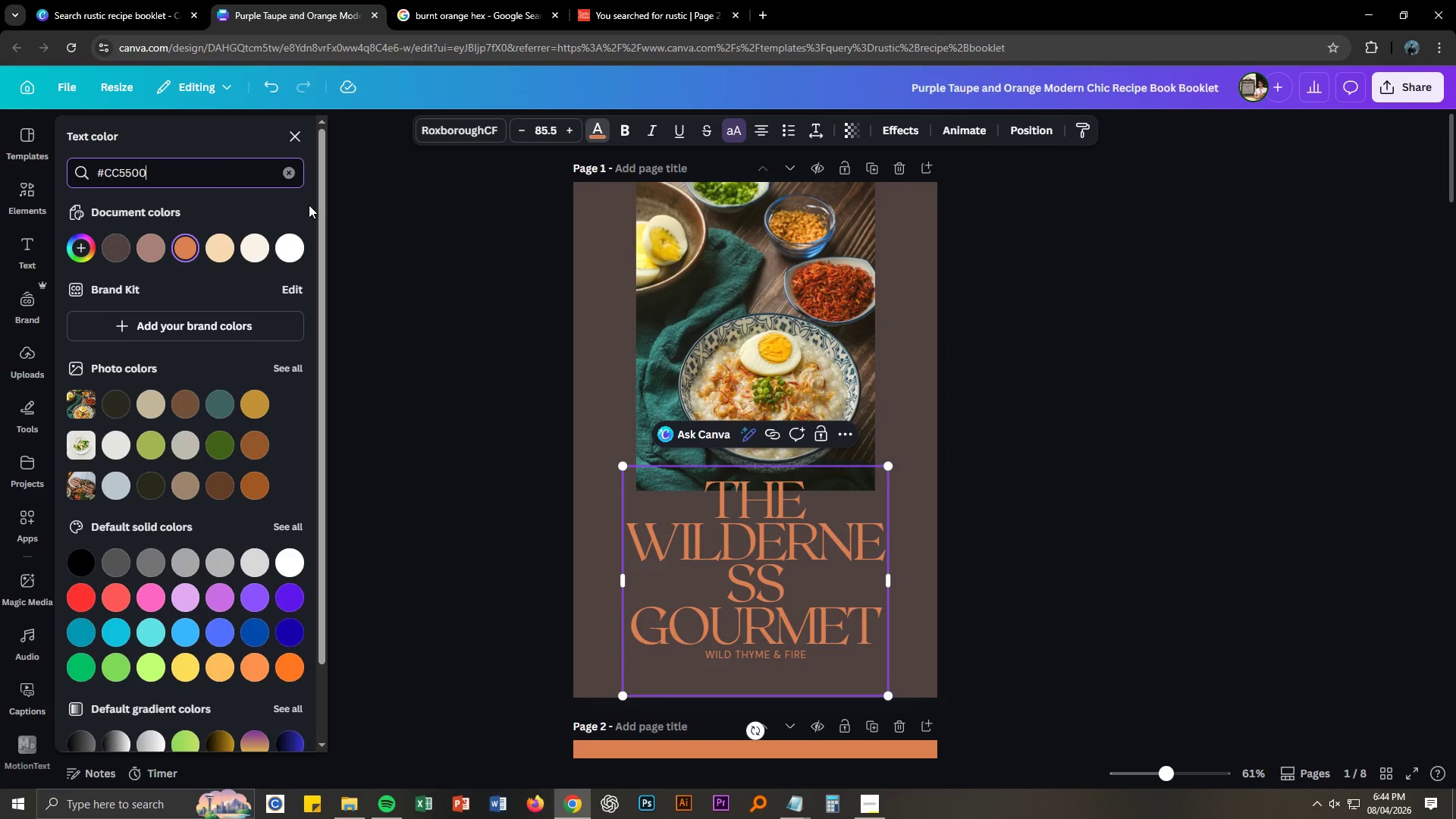 
key(Control+V)
 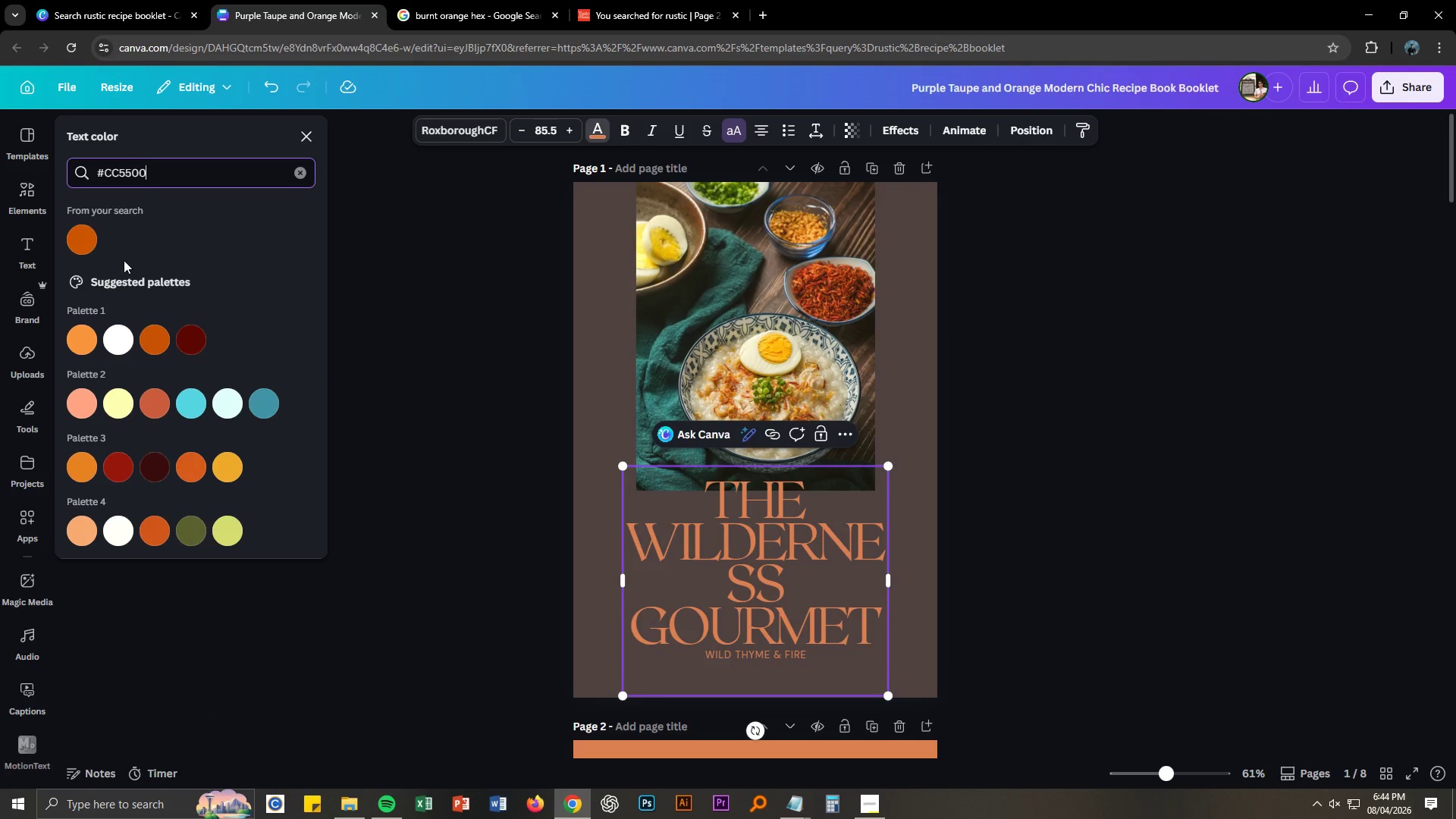 
left_click([88, 248])
 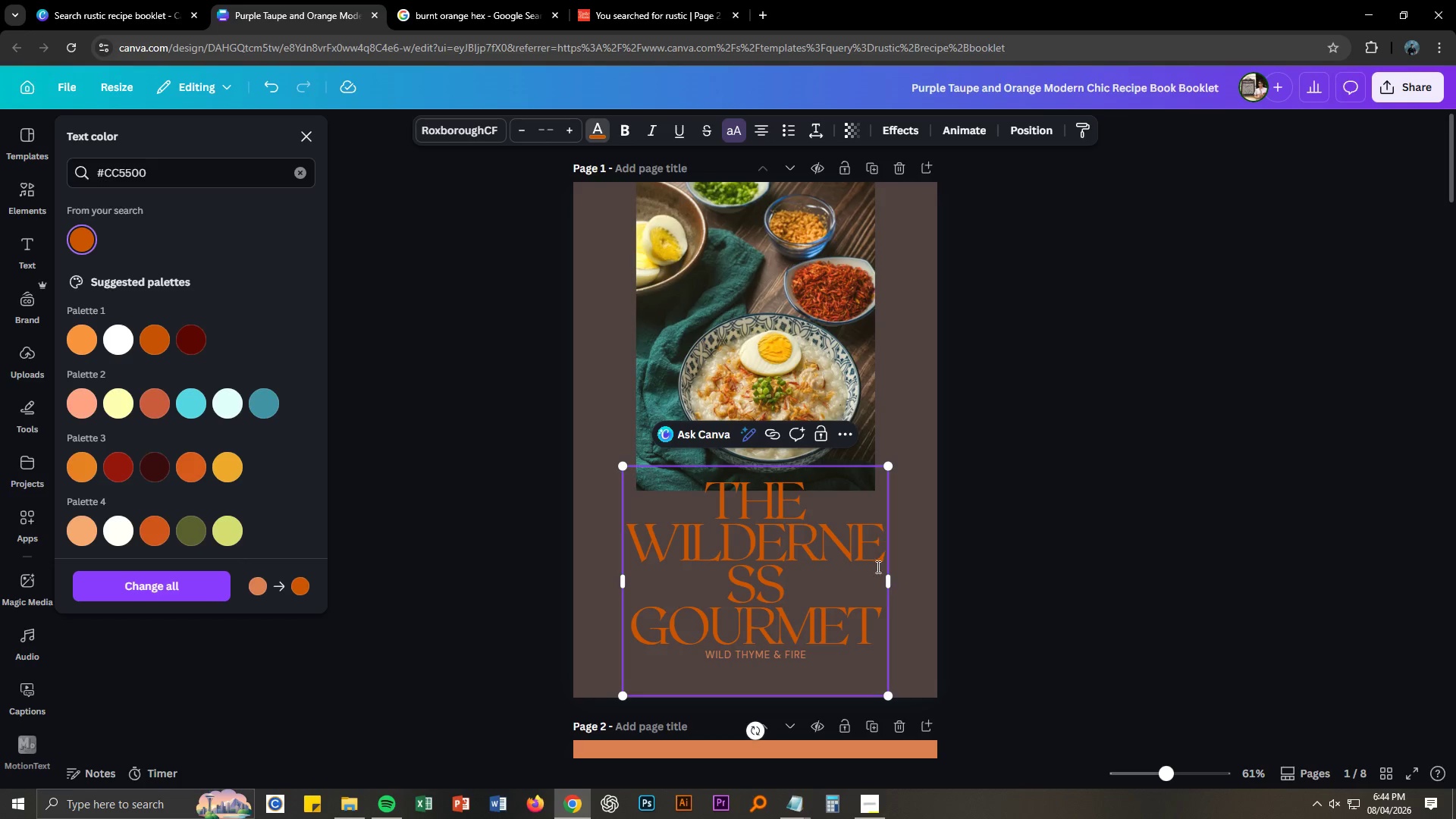 
left_click([804, 531])
 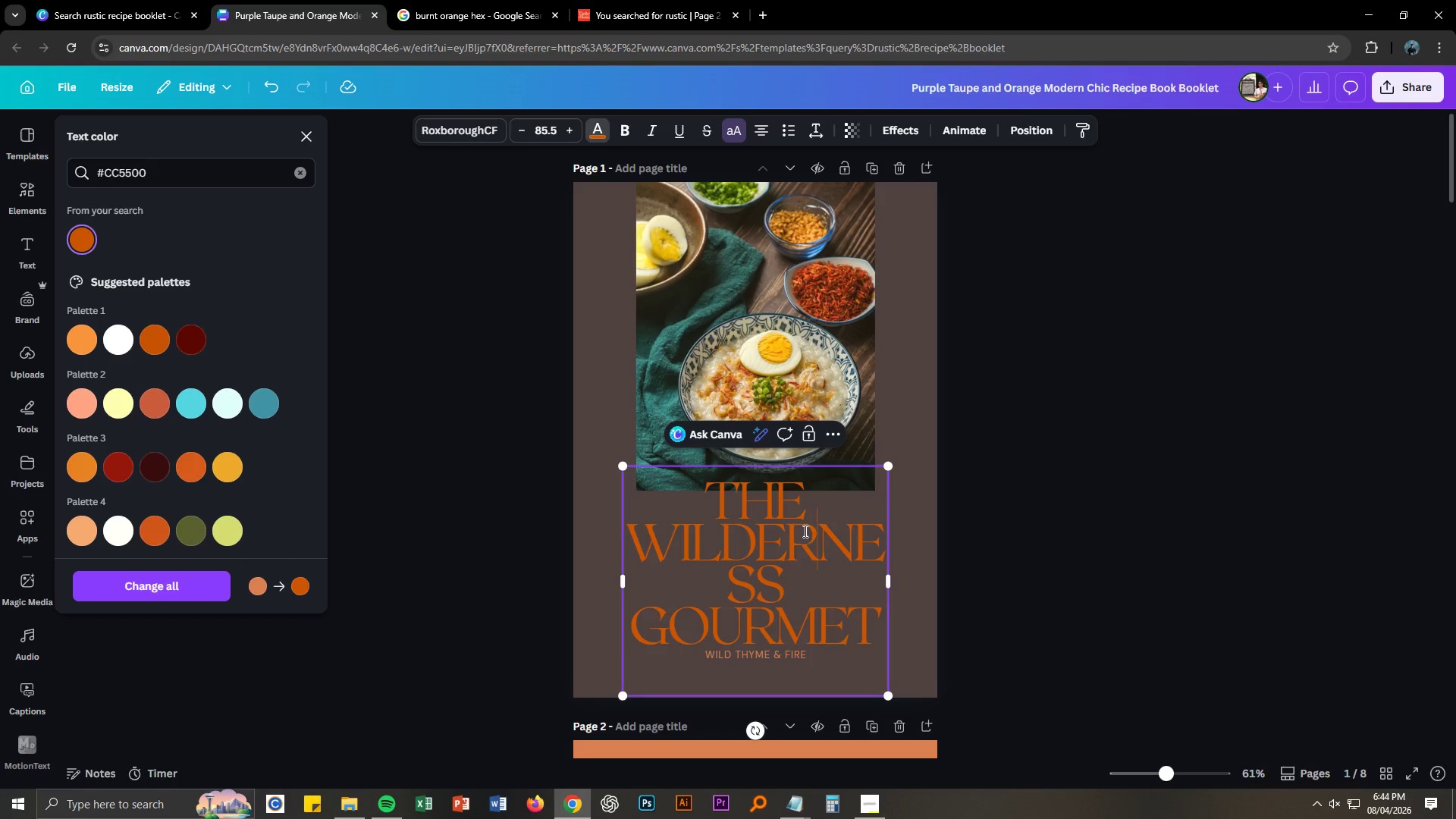 
key(Control+ControlLeft)
 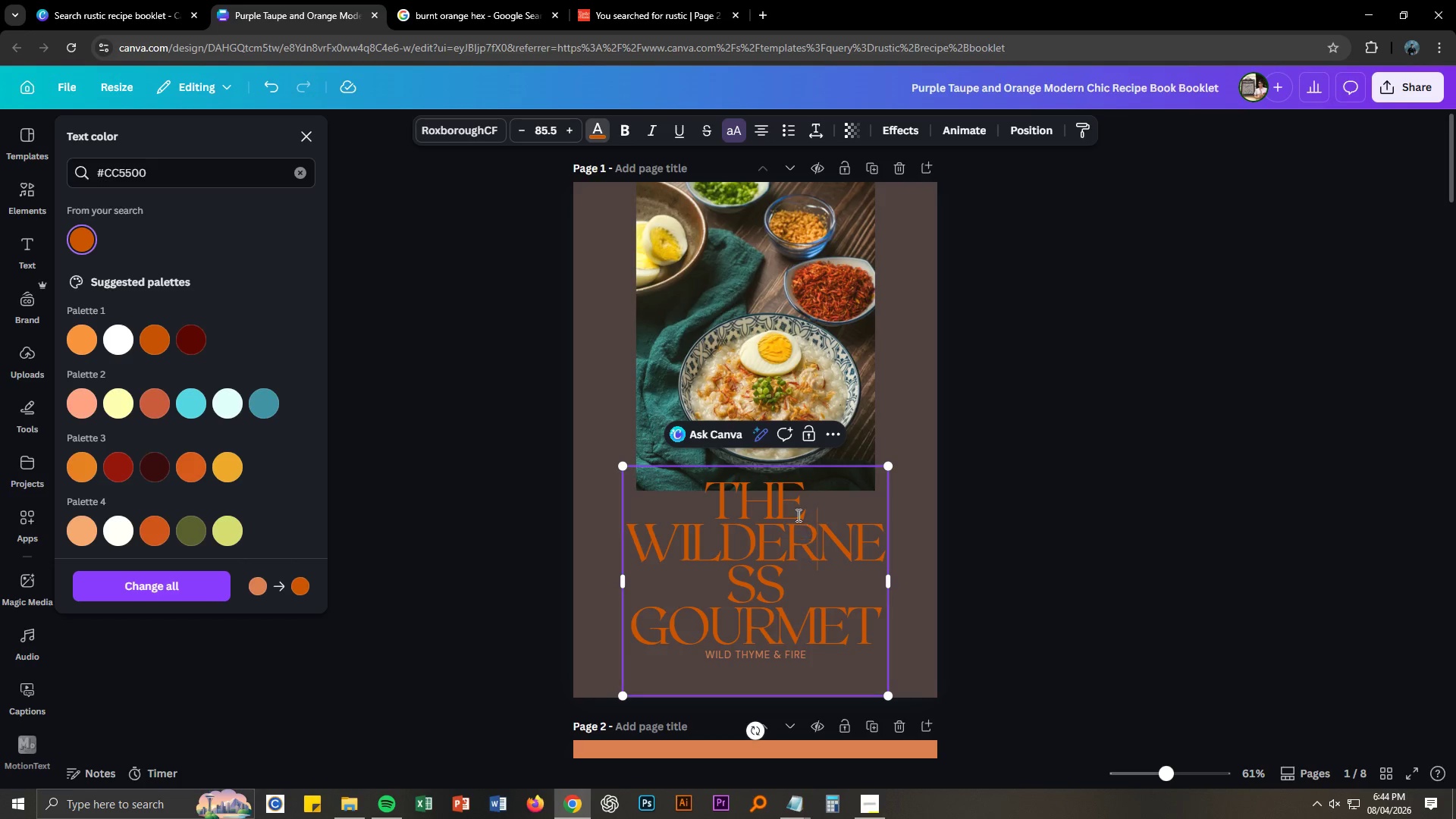 
key(Control+A)
 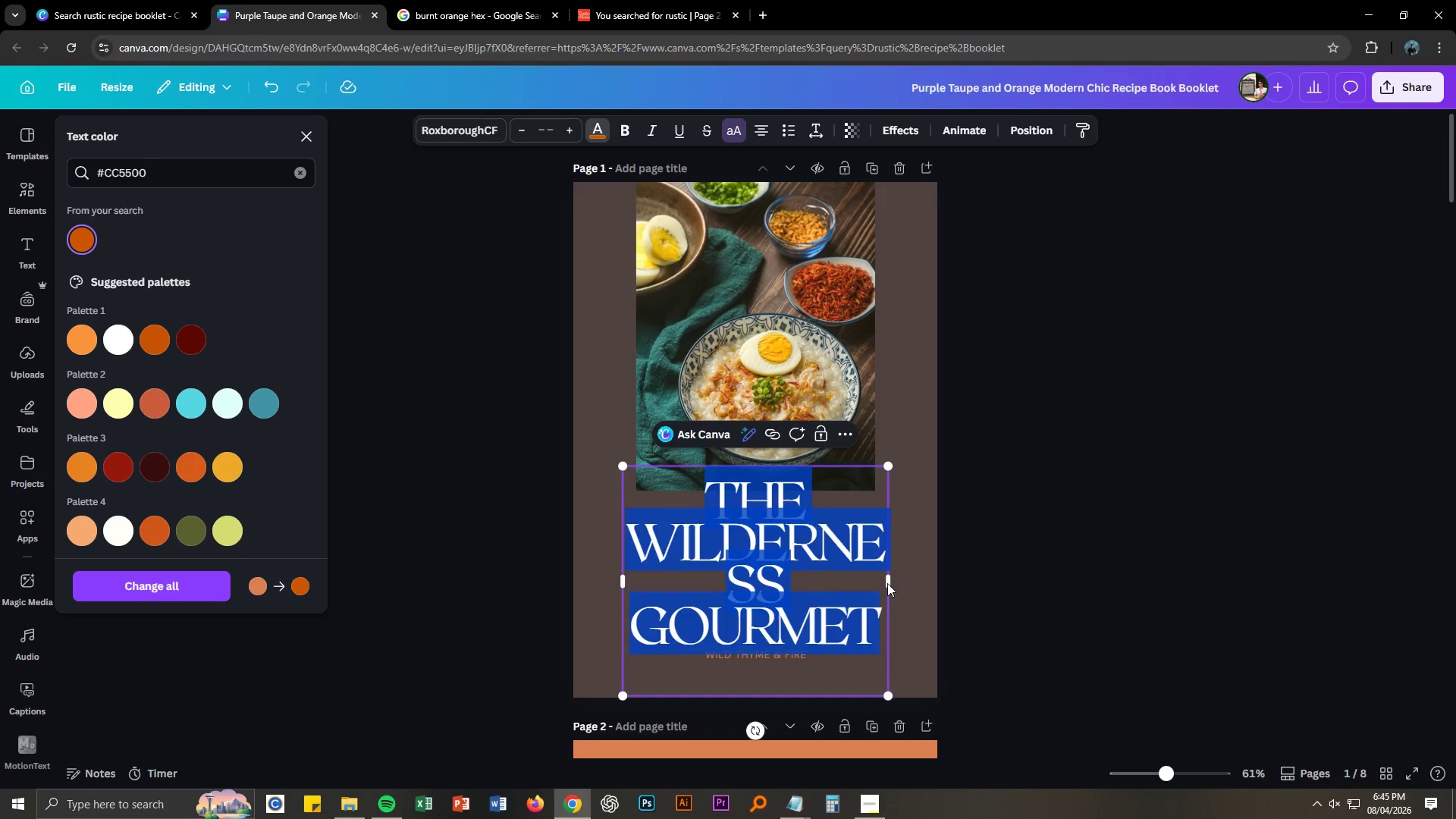 
left_click_drag(start_coordinate=[890, 583], to_coordinate=[940, 585])
 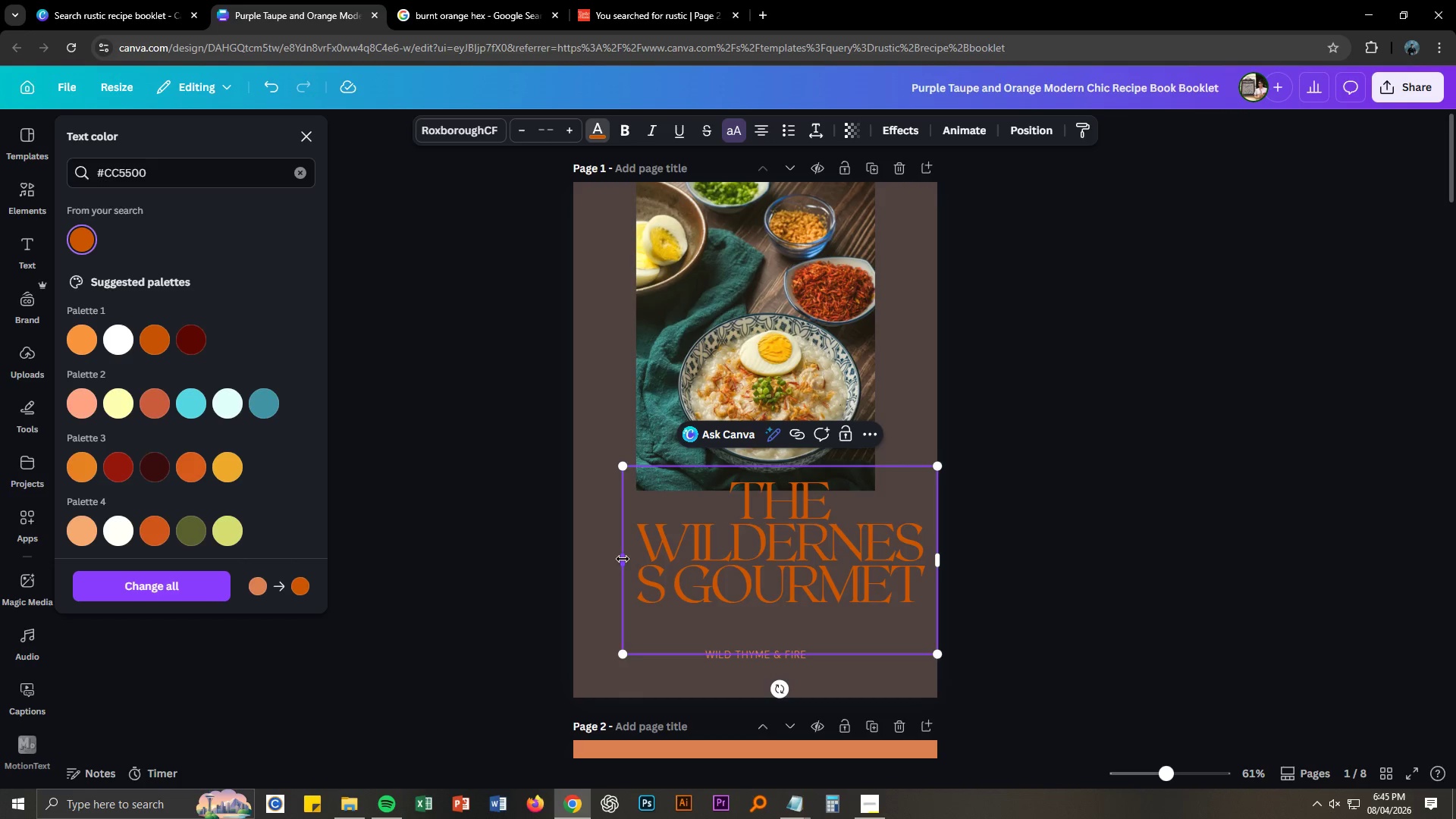 
left_click_drag(start_coordinate=[623, 559], to_coordinate=[614, 560])
 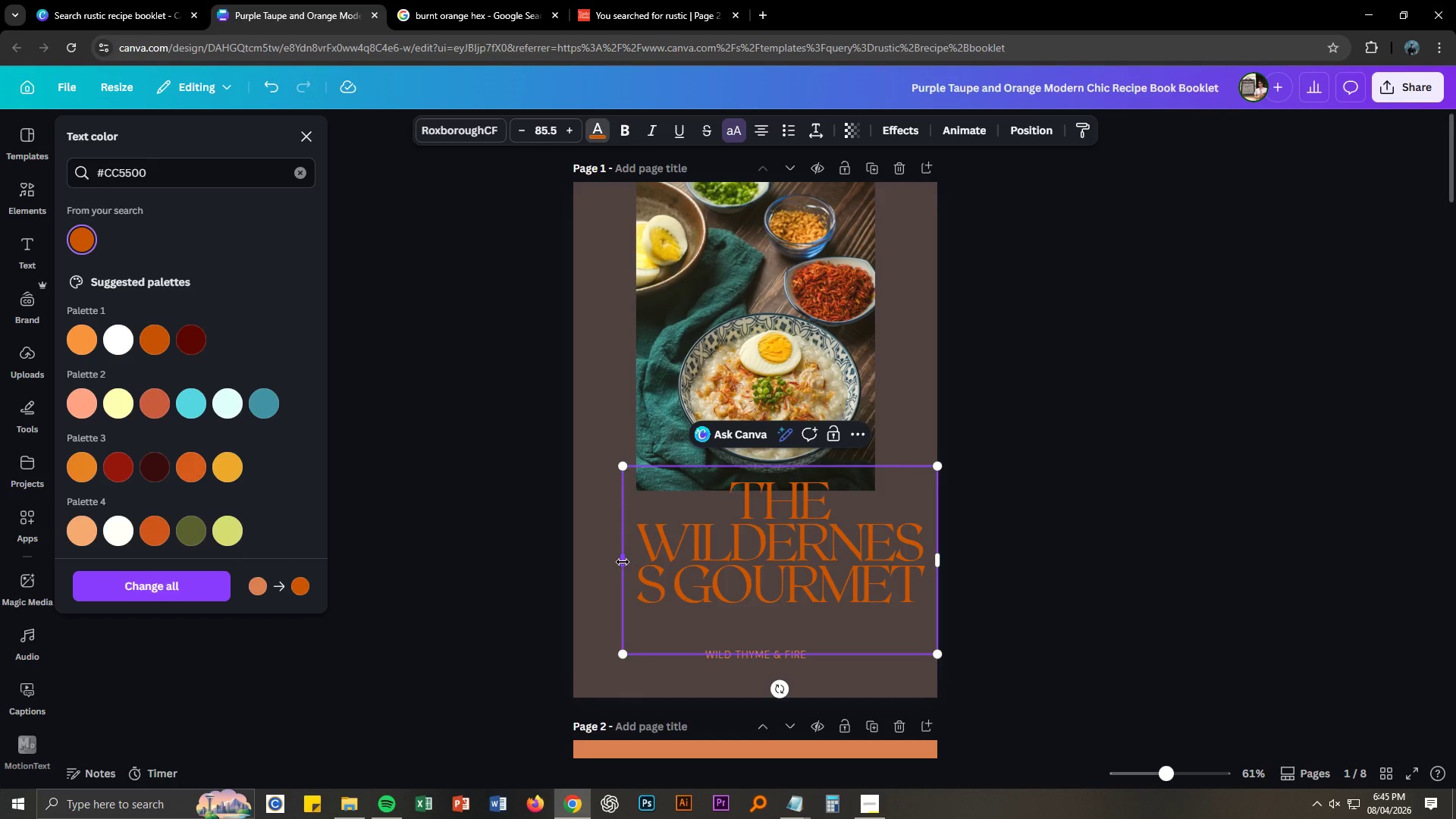 
left_click([623, 562])
 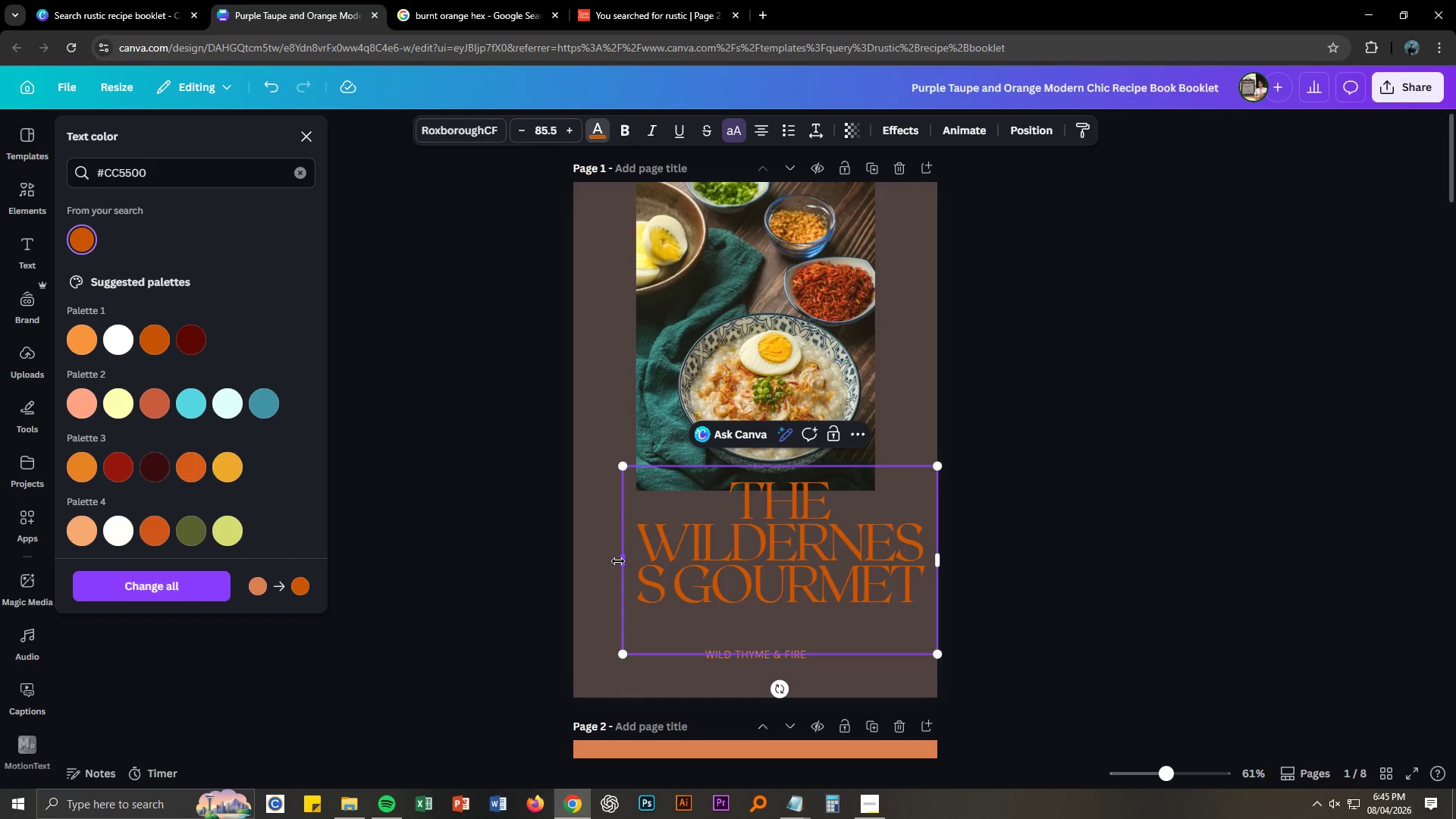 
left_click_drag(start_coordinate=[618, 561], to_coordinate=[573, 560])
 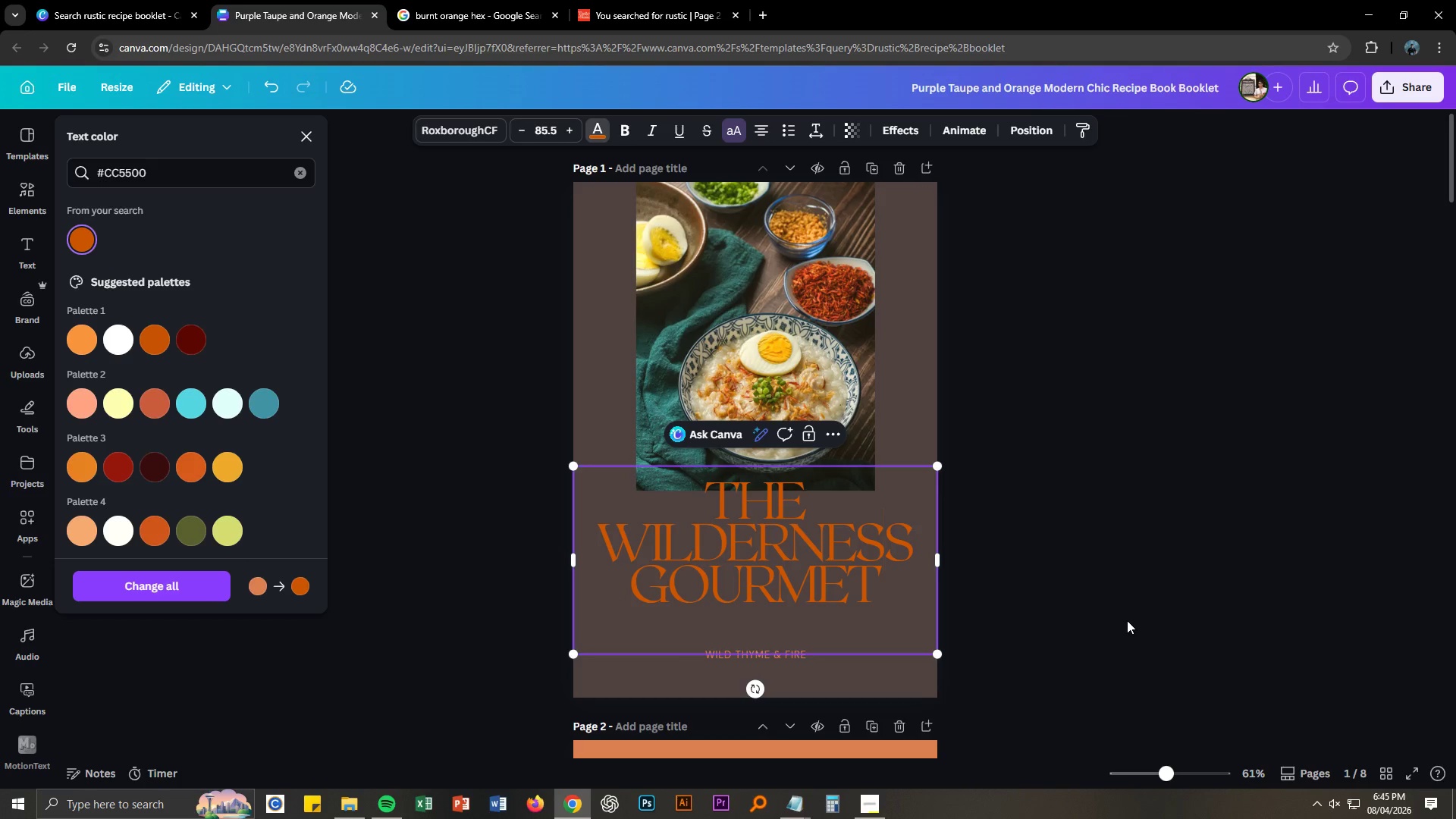 
left_click([1127, 620])
 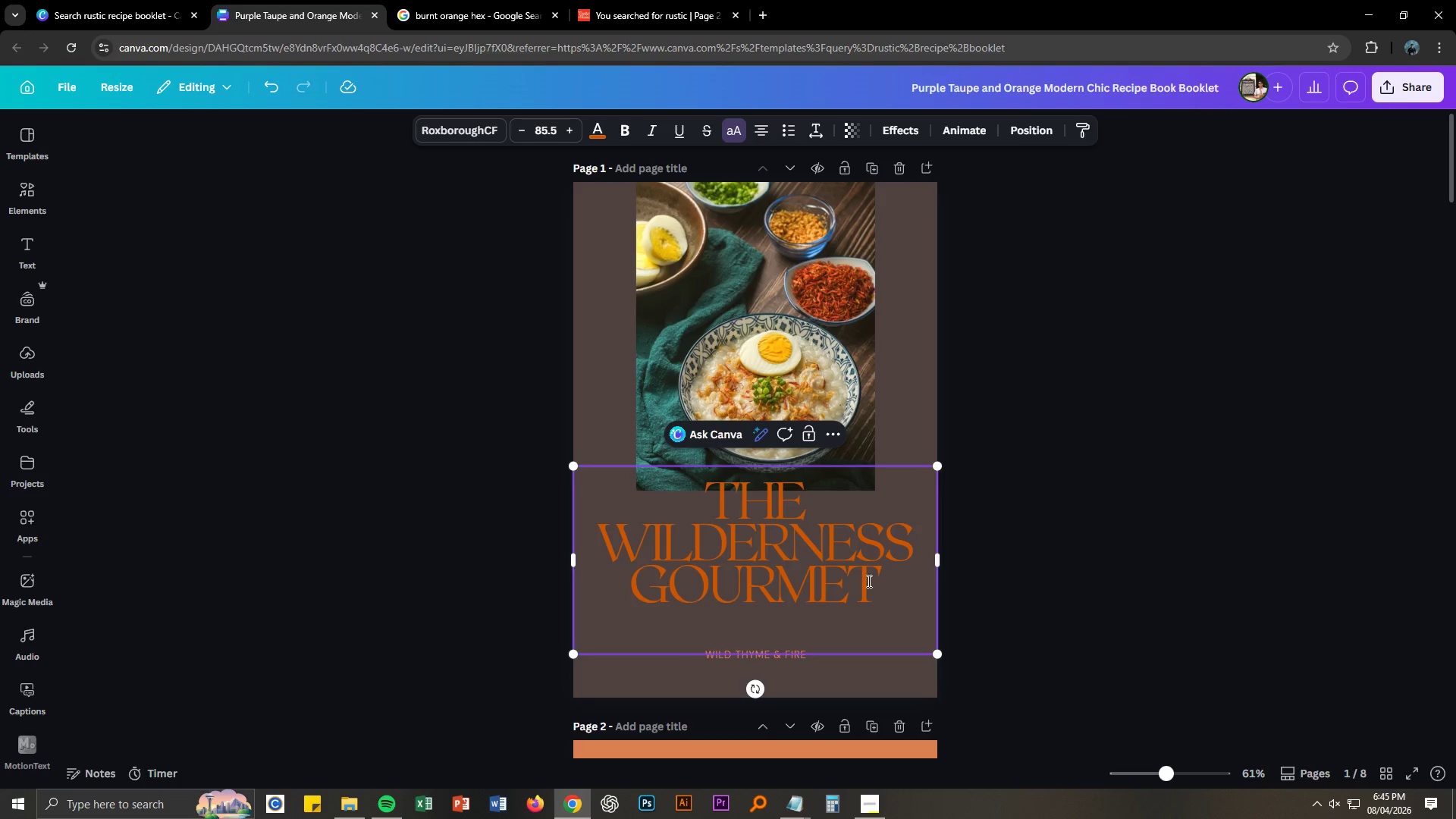 
left_click([833, 551])
 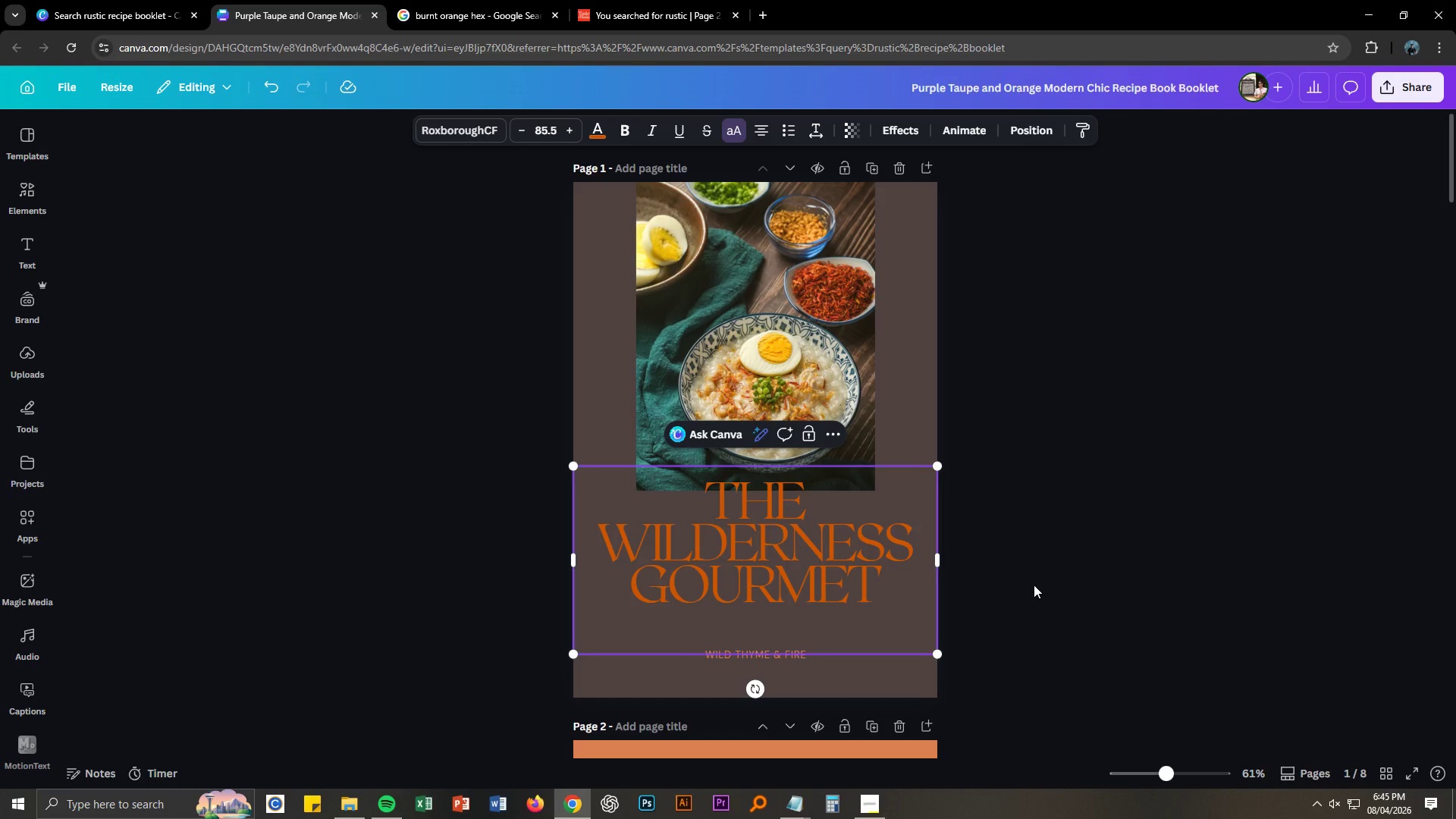 
key(Control+A)
 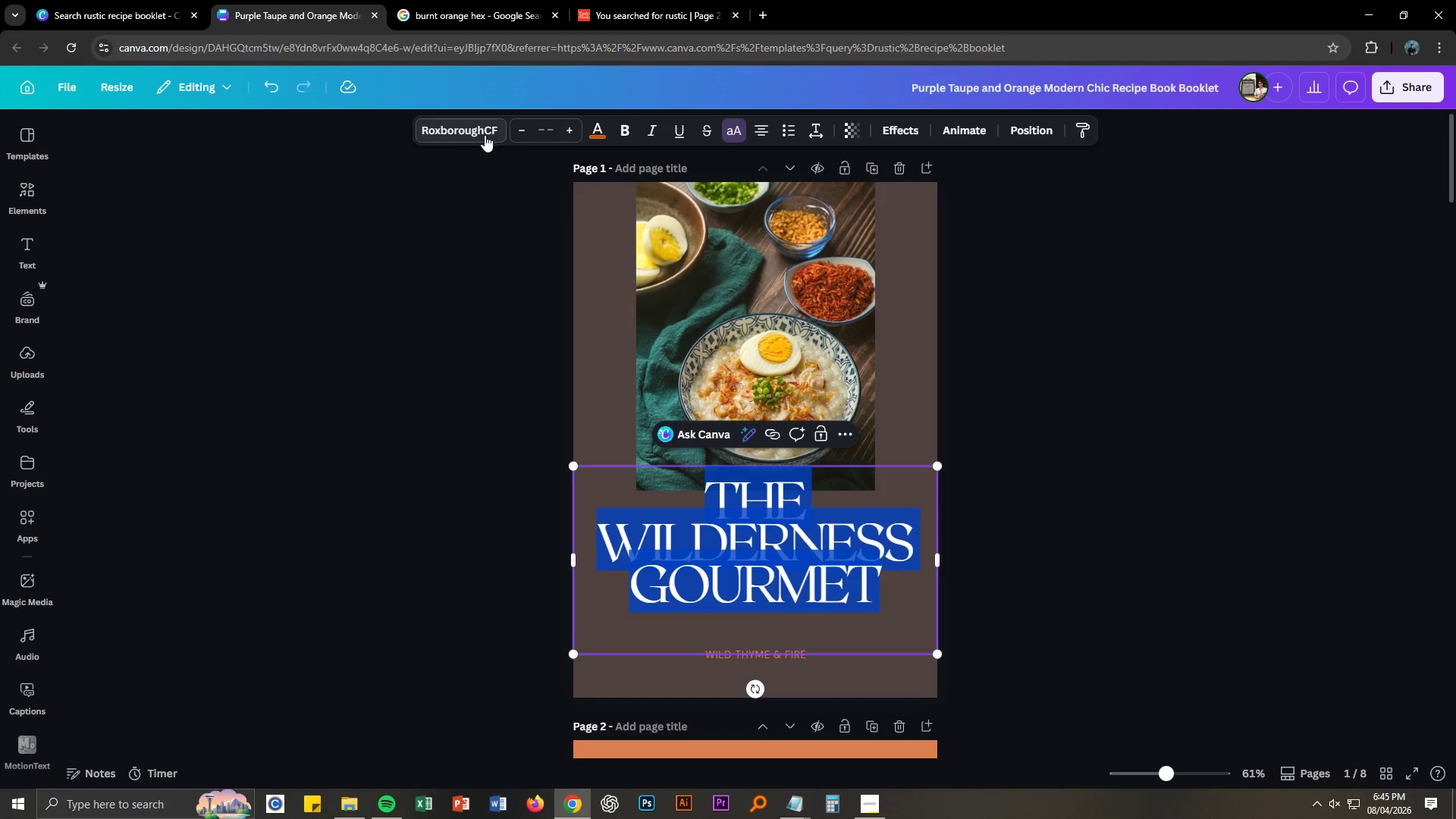 
left_click([480, 134])
 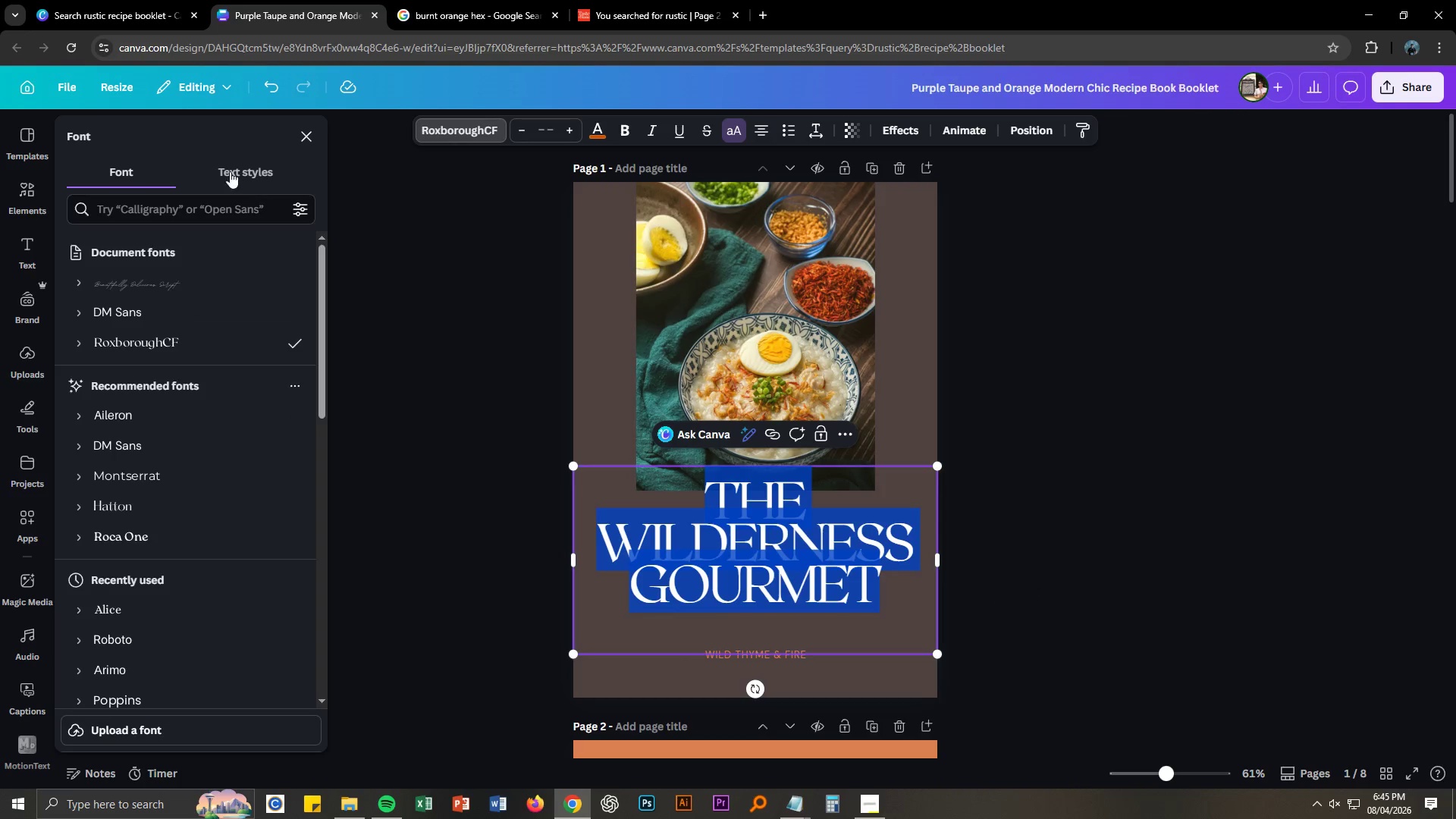 
left_click([198, 211])
 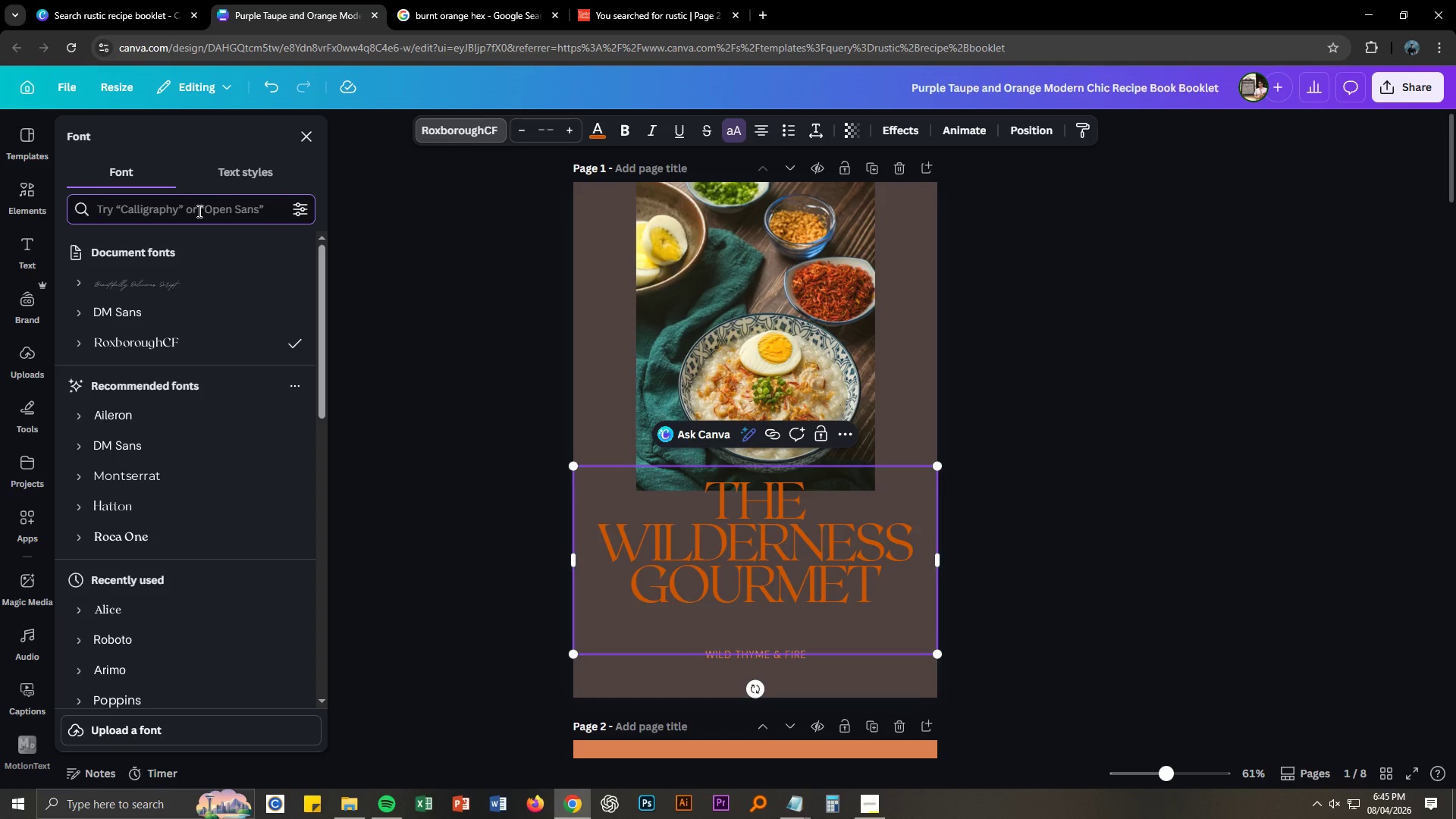 
type(Alice)
 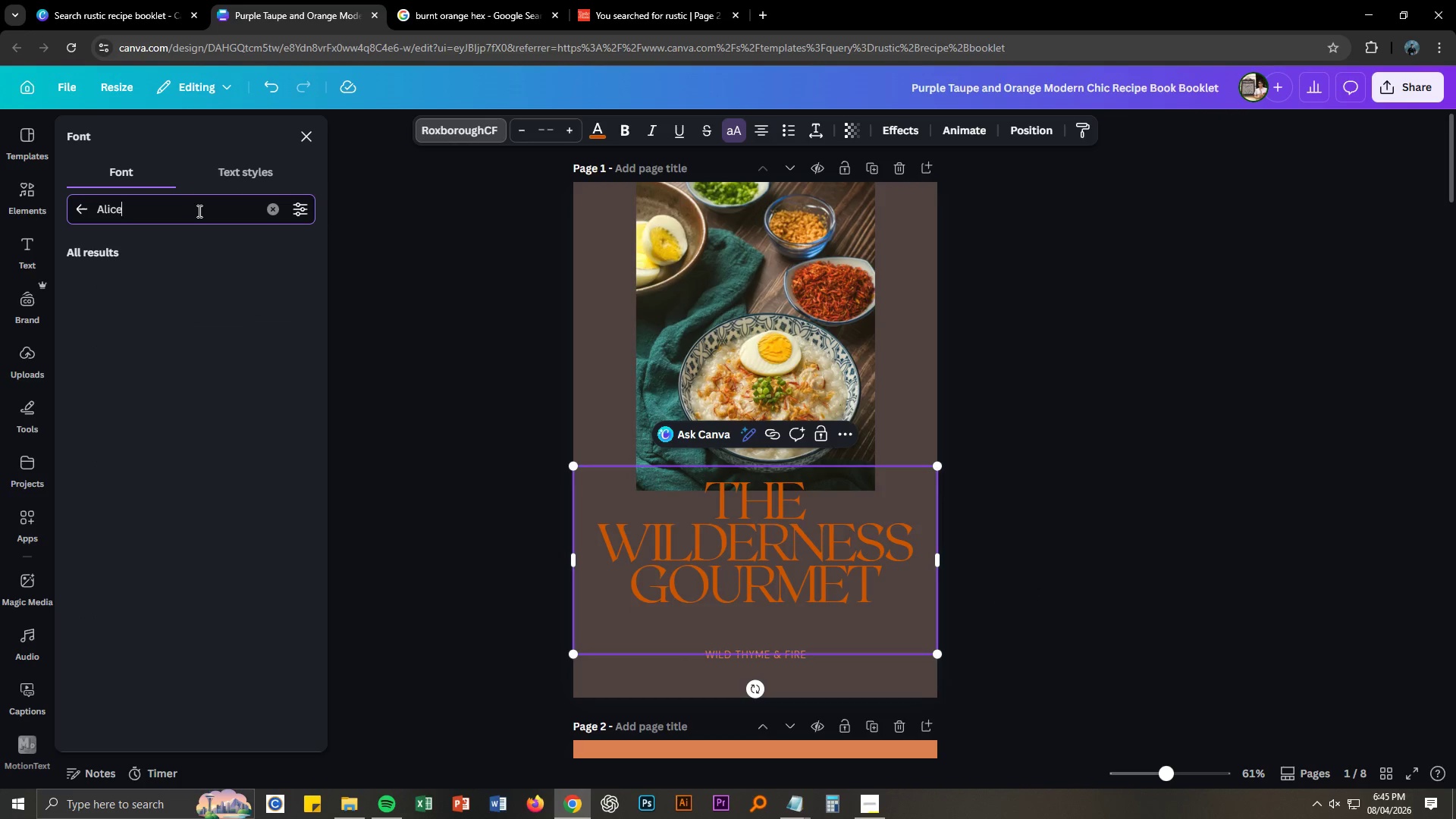 
scroll: coordinate [198, 211], scroll_direction: up, amount: 1.0
 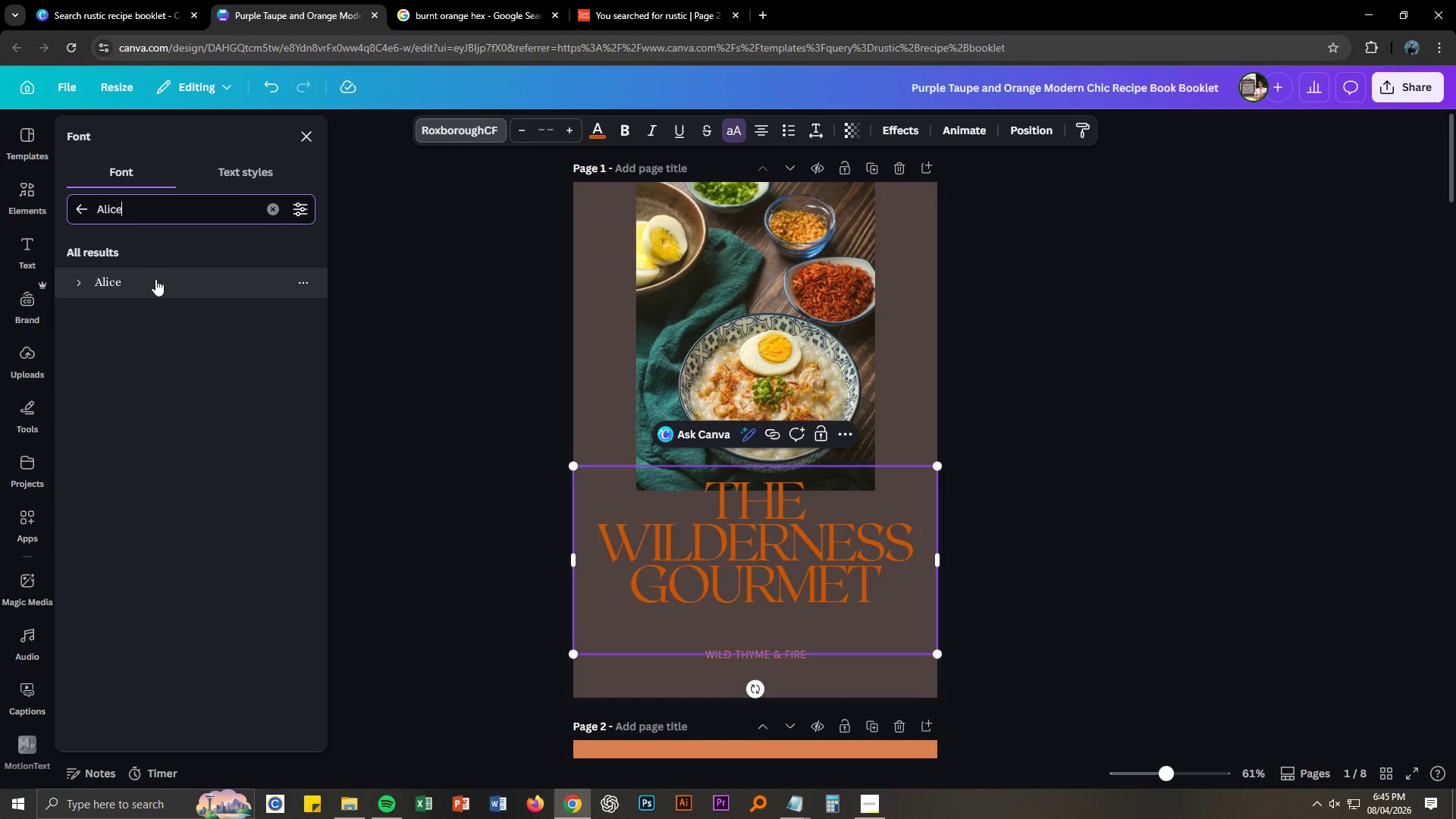 
left_click([155, 279])
 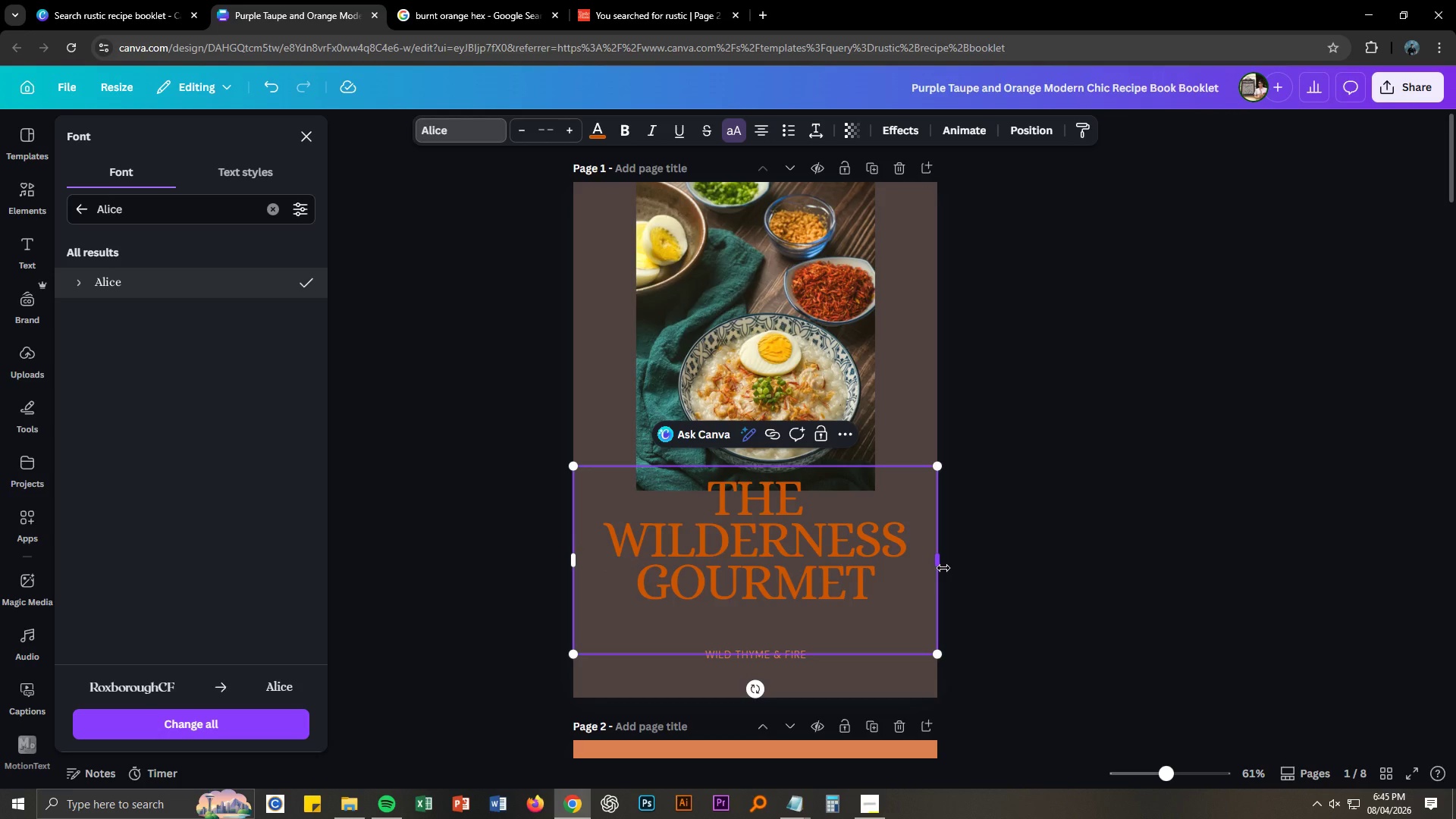 
wait(9.22)
 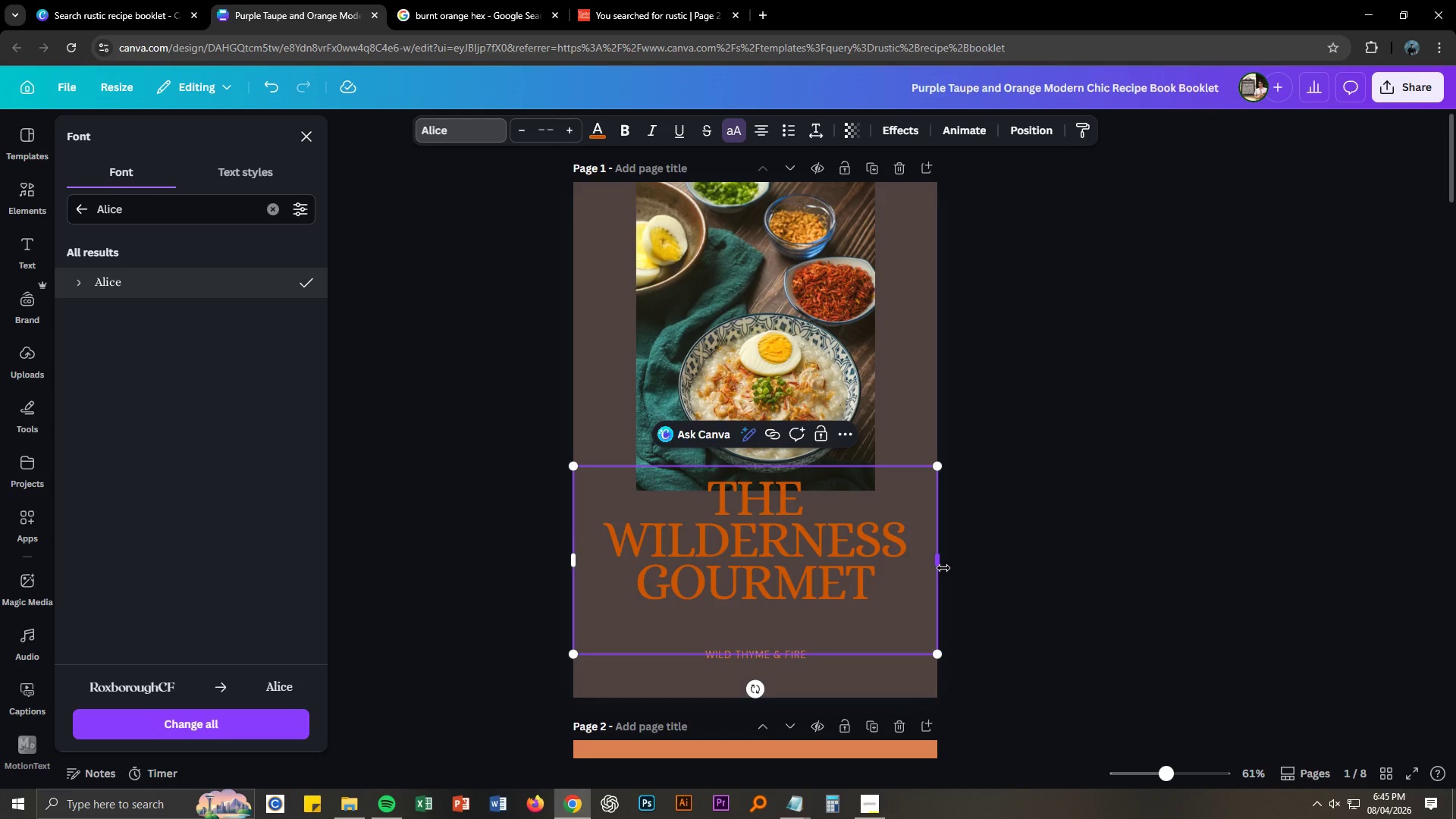 
left_click([1017, 579])
 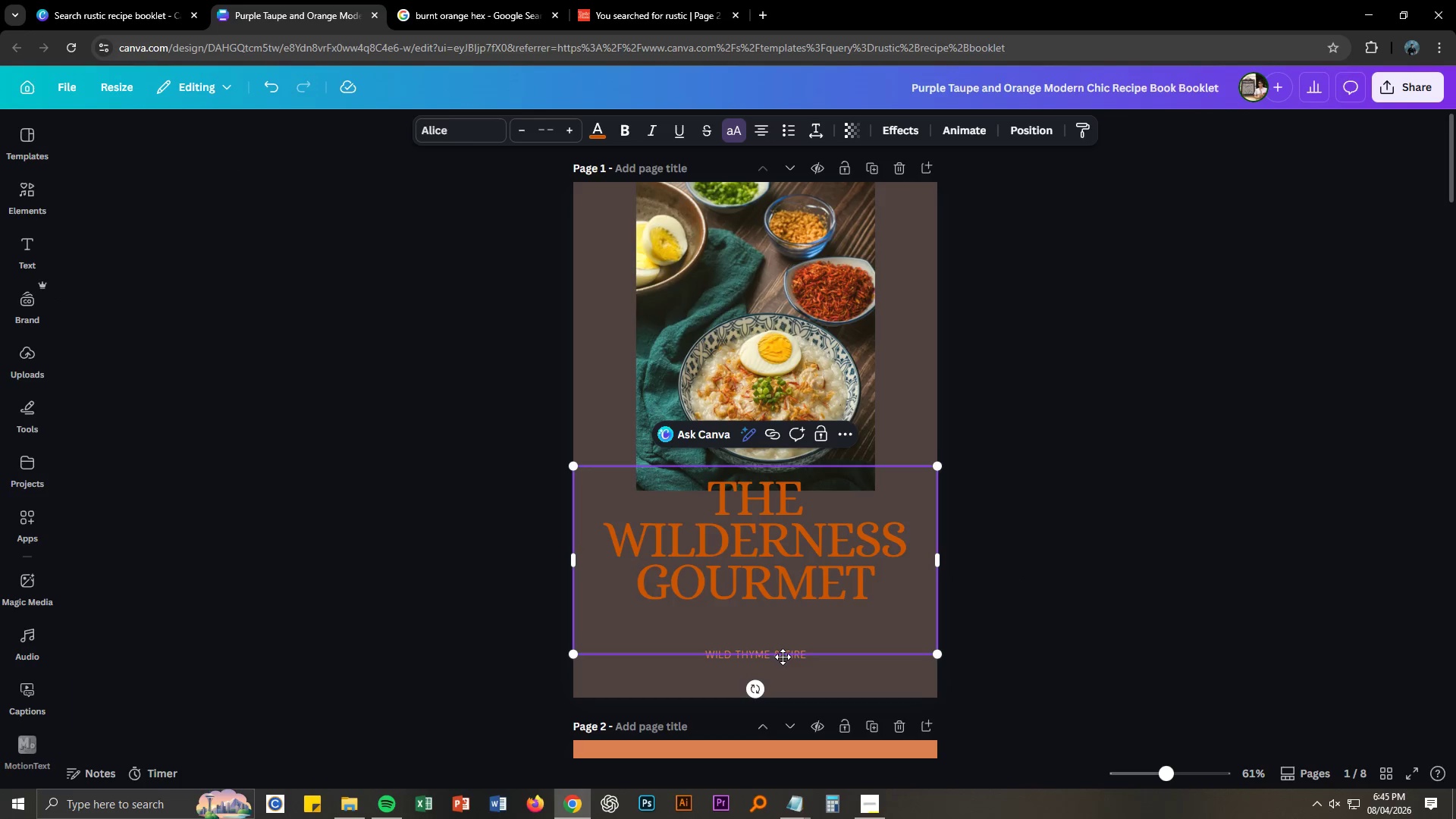 
left_click([775, 651])
 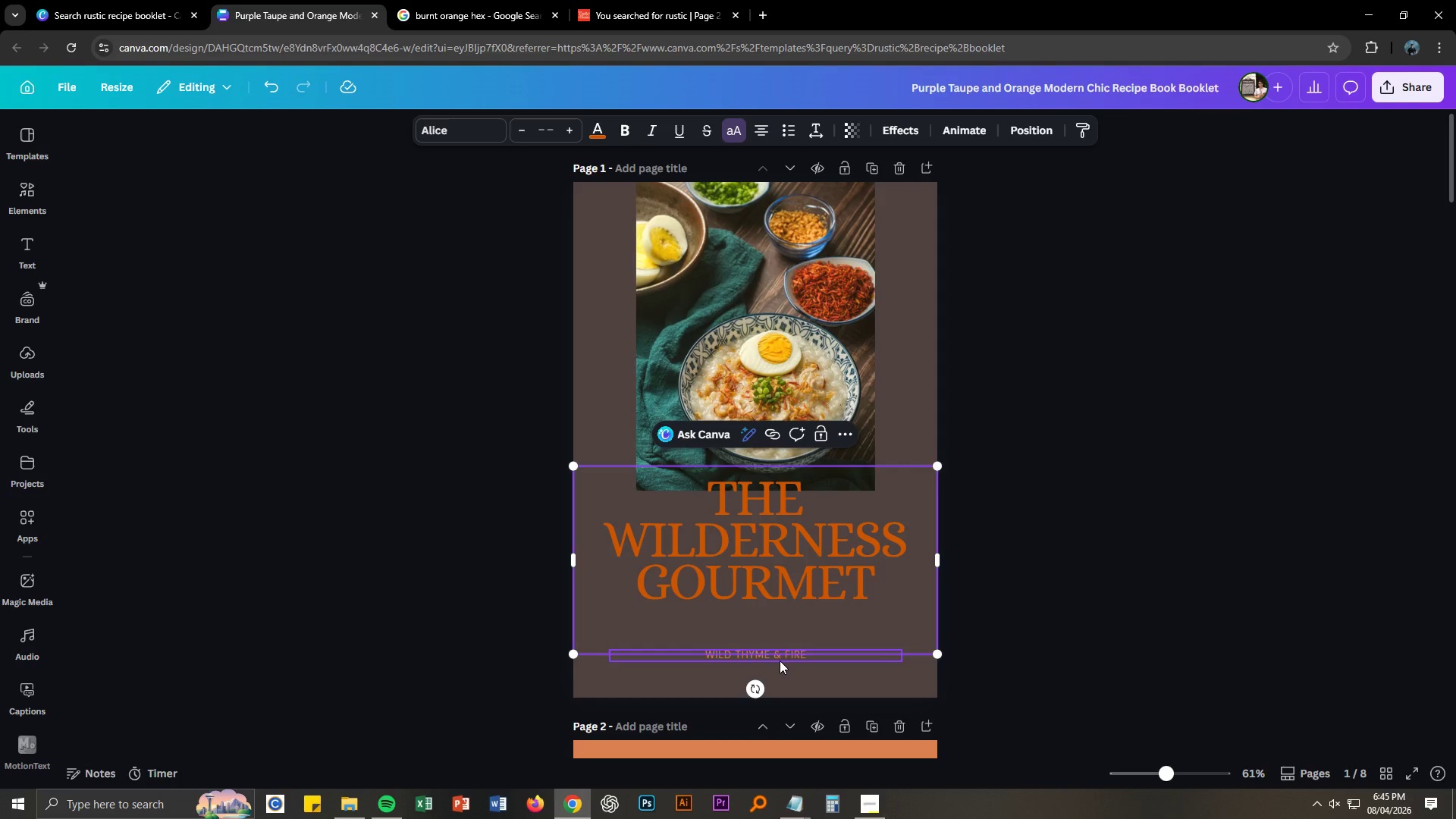 
left_click([779, 661])
 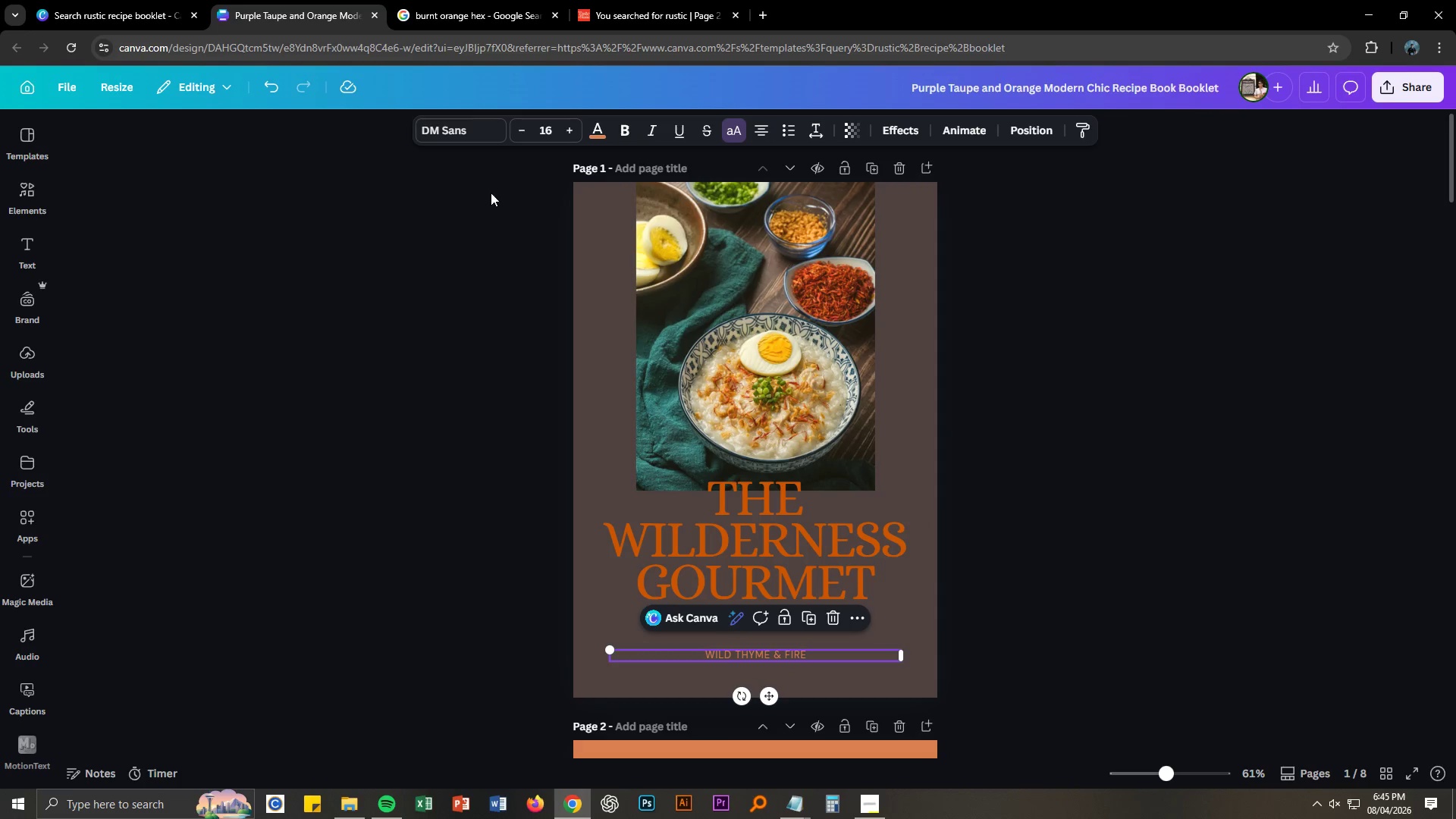 
left_click([471, 133])
 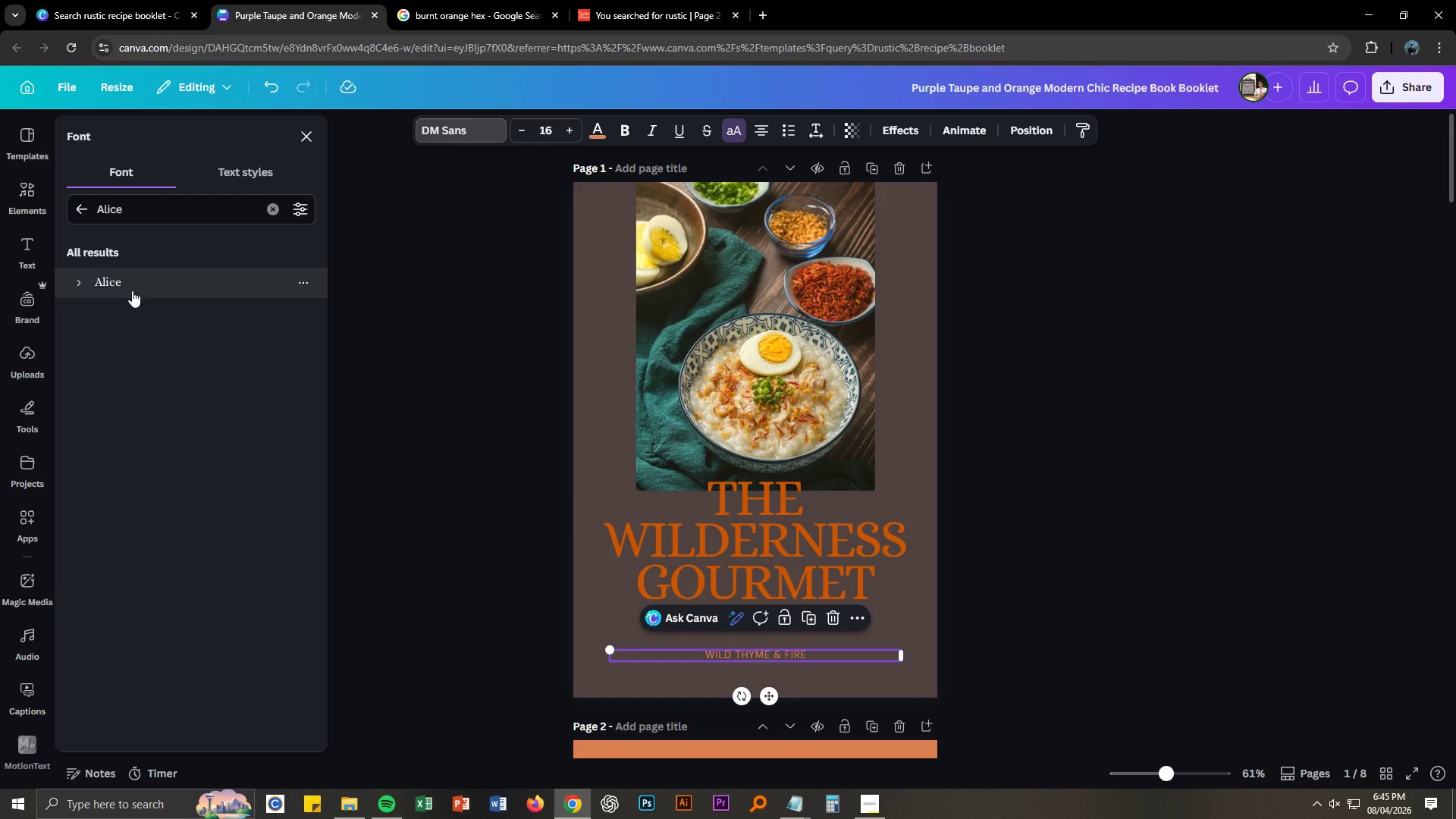 
left_click([110, 285])
 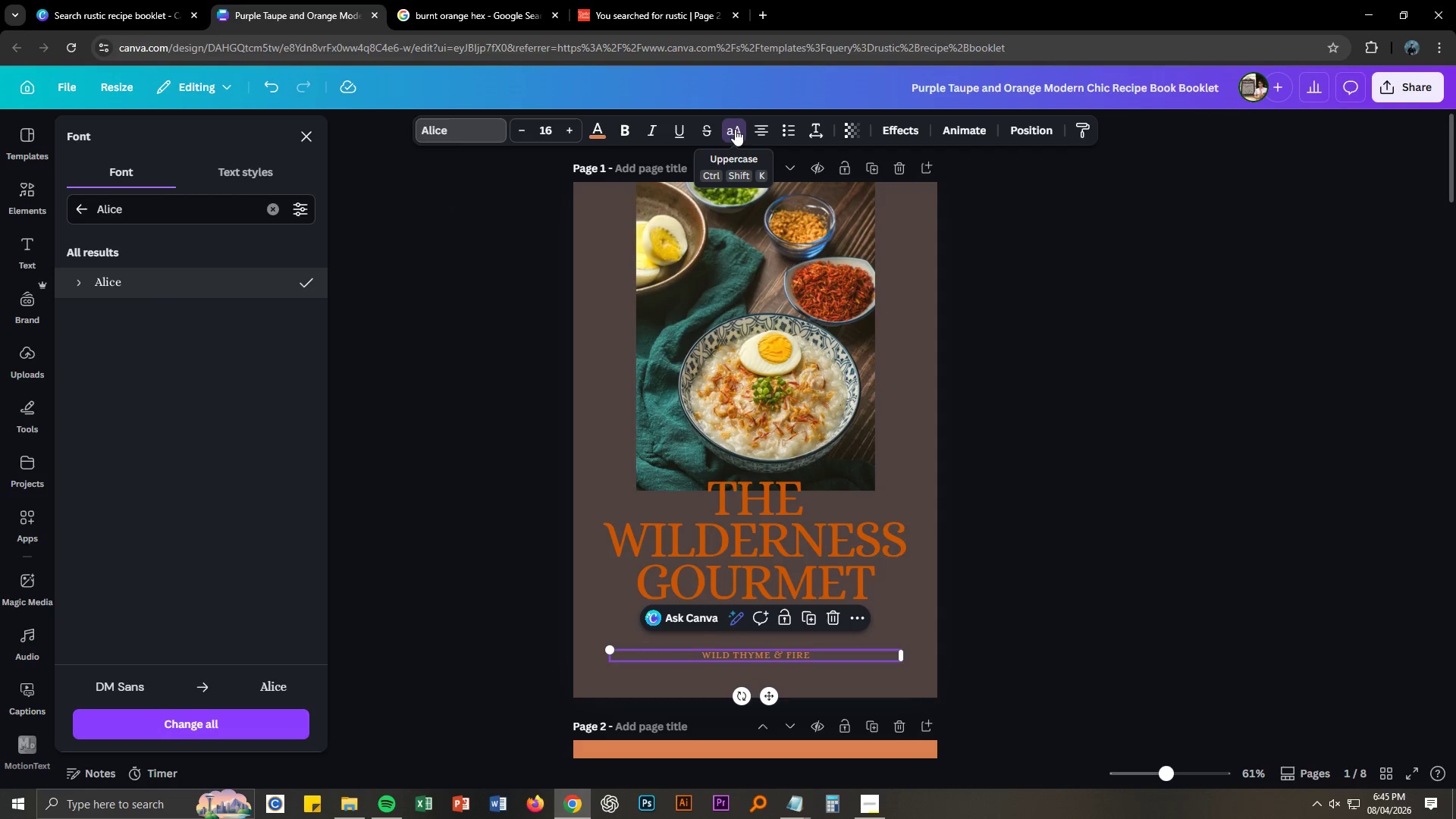 
left_click([556, 128])
 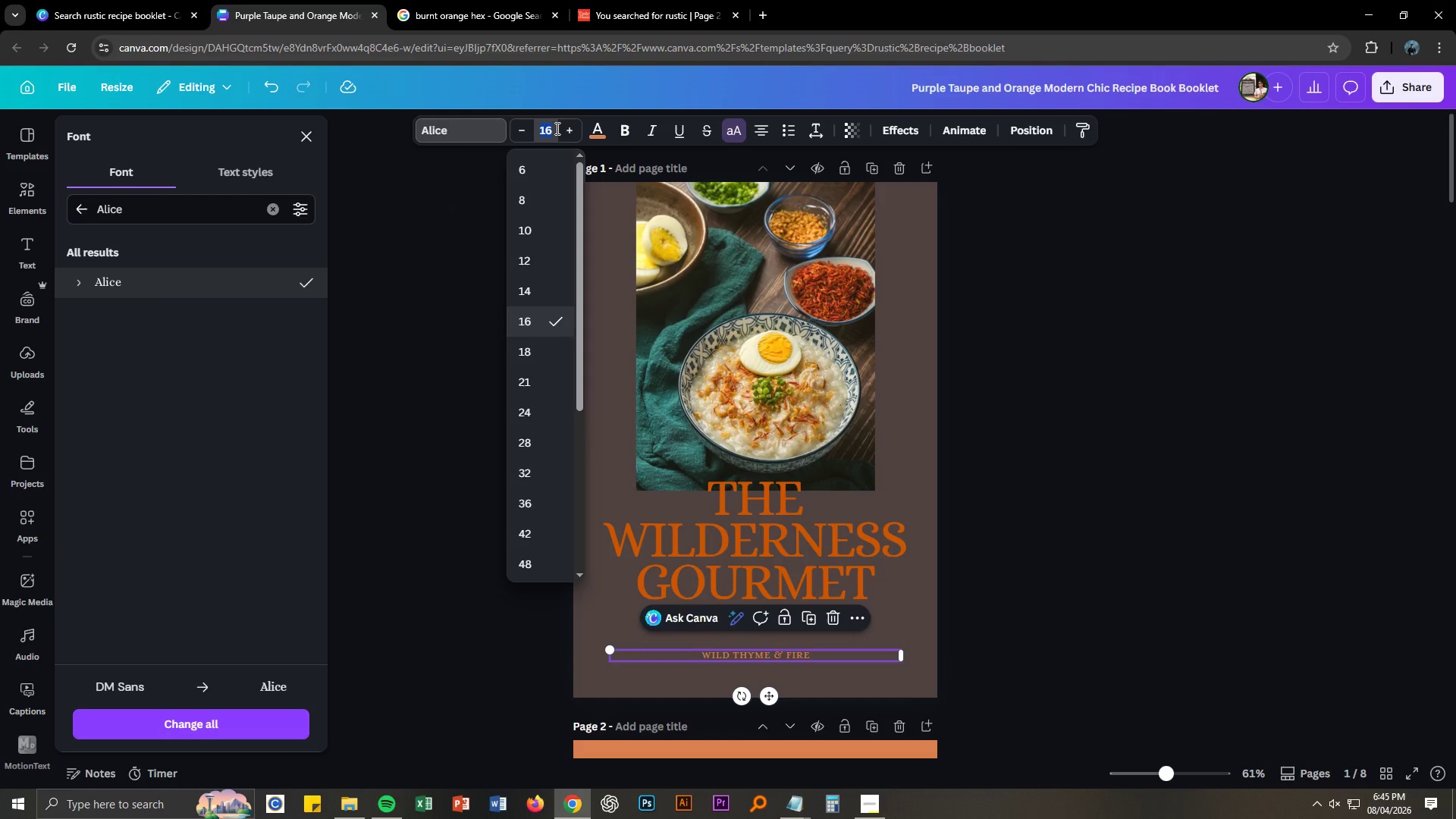 
key(Numpad2)
 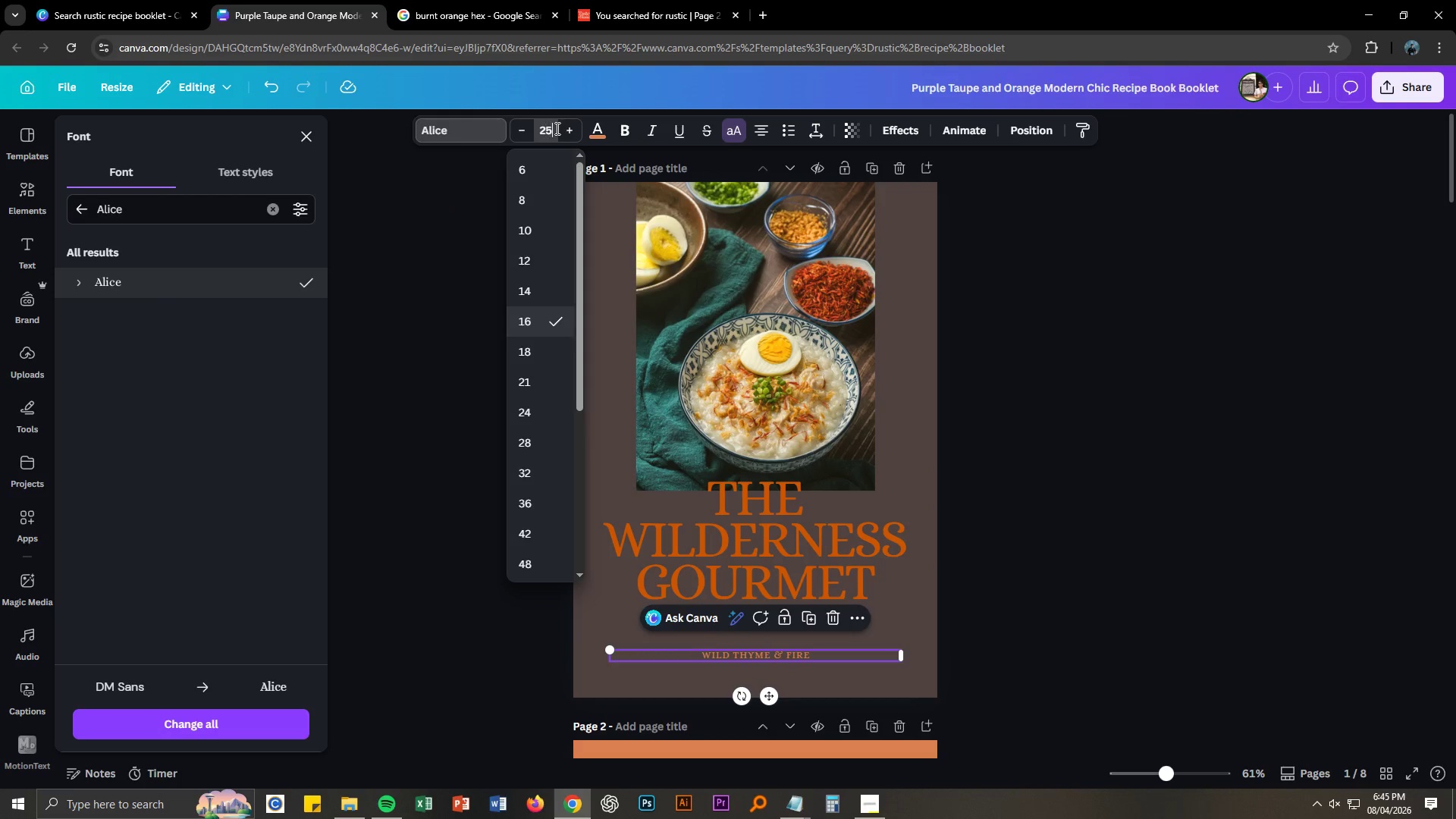 
key(Numpad5)
 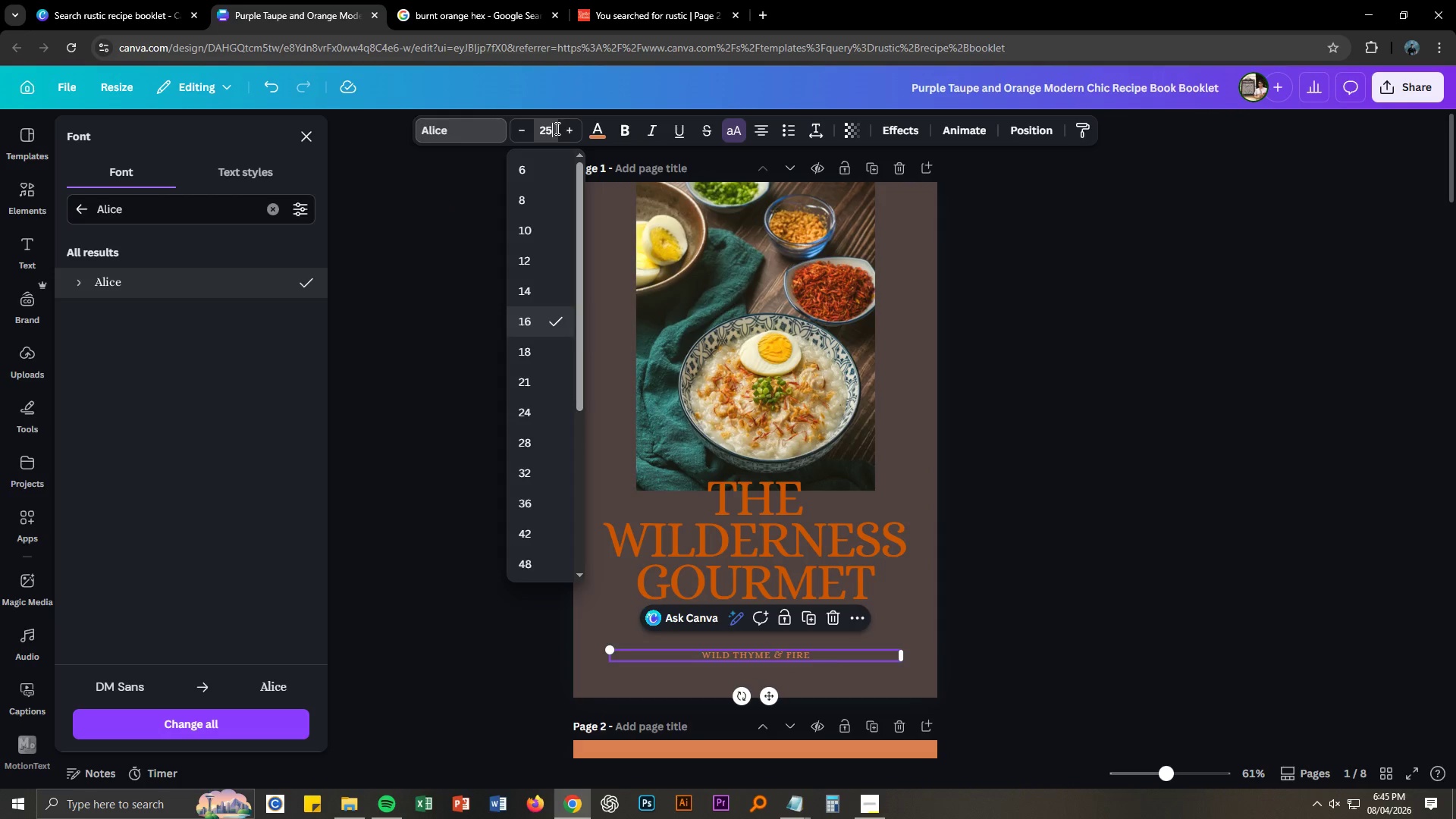 
key(NumpadEnter)
 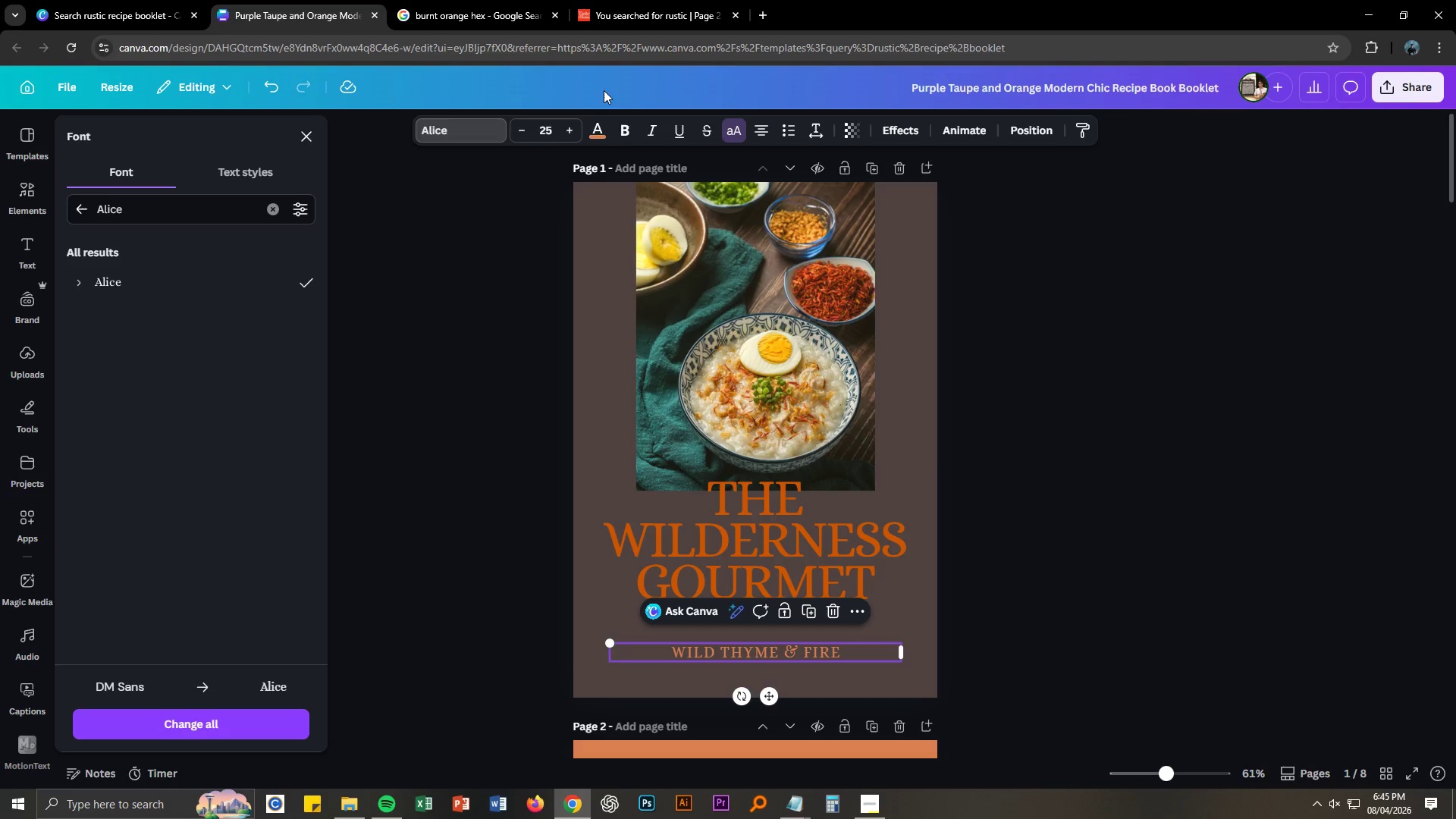 
left_click([601, 133])
 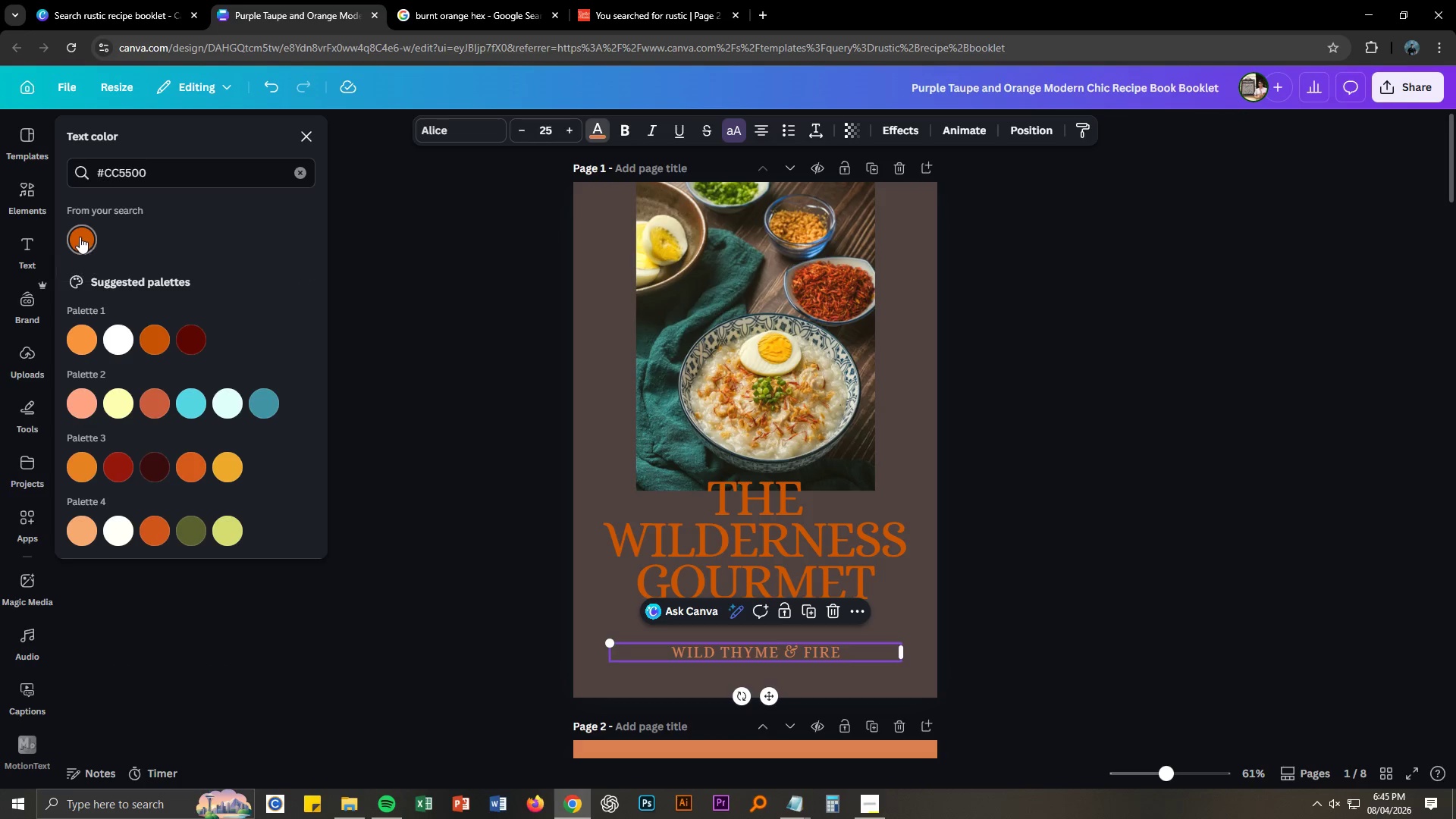 
left_click([1058, 632])
 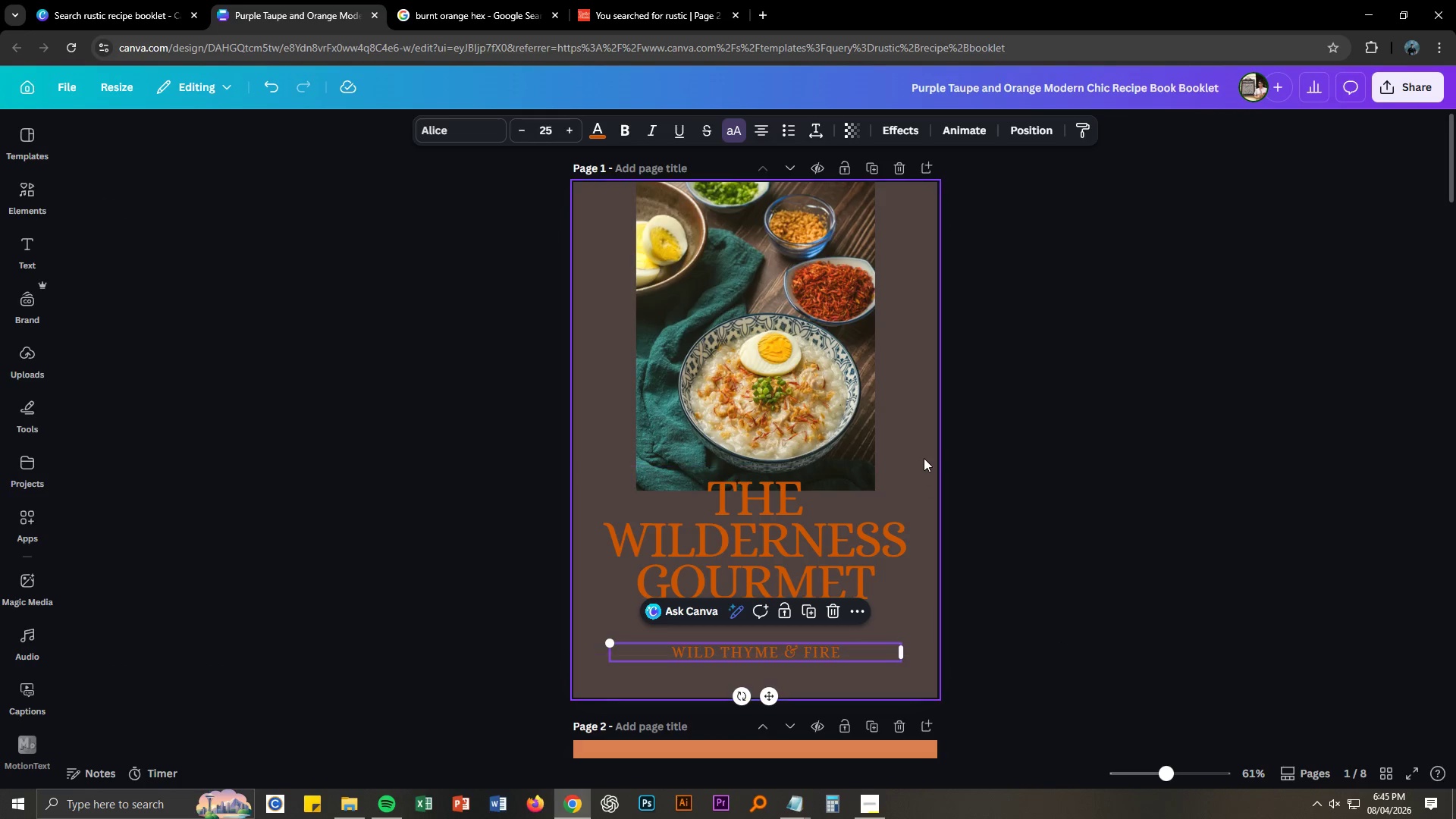 
left_click([924, 457])
 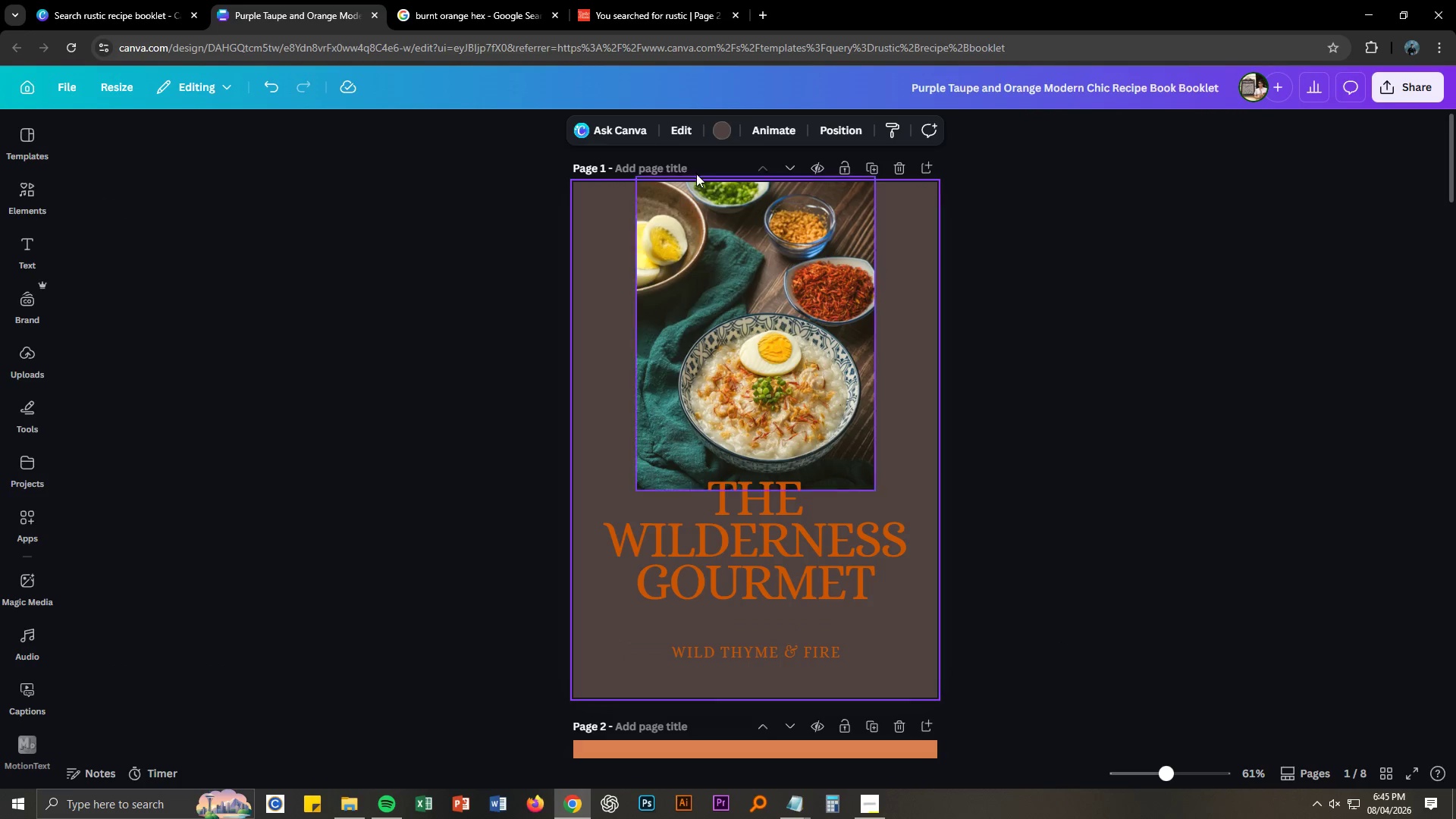 
left_click([722, 126])
 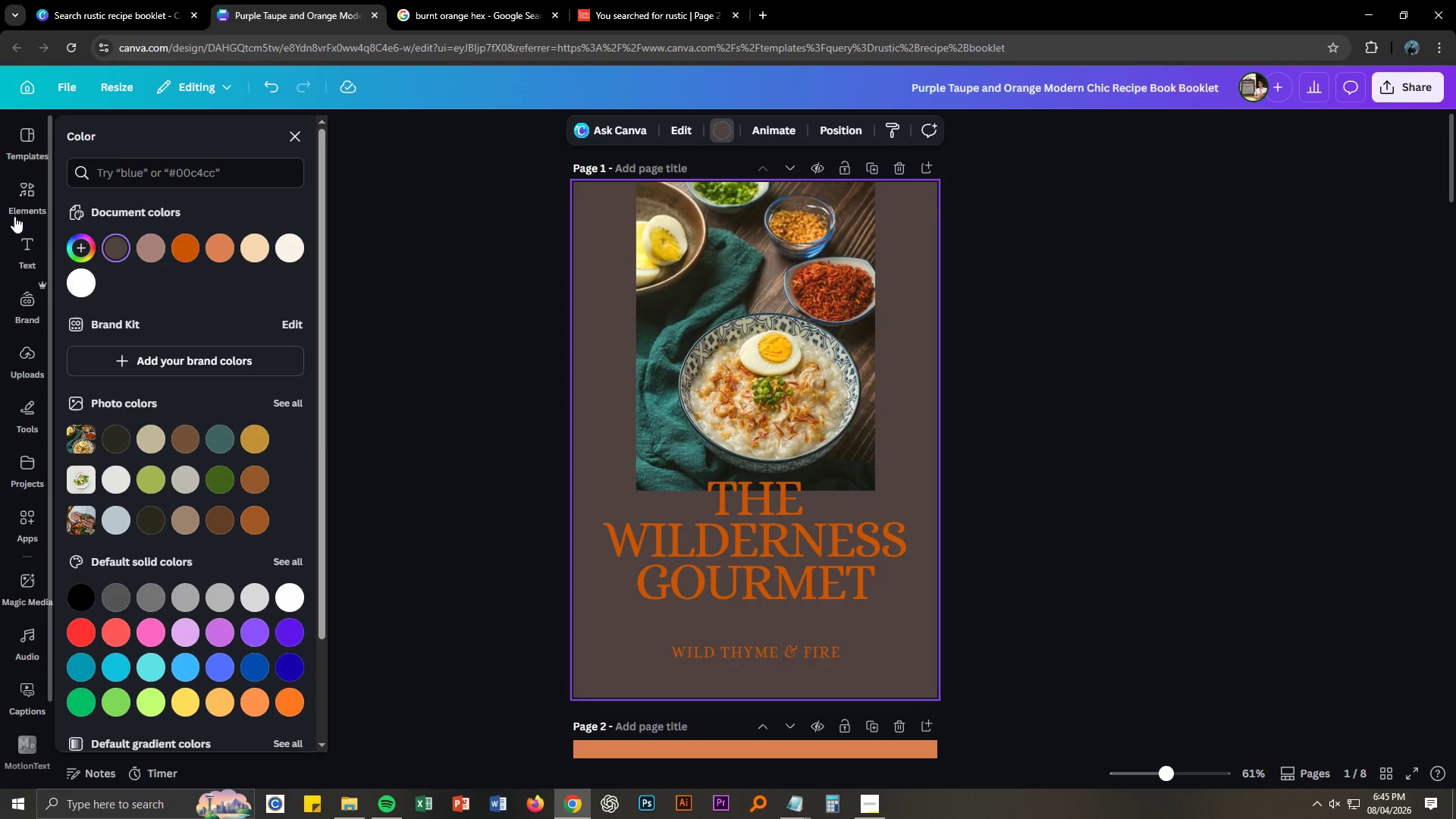 
wait(6.33)
 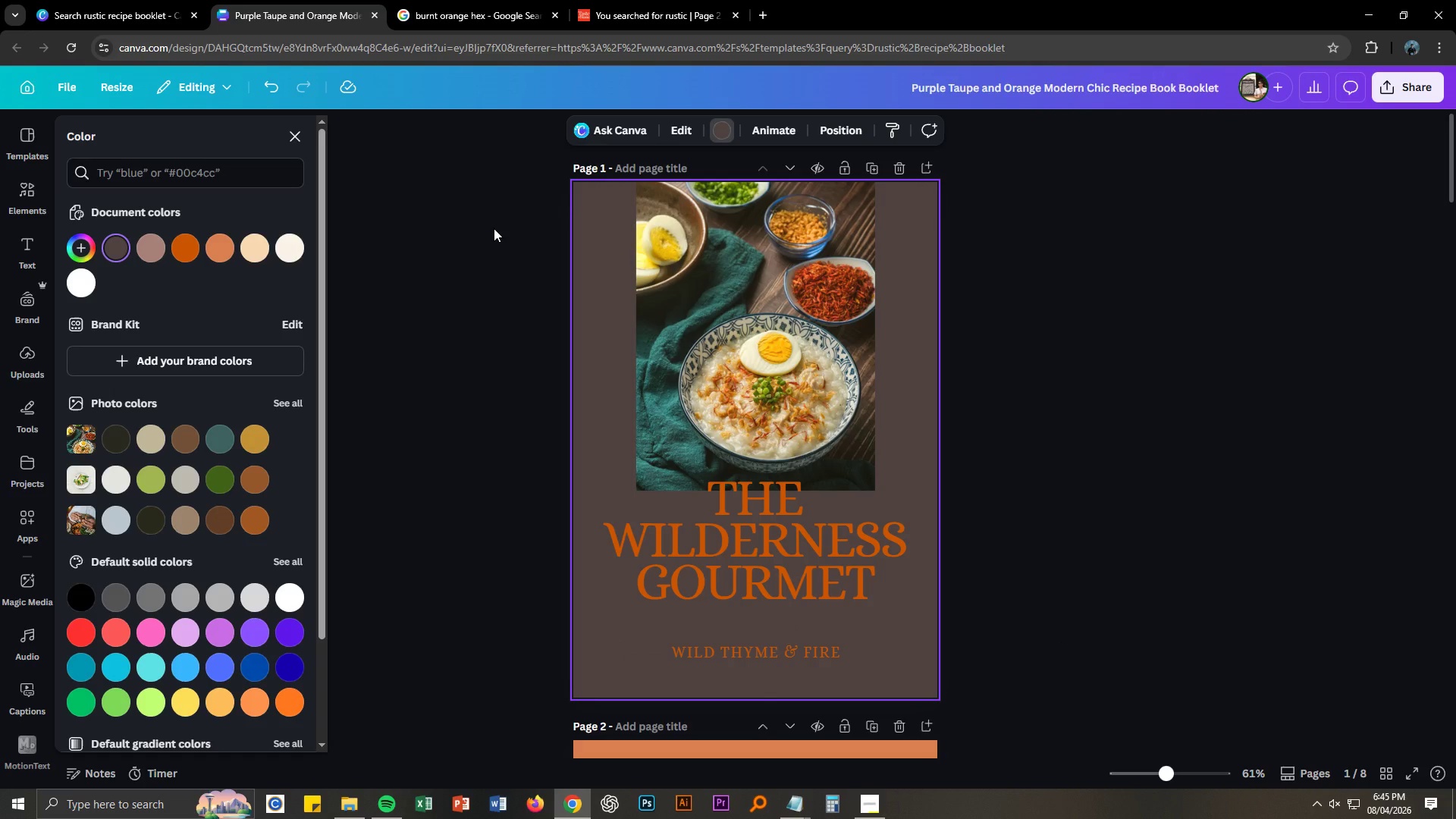 
left_click([142, 161])
 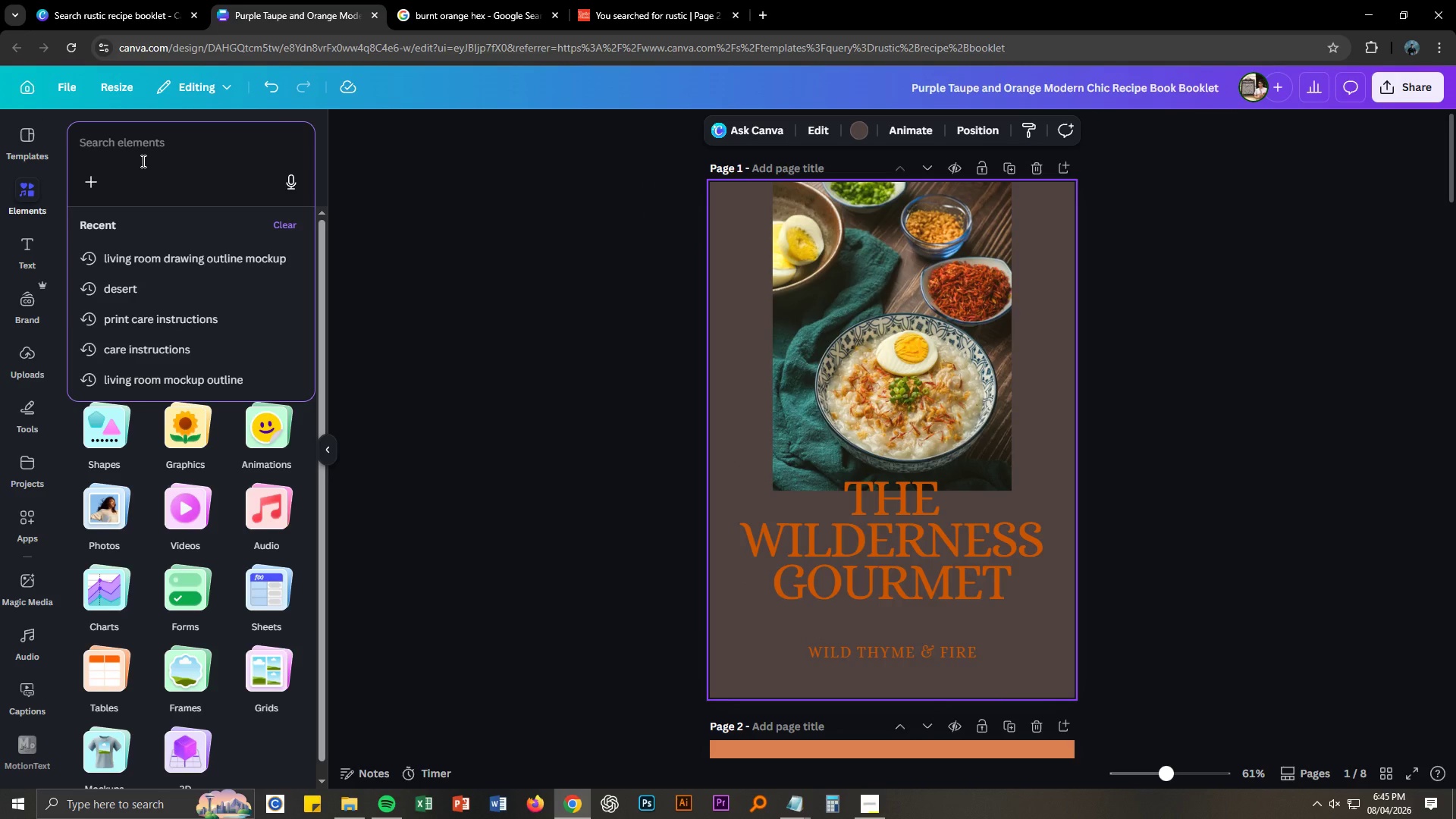 
type(rustic forest)
 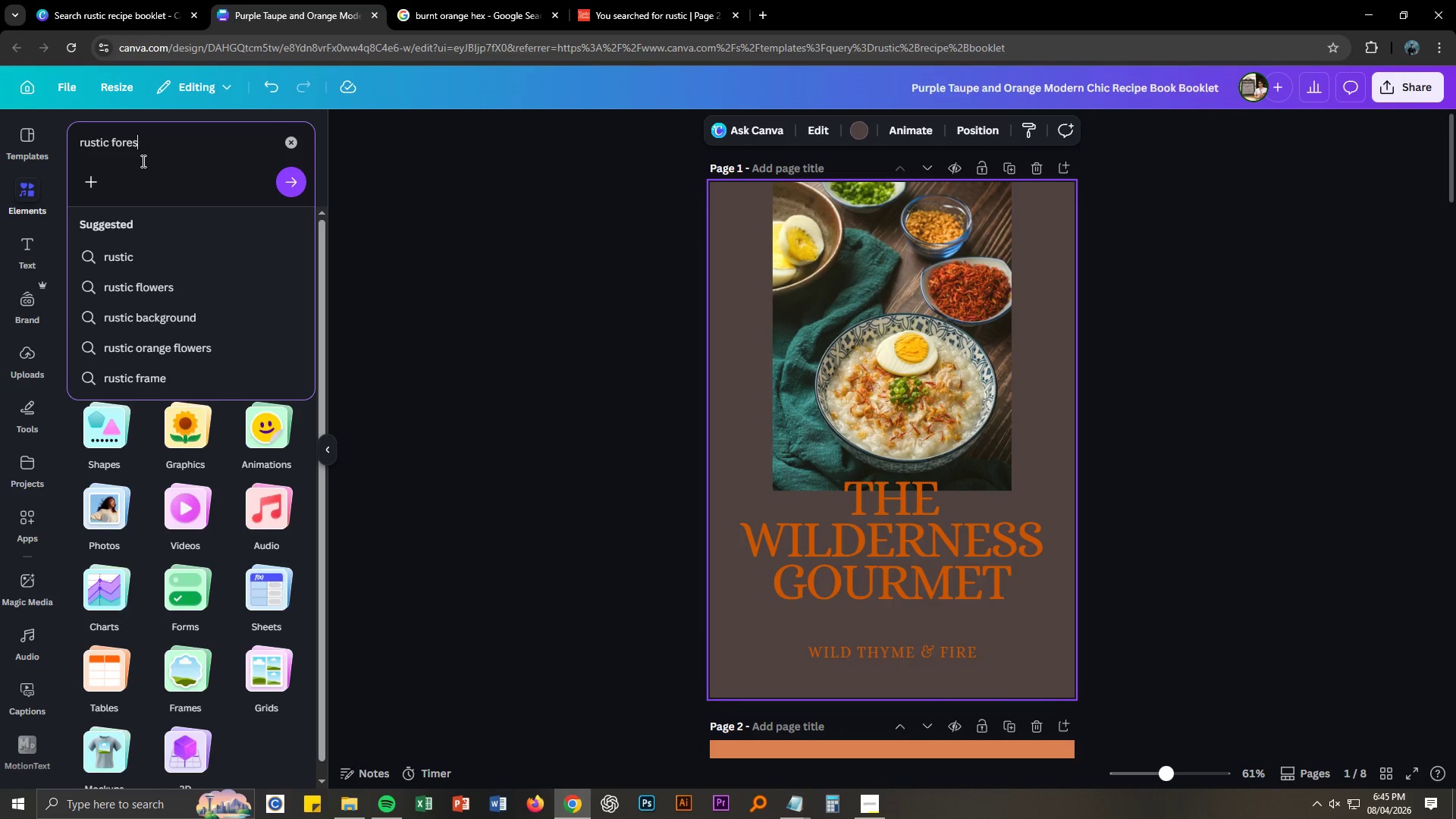 
key(Enter)
 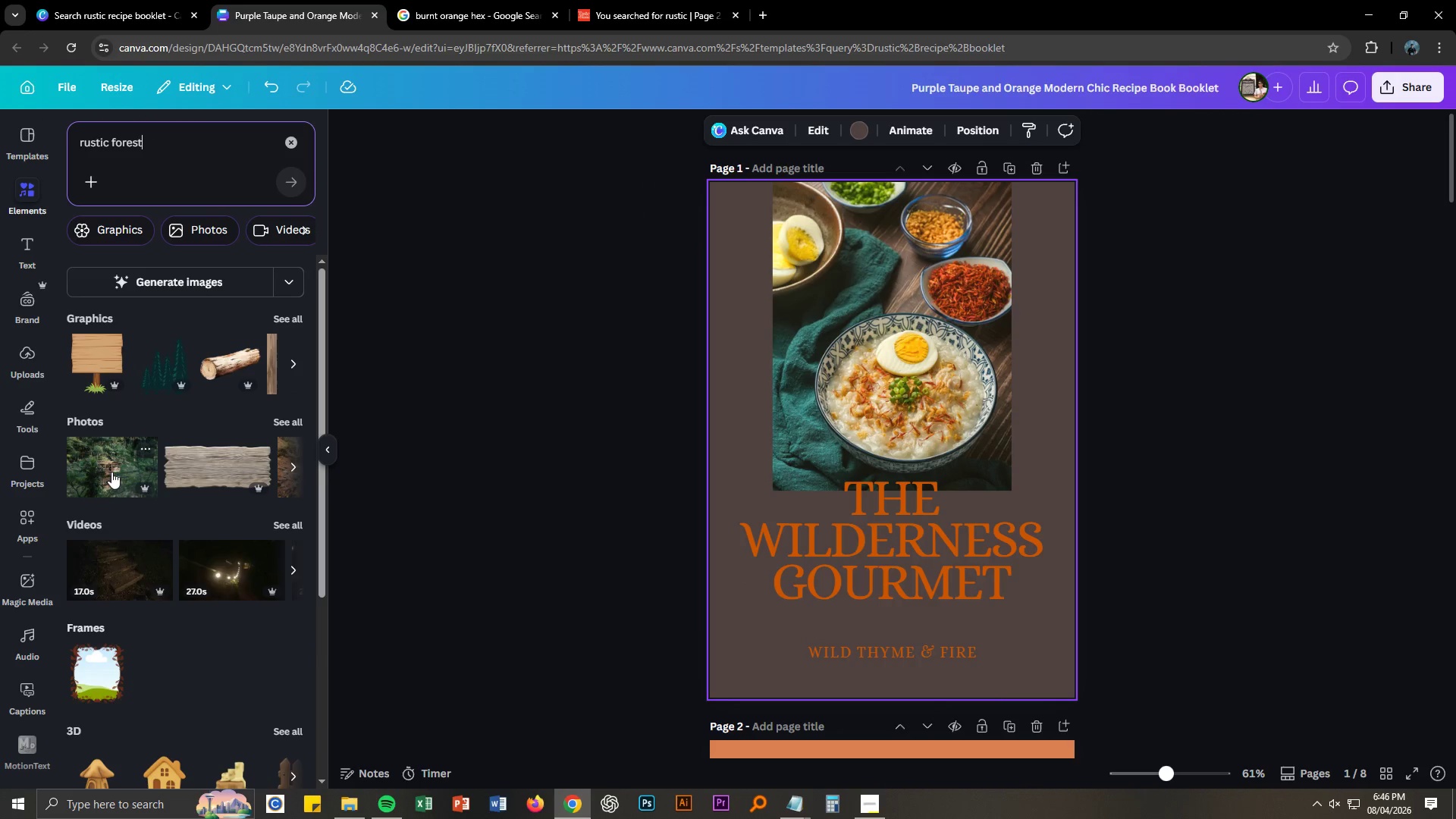 
left_click([289, 468])
 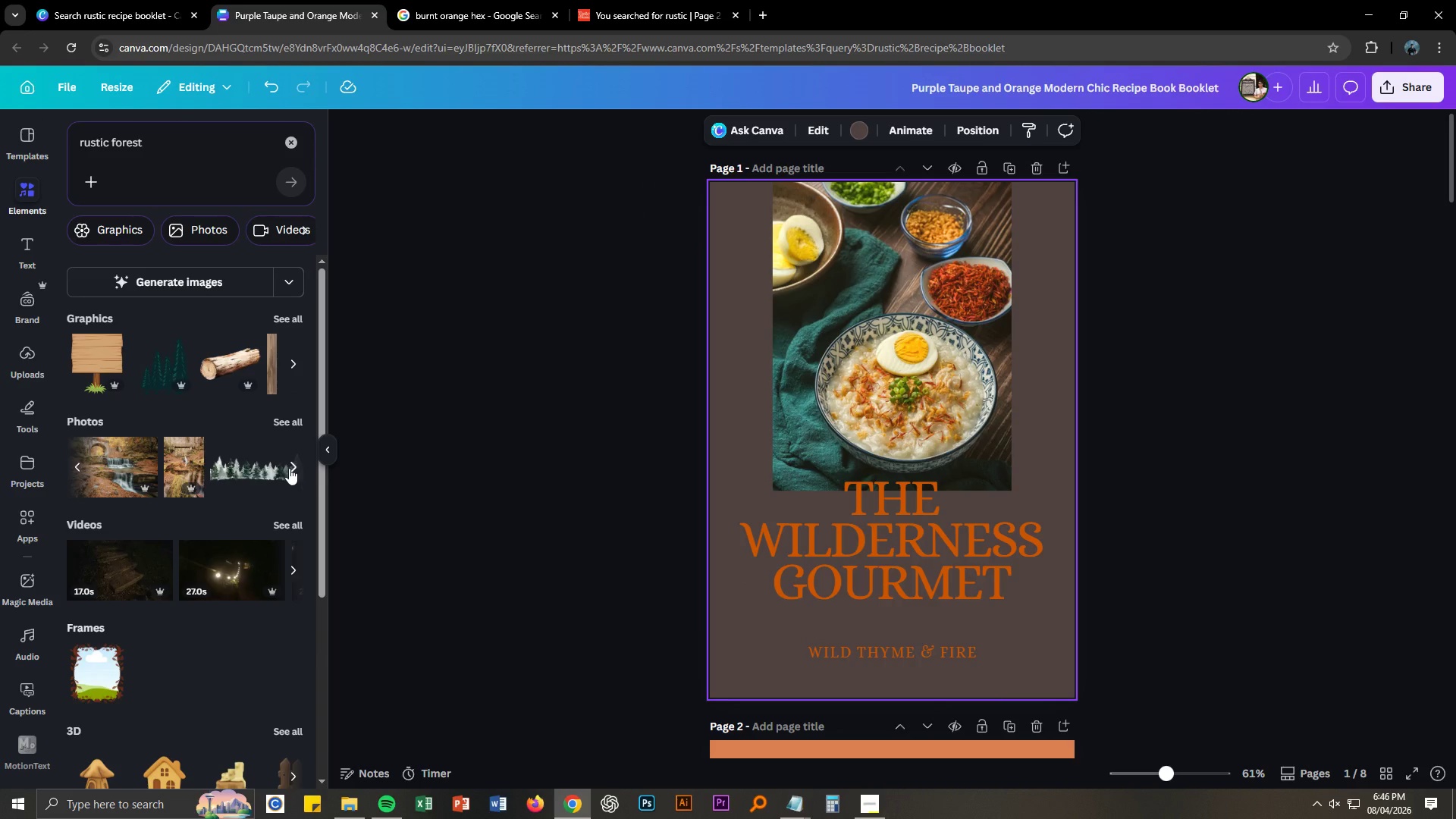 
left_click([289, 468])
 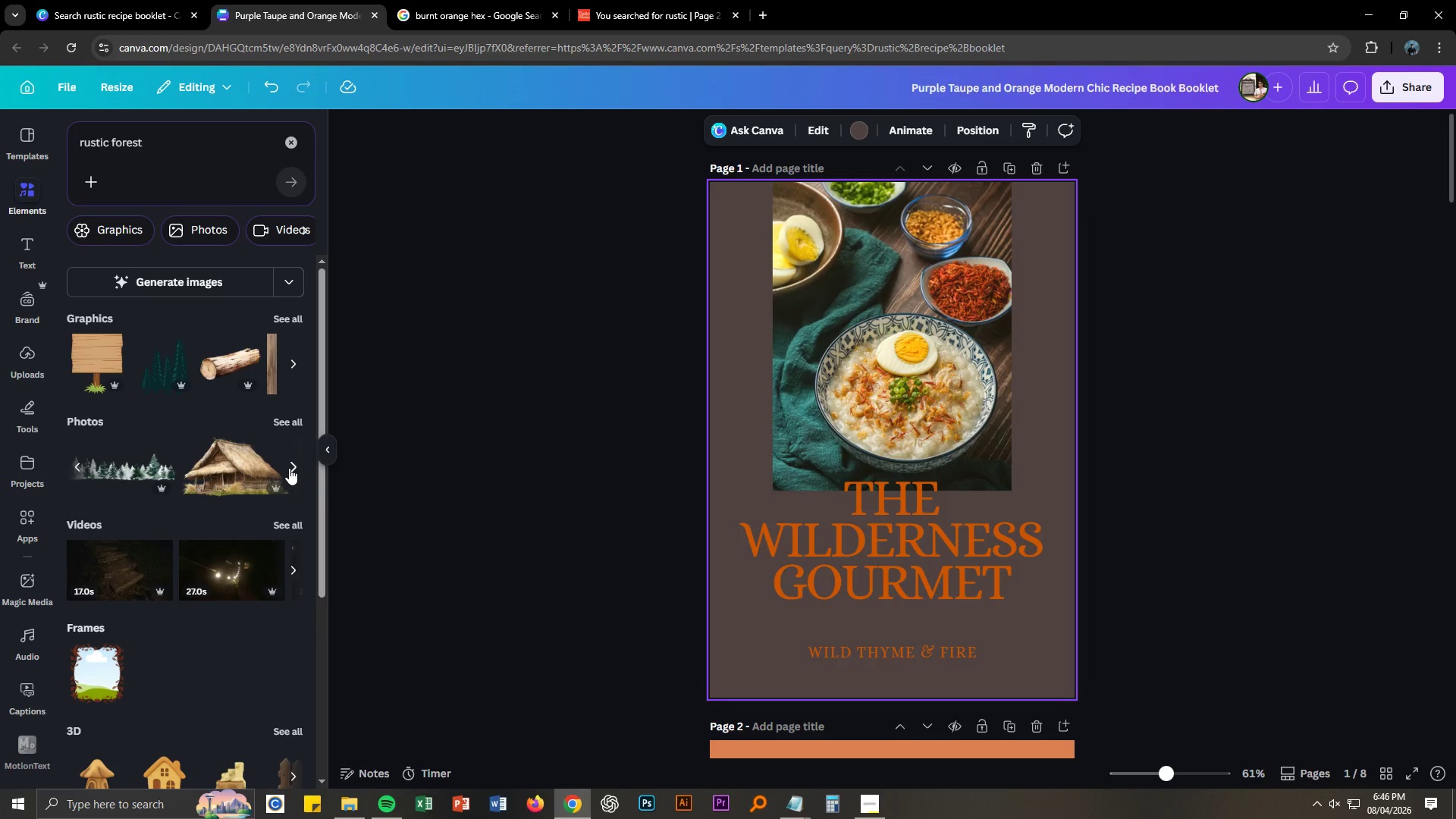 
left_click([289, 468])
 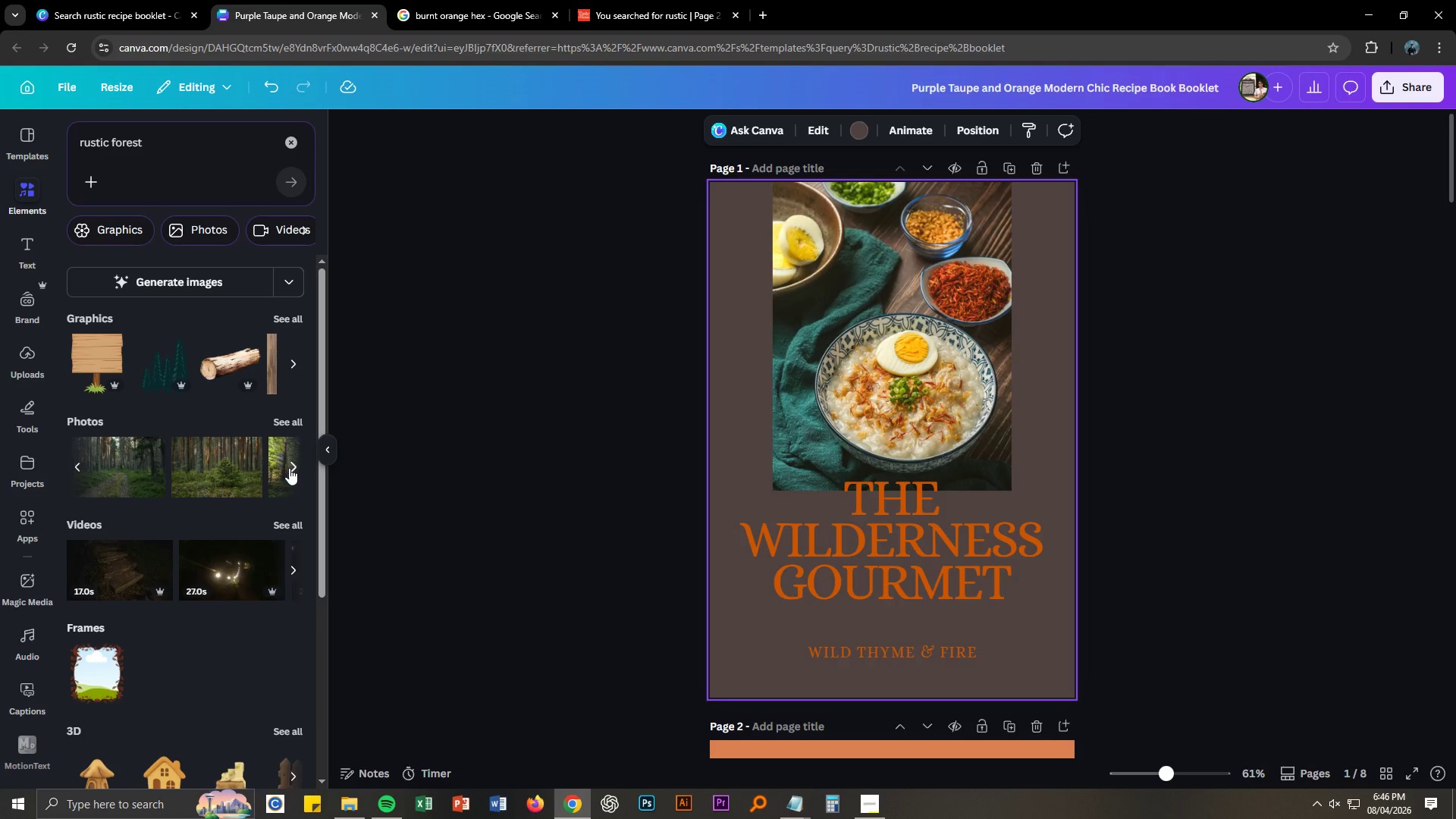 
mouse_move([160, 475])
 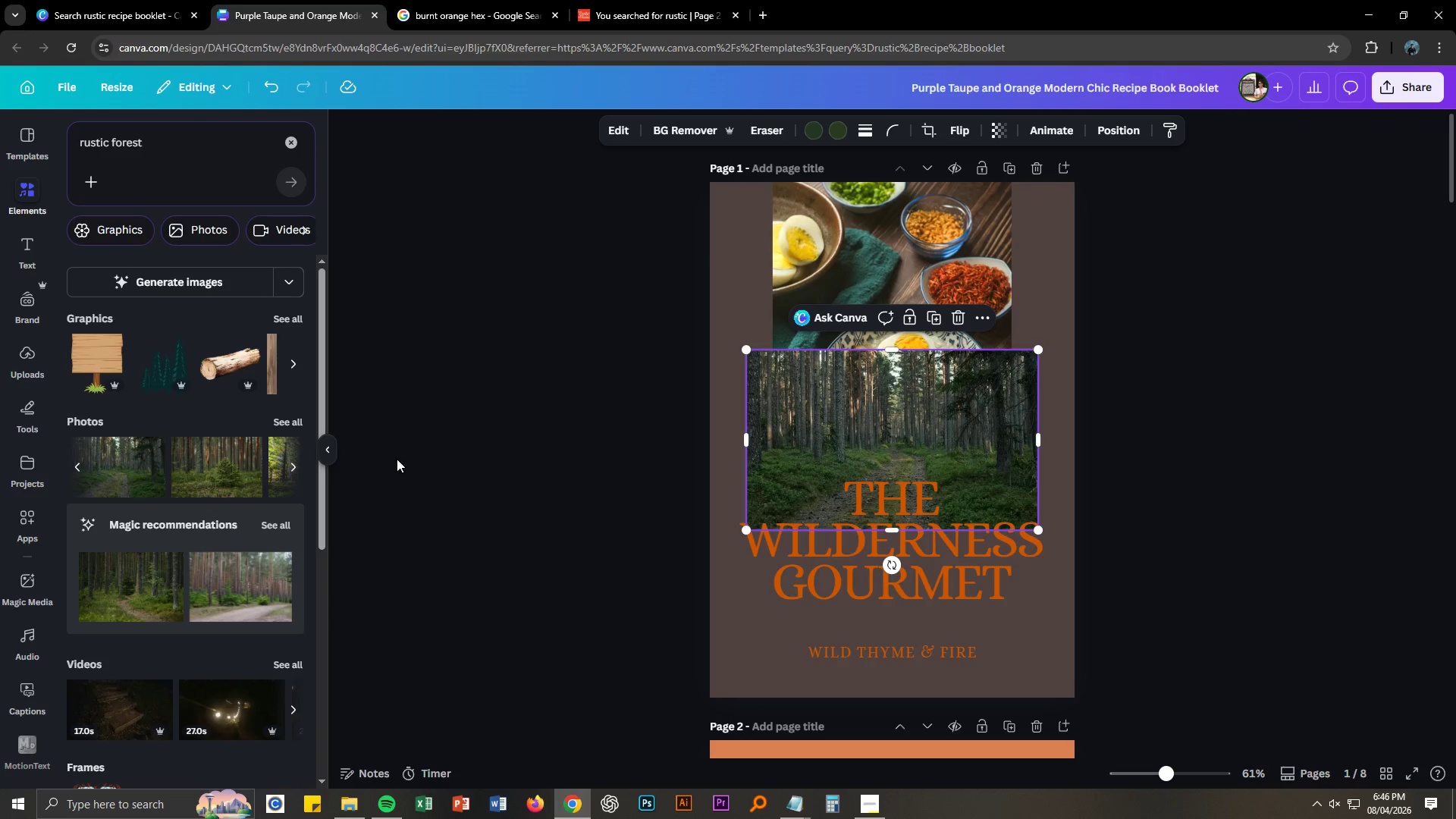 
key(Control+Z)
 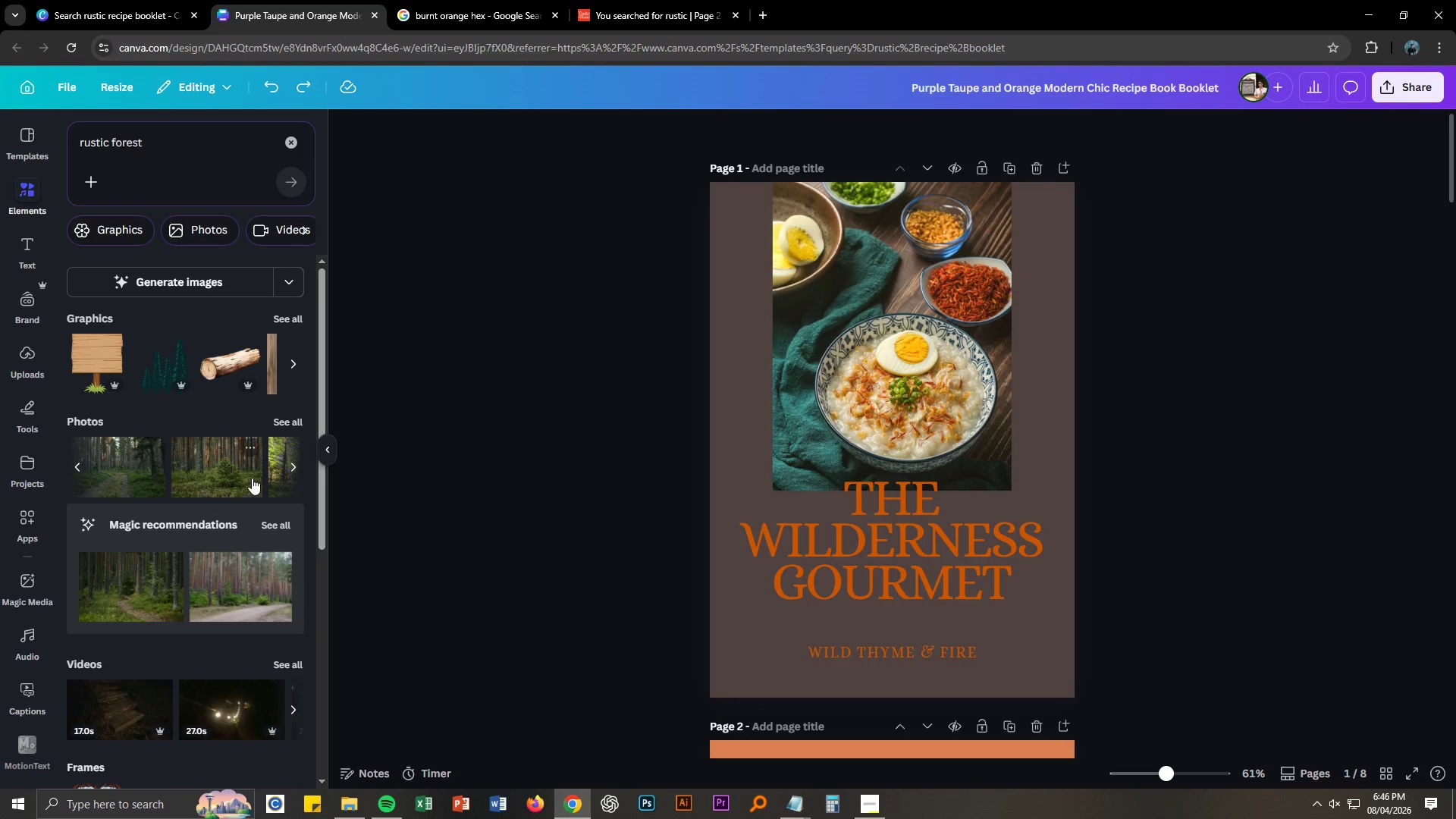 
left_click([230, 474])
 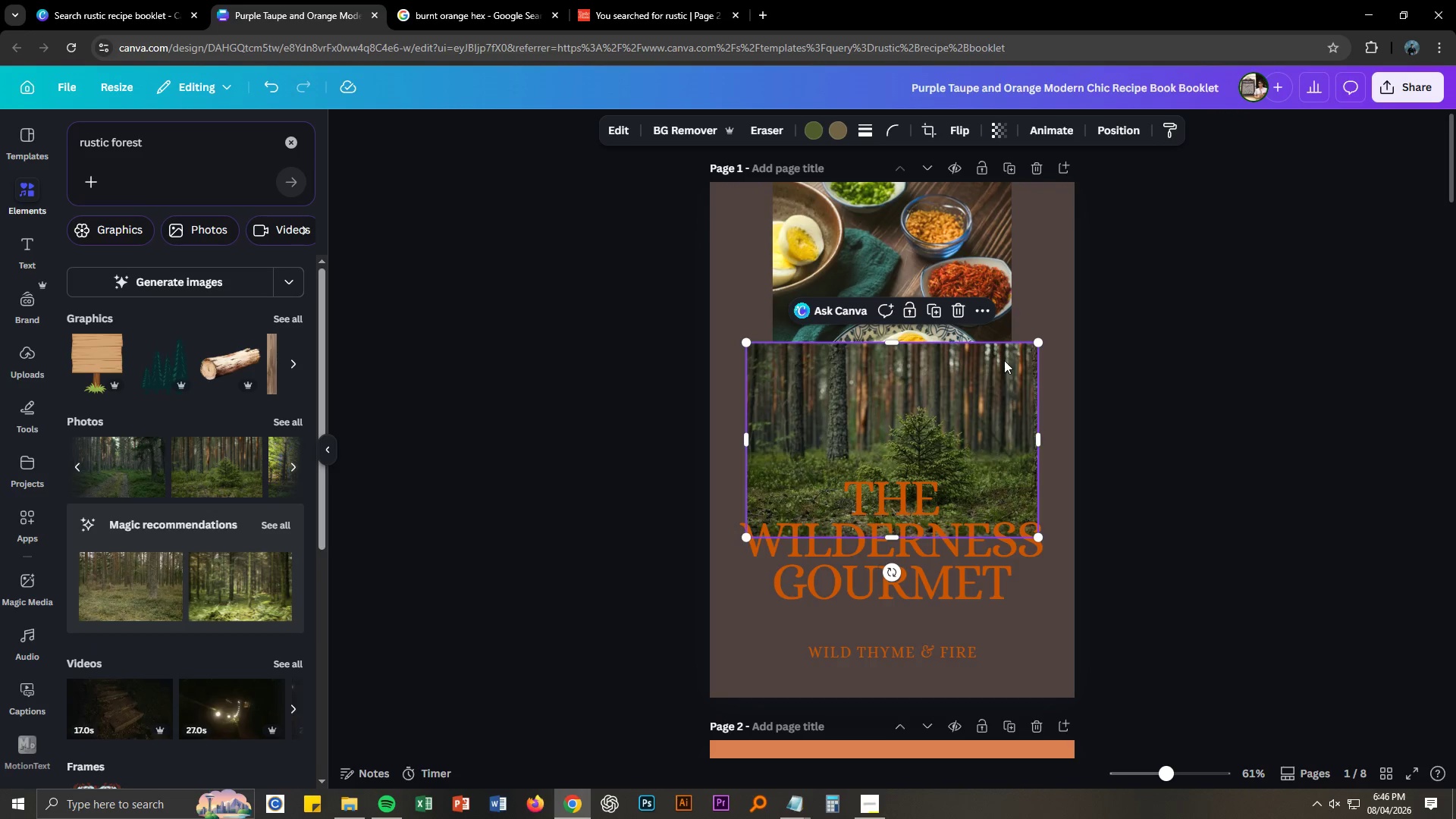 
left_click([1004, 359])
 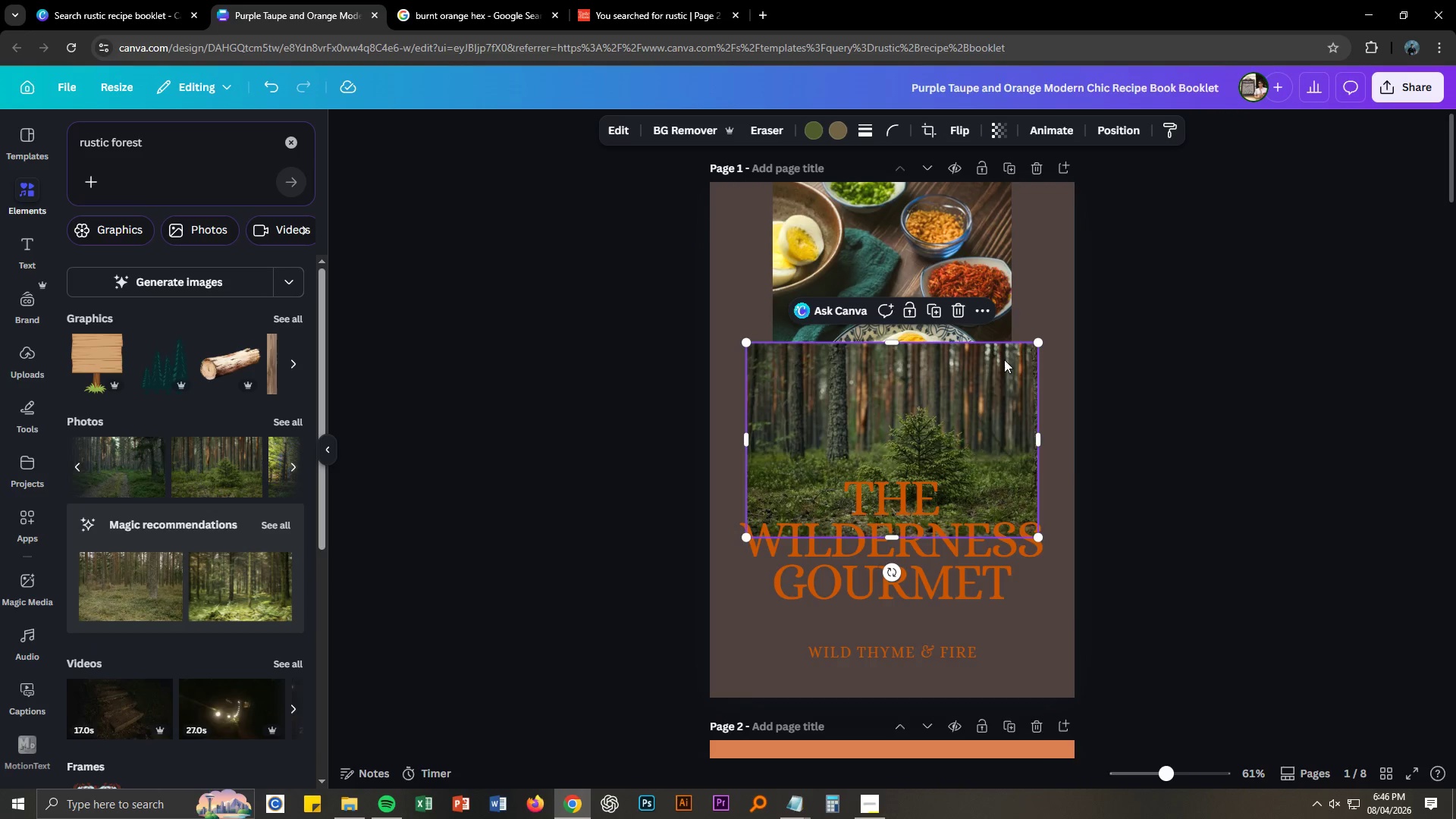 
right_click([1004, 359])
 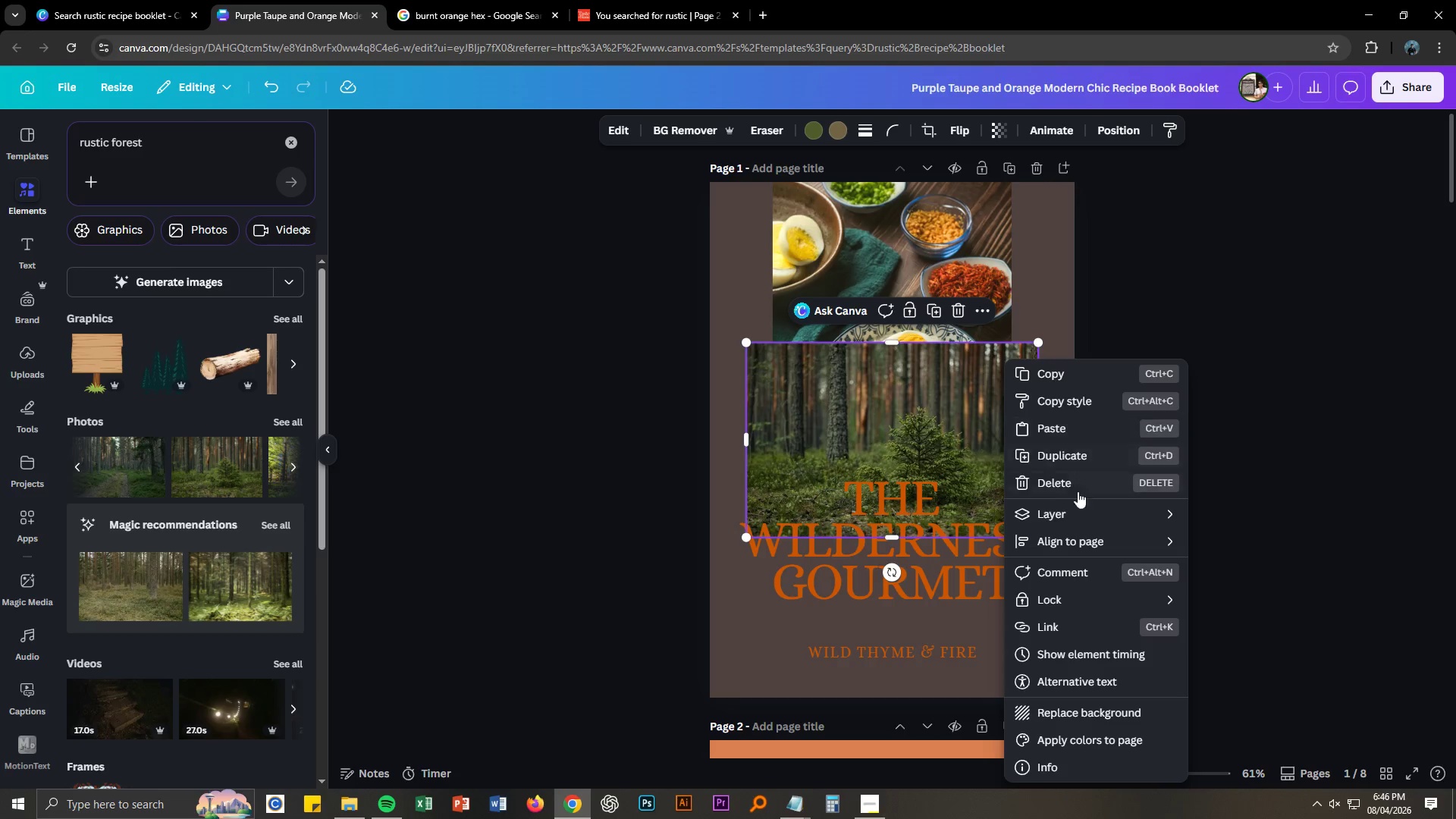 
left_click([1078, 517])
 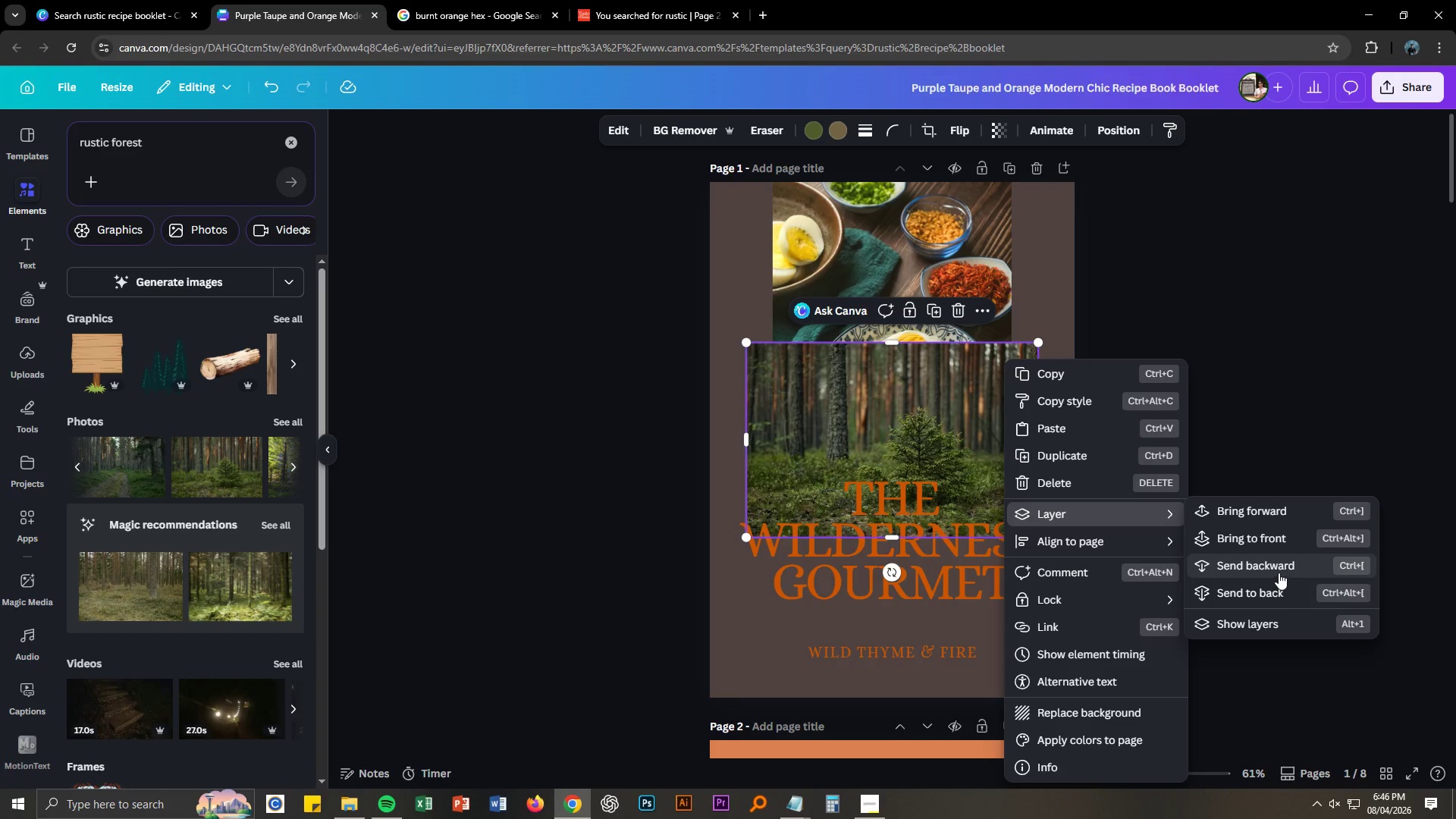 
left_click([1277, 566])
 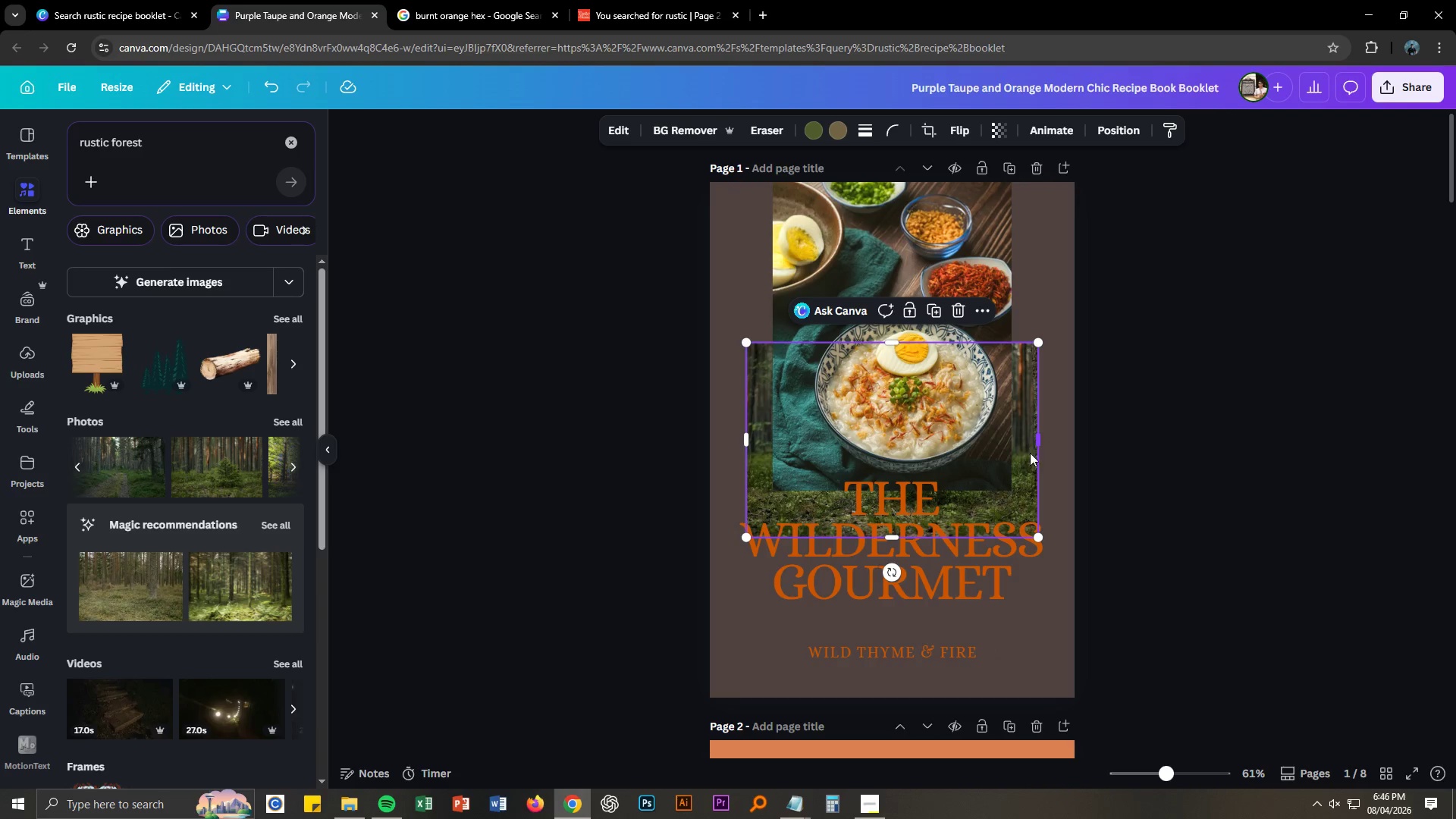 
right_click([1025, 452])
 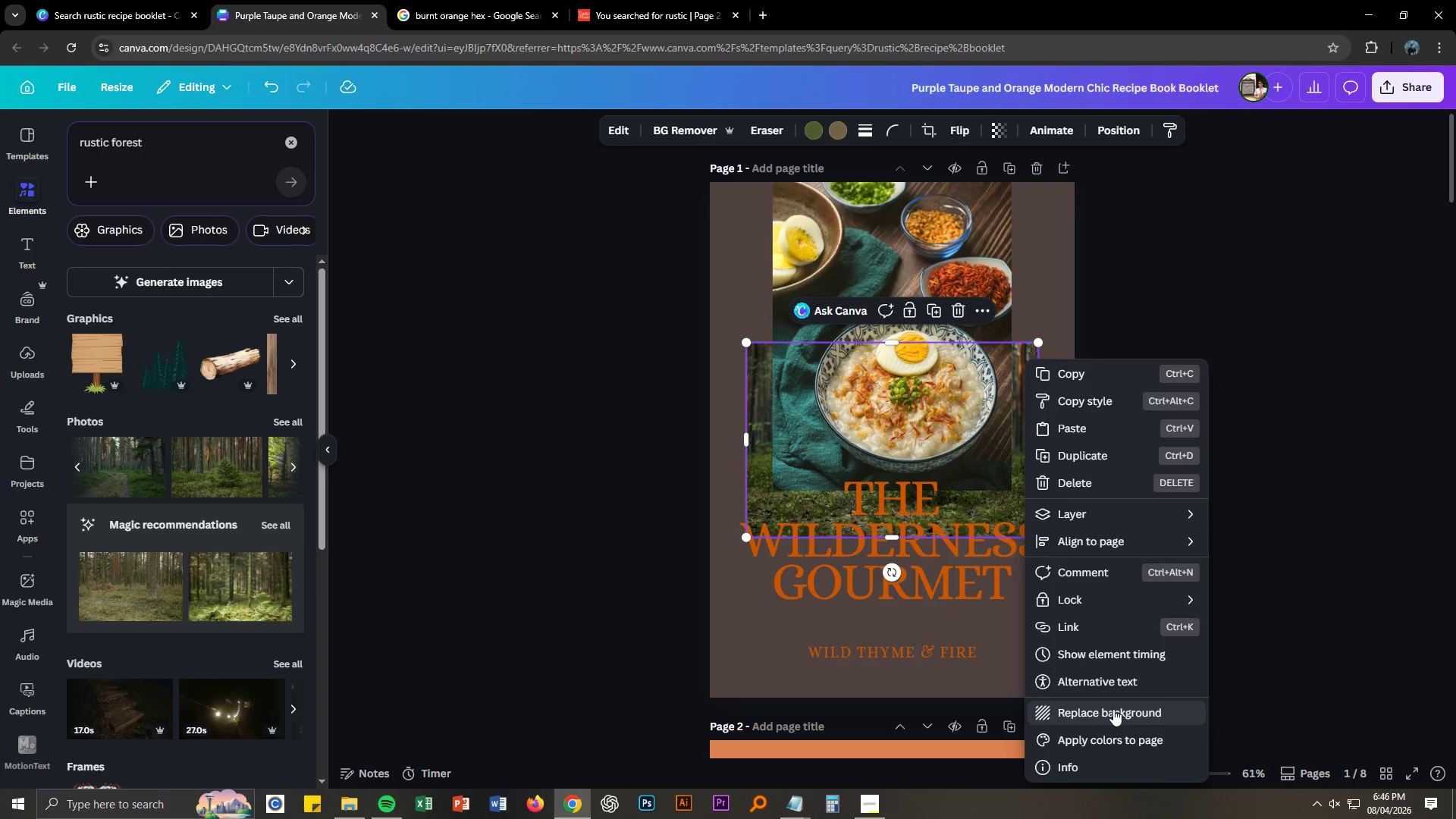 
wait(6.34)
 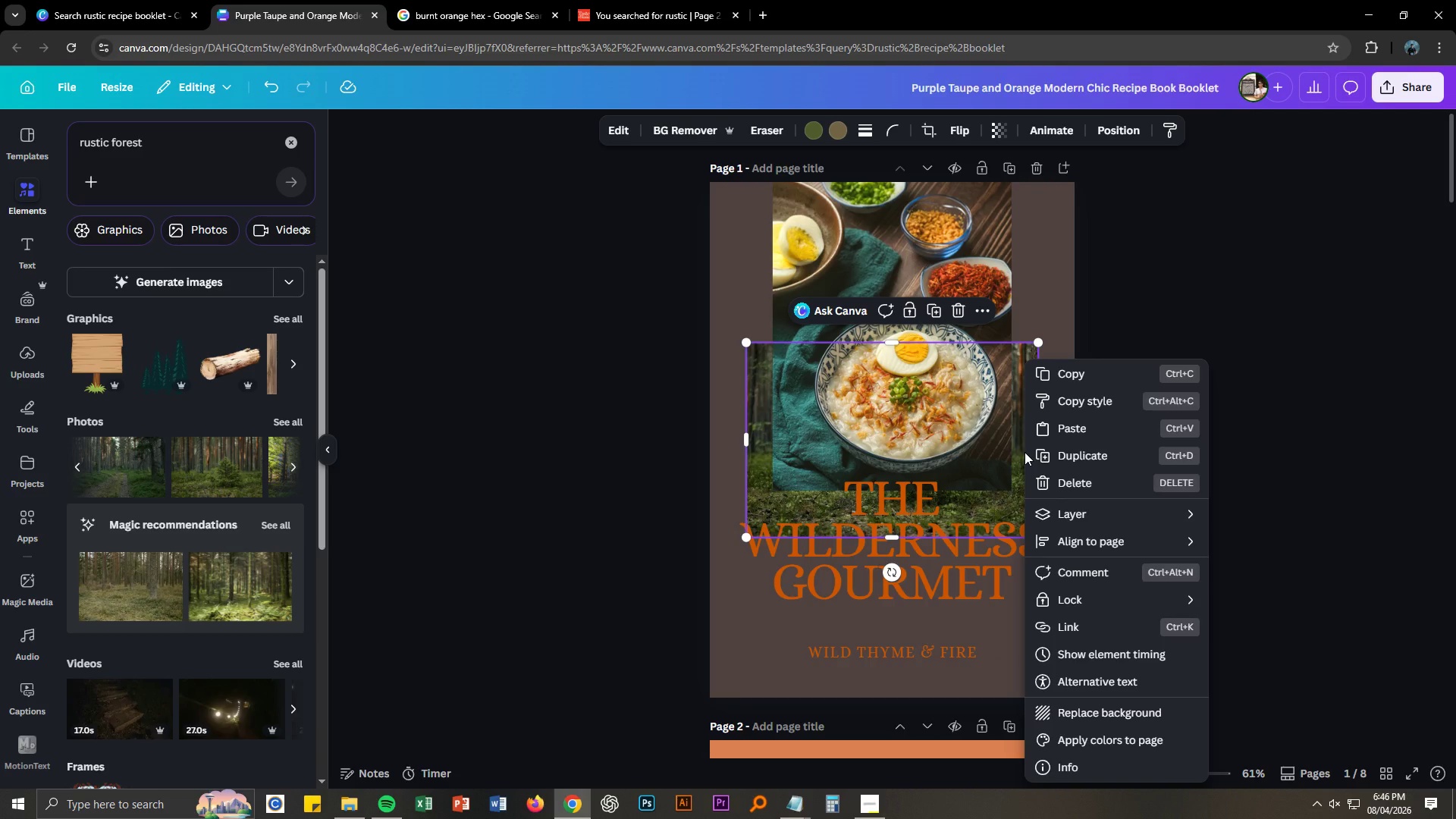 
left_click([1113, 709])
 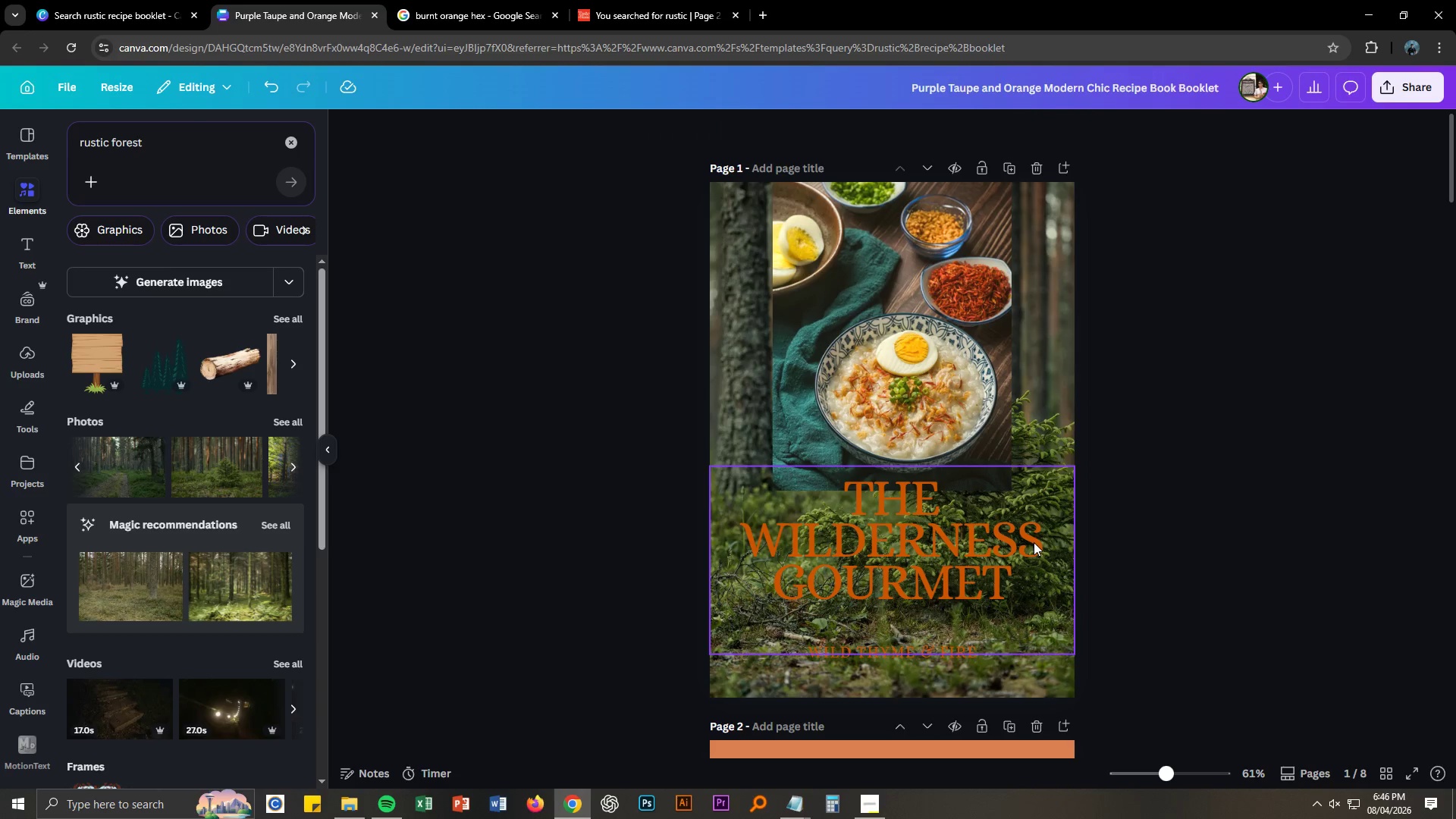 
left_click([1034, 348])
 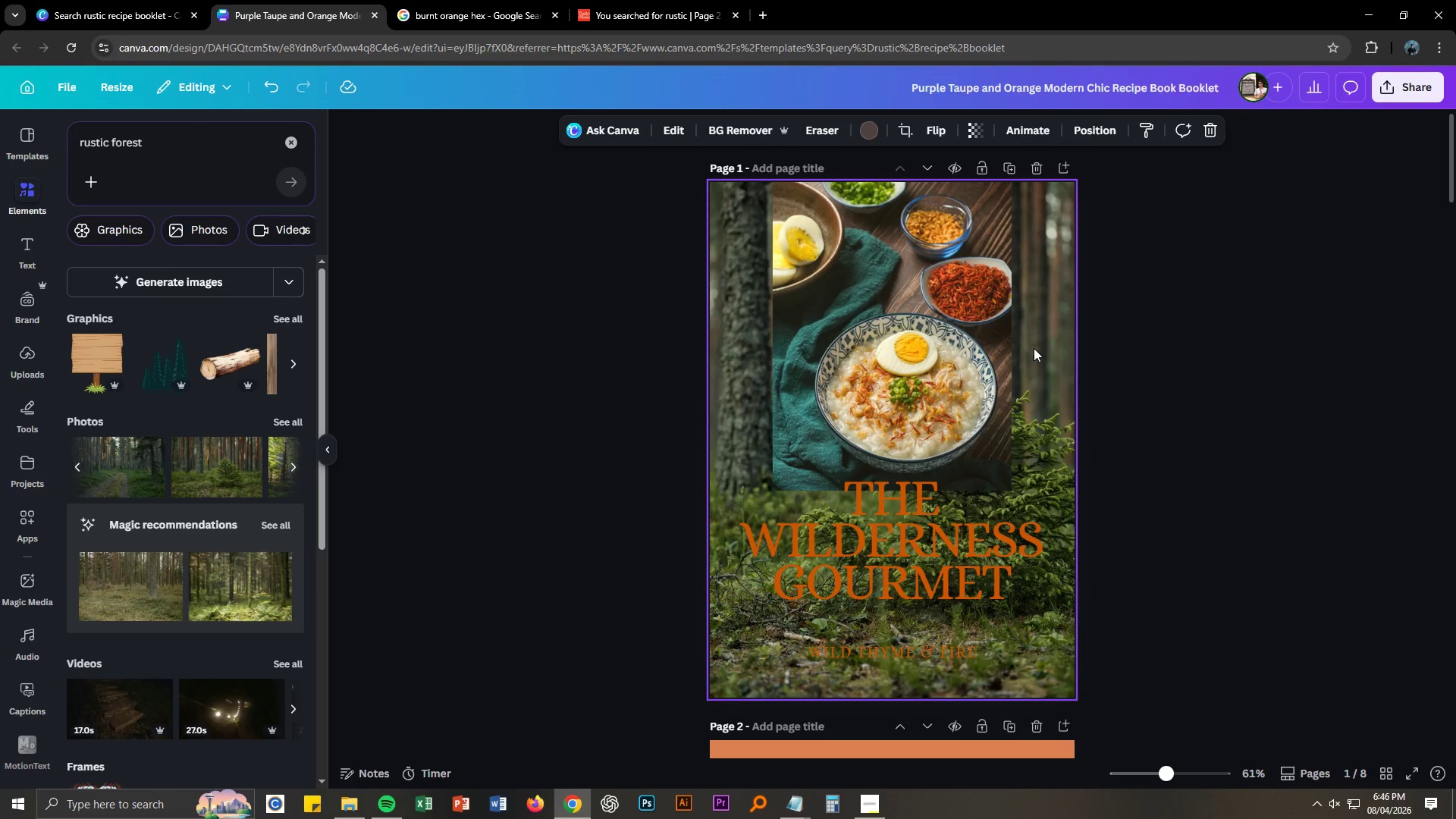 
double_click([1034, 348])
 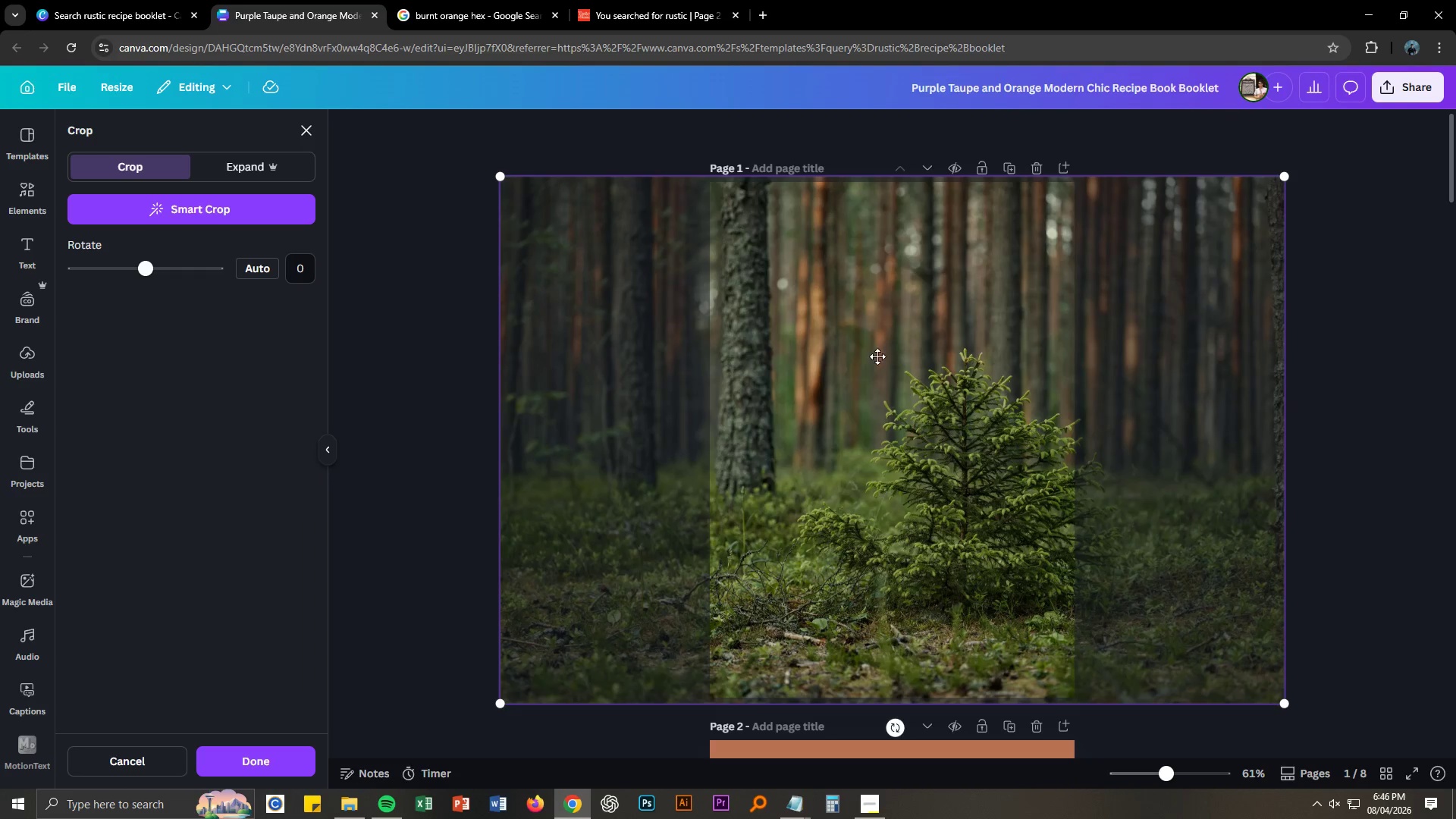 
left_click_drag(start_coordinate=[879, 356], to_coordinate=[1093, 378])
 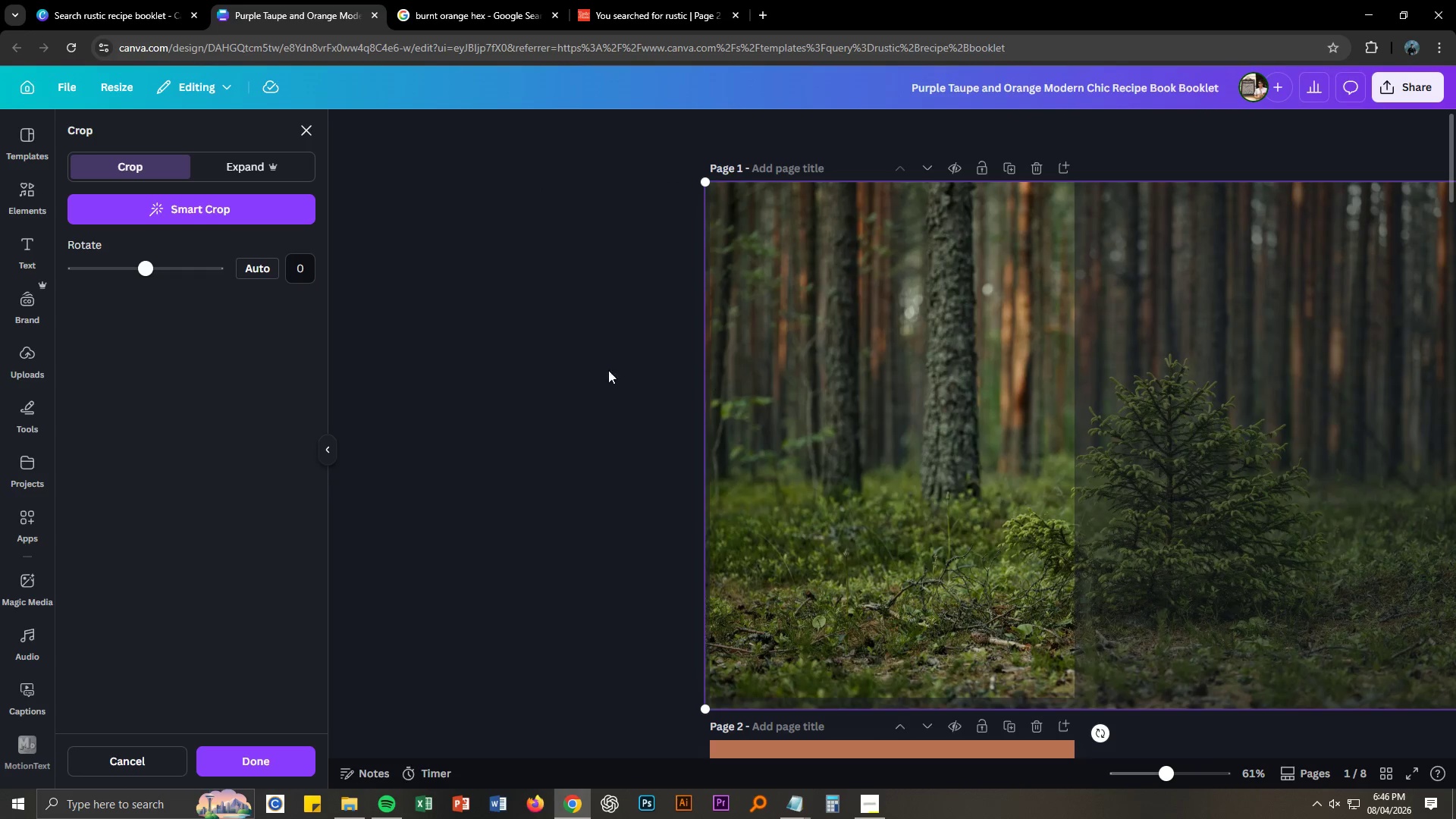 
left_click([593, 364])
 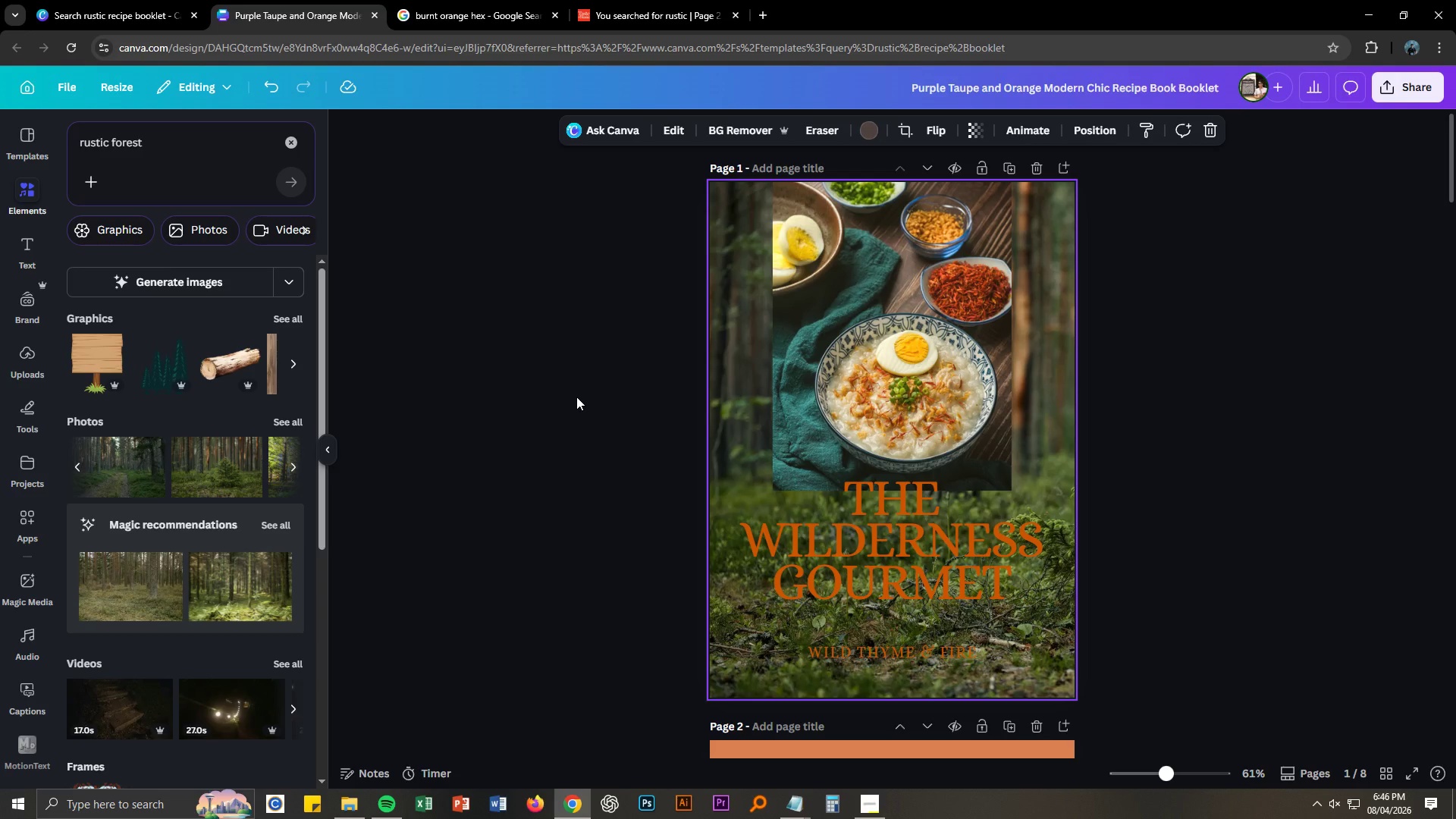 
wait(6.88)
 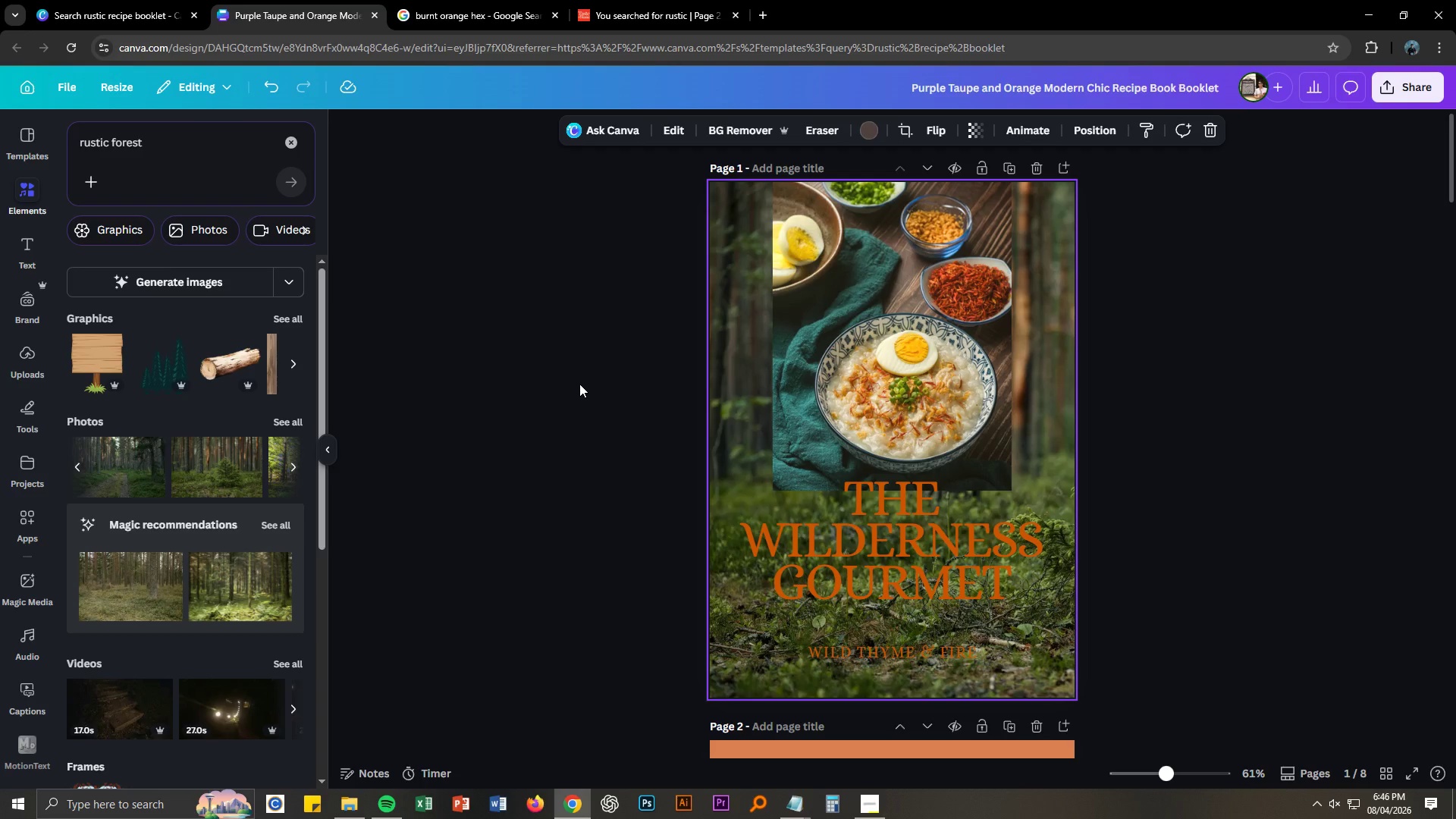 
left_click_drag(start_coordinate=[915, 655], to_coordinate=[915, 635])
 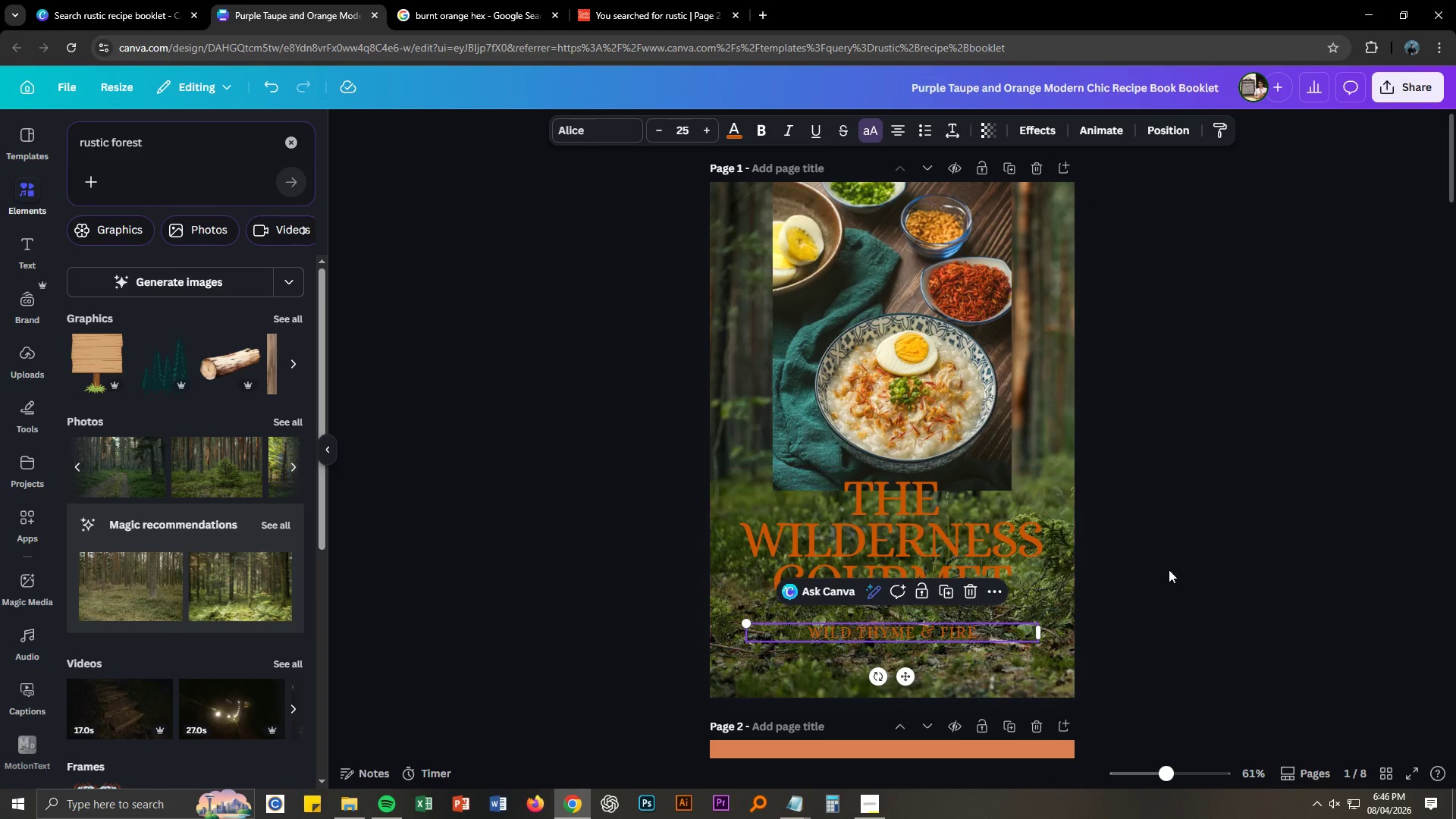 
left_click([1176, 567])
 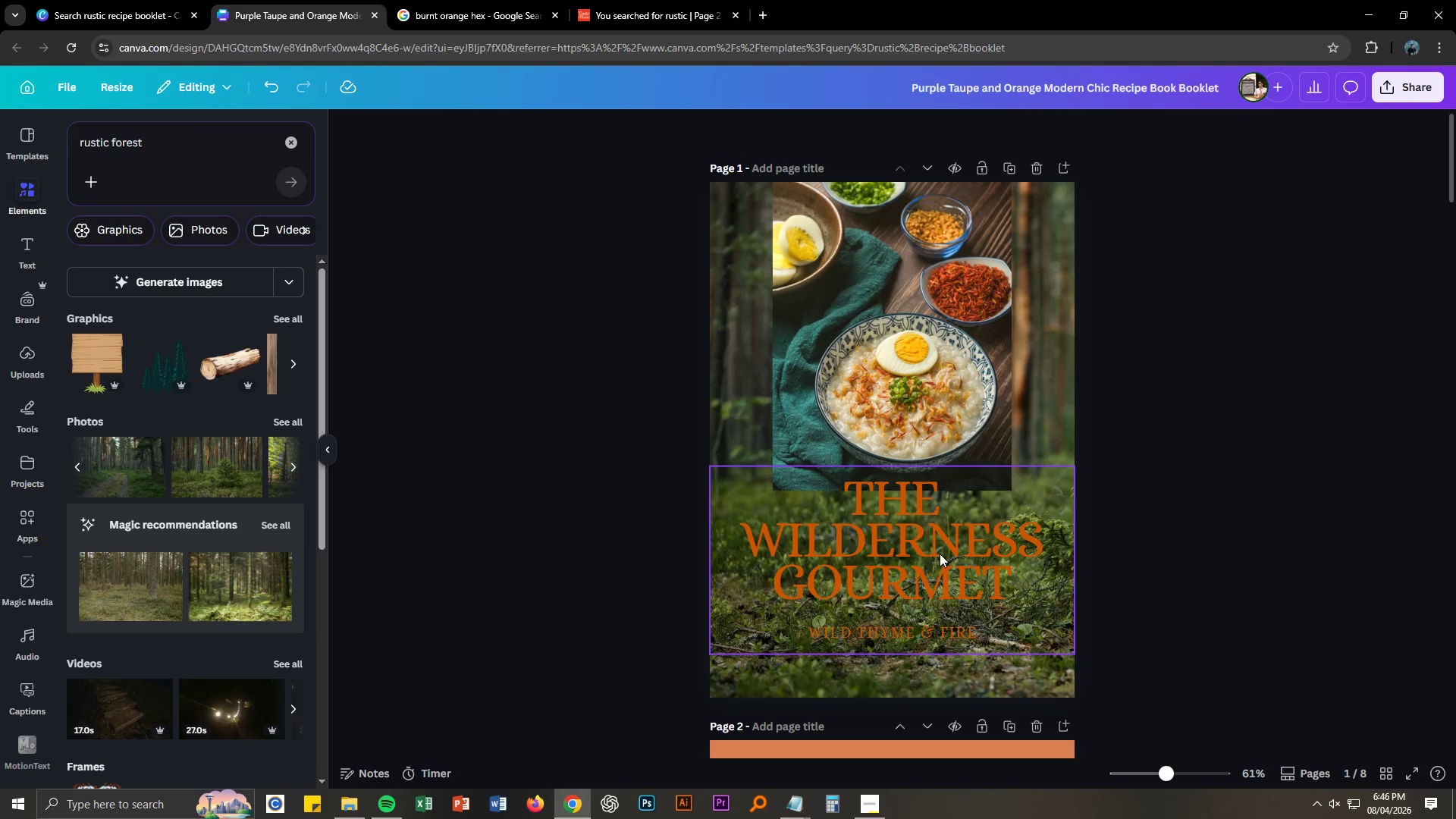 
left_click([940, 545])
 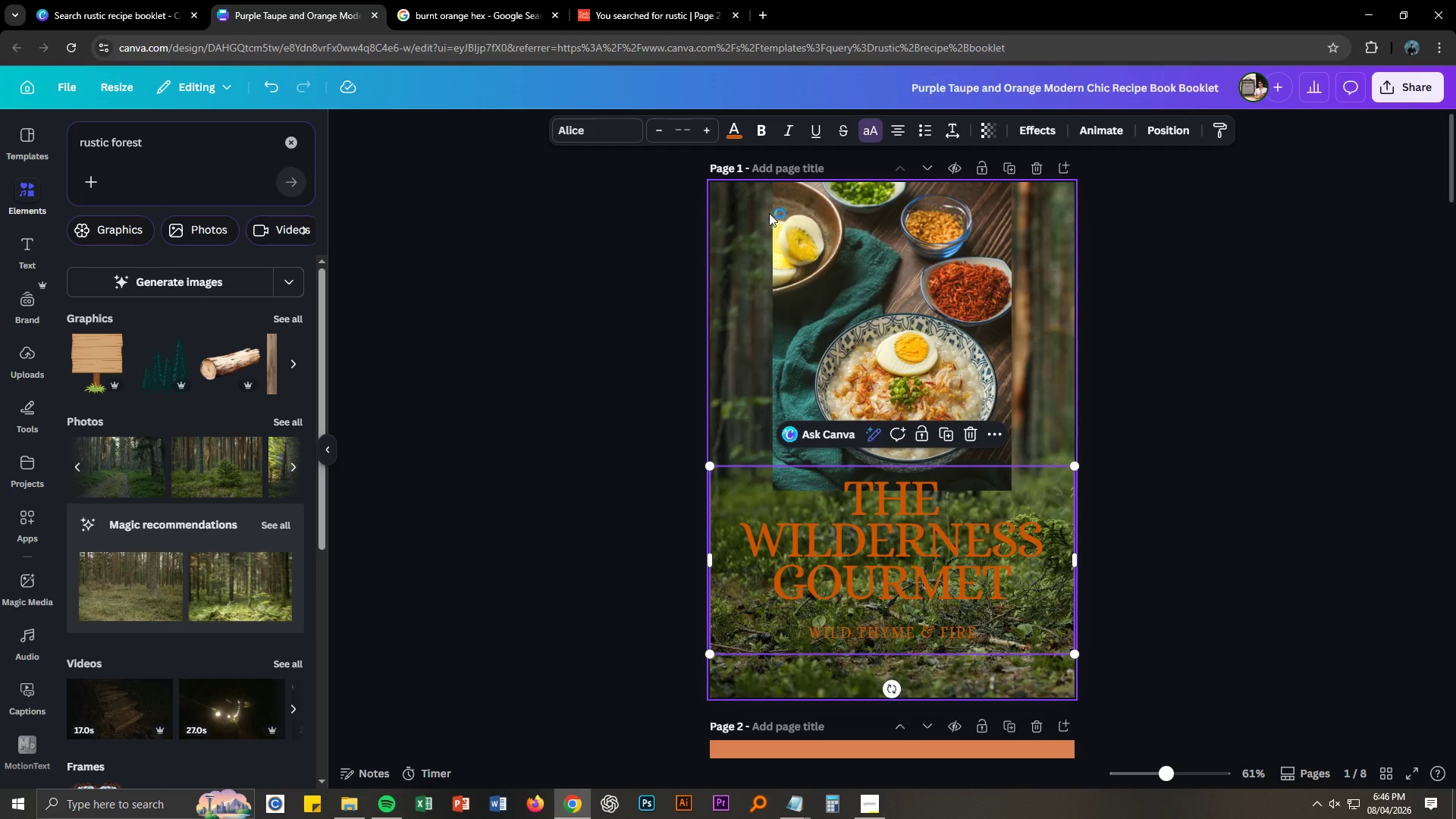 
left_click([742, 133])
 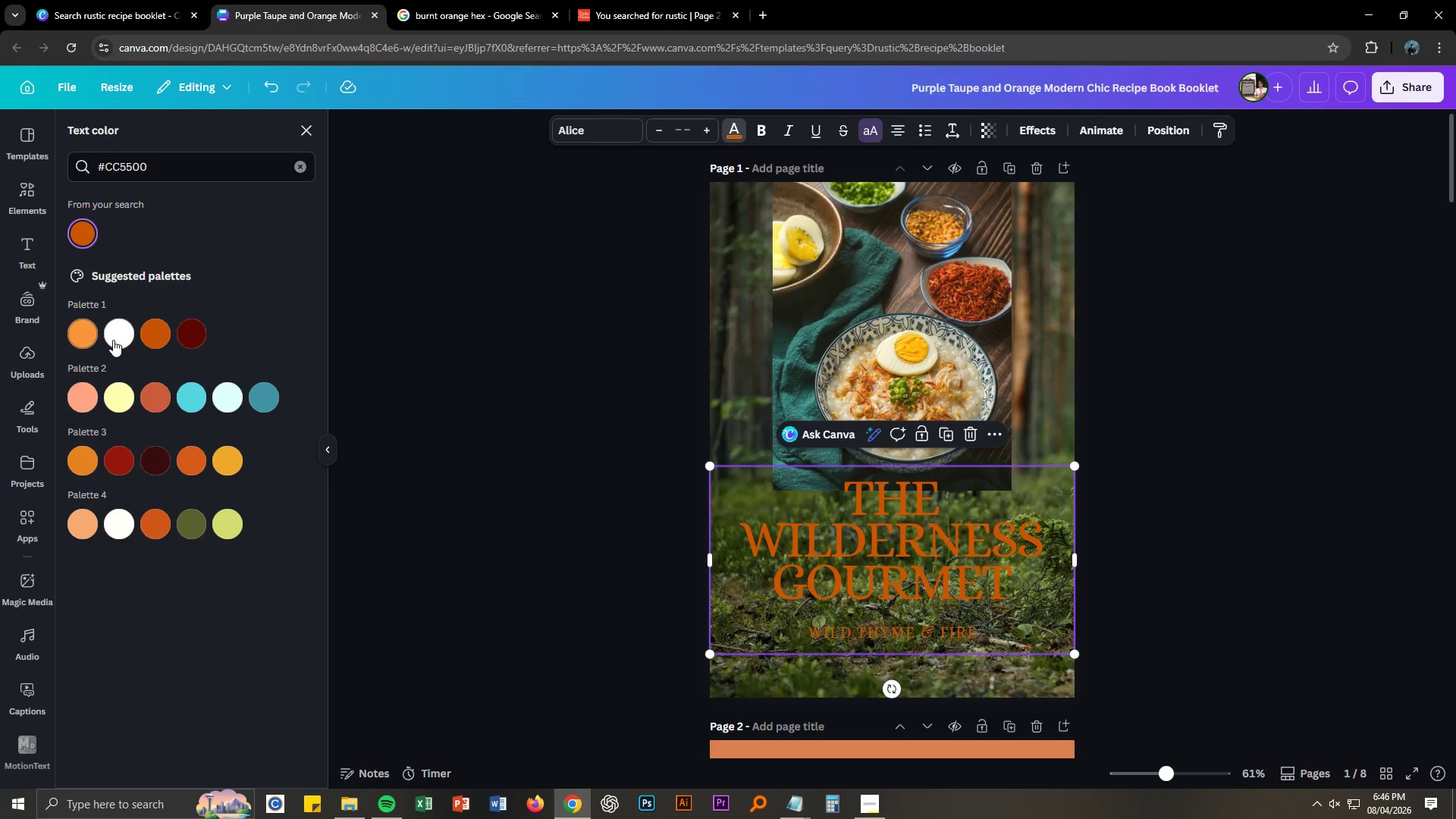 
left_click([115, 337])
 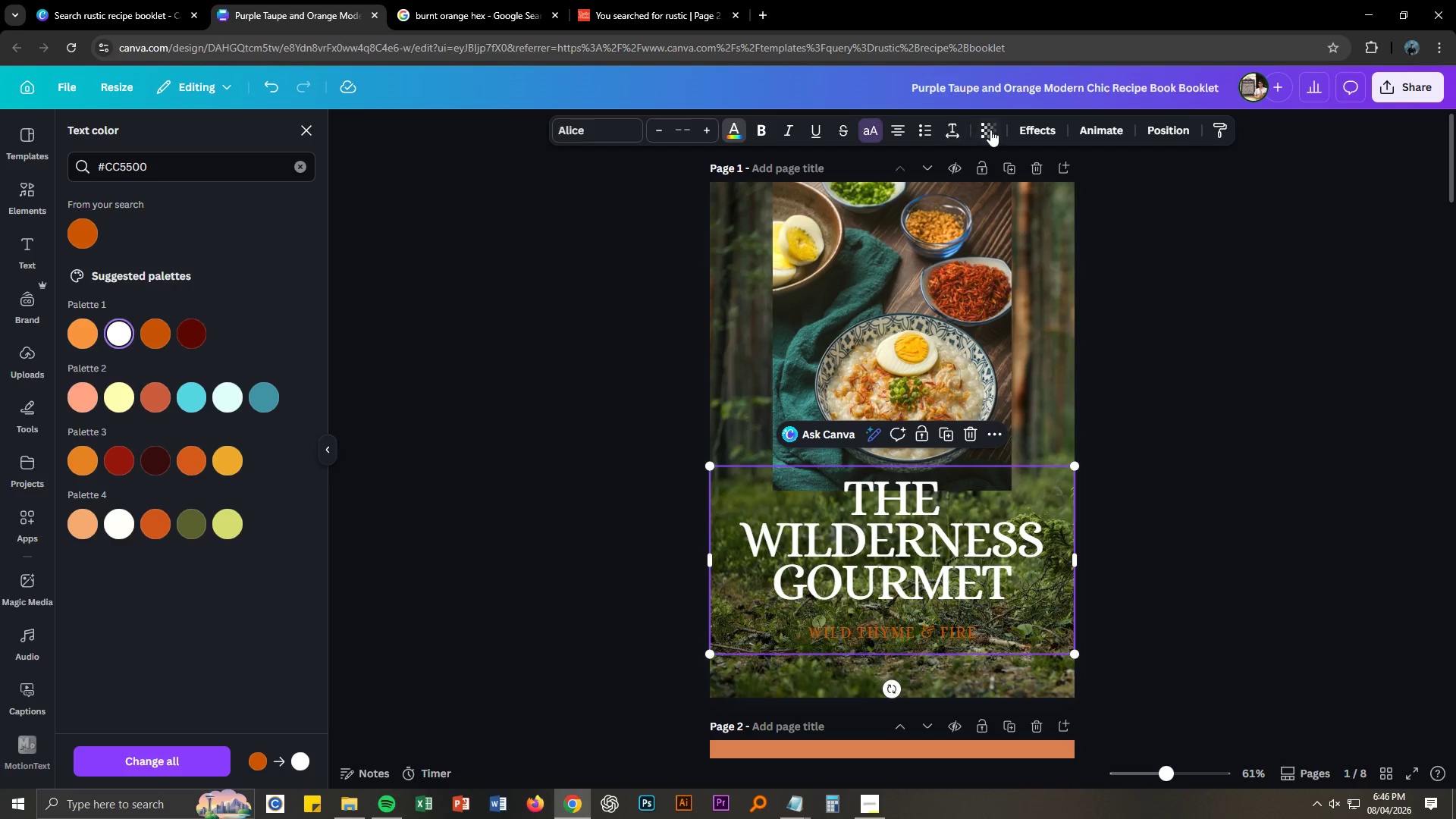 
left_click([1052, 136])
 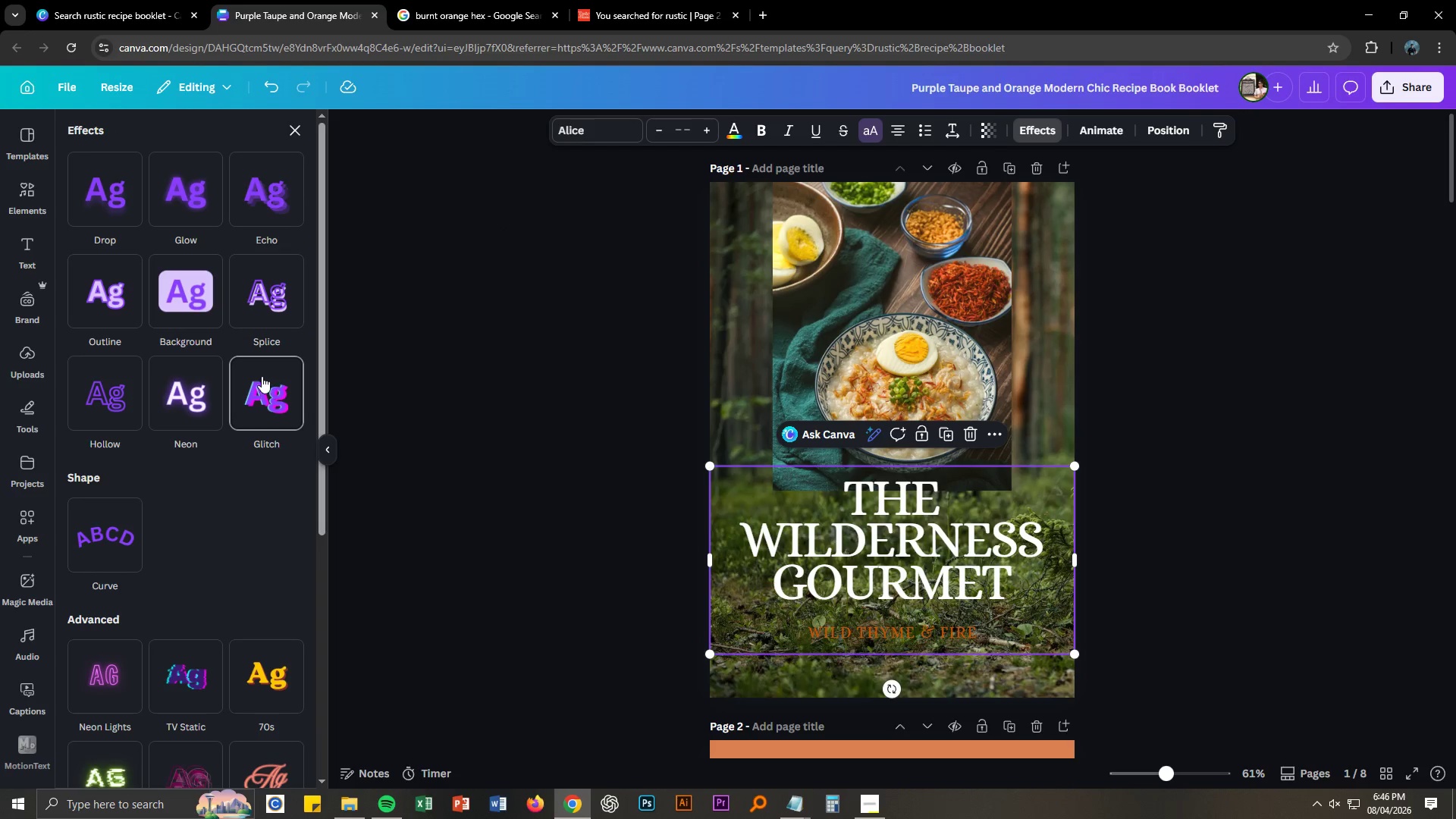 
scroll: coordinate [236, 437], scroll_direction: down, amount: 8.0
 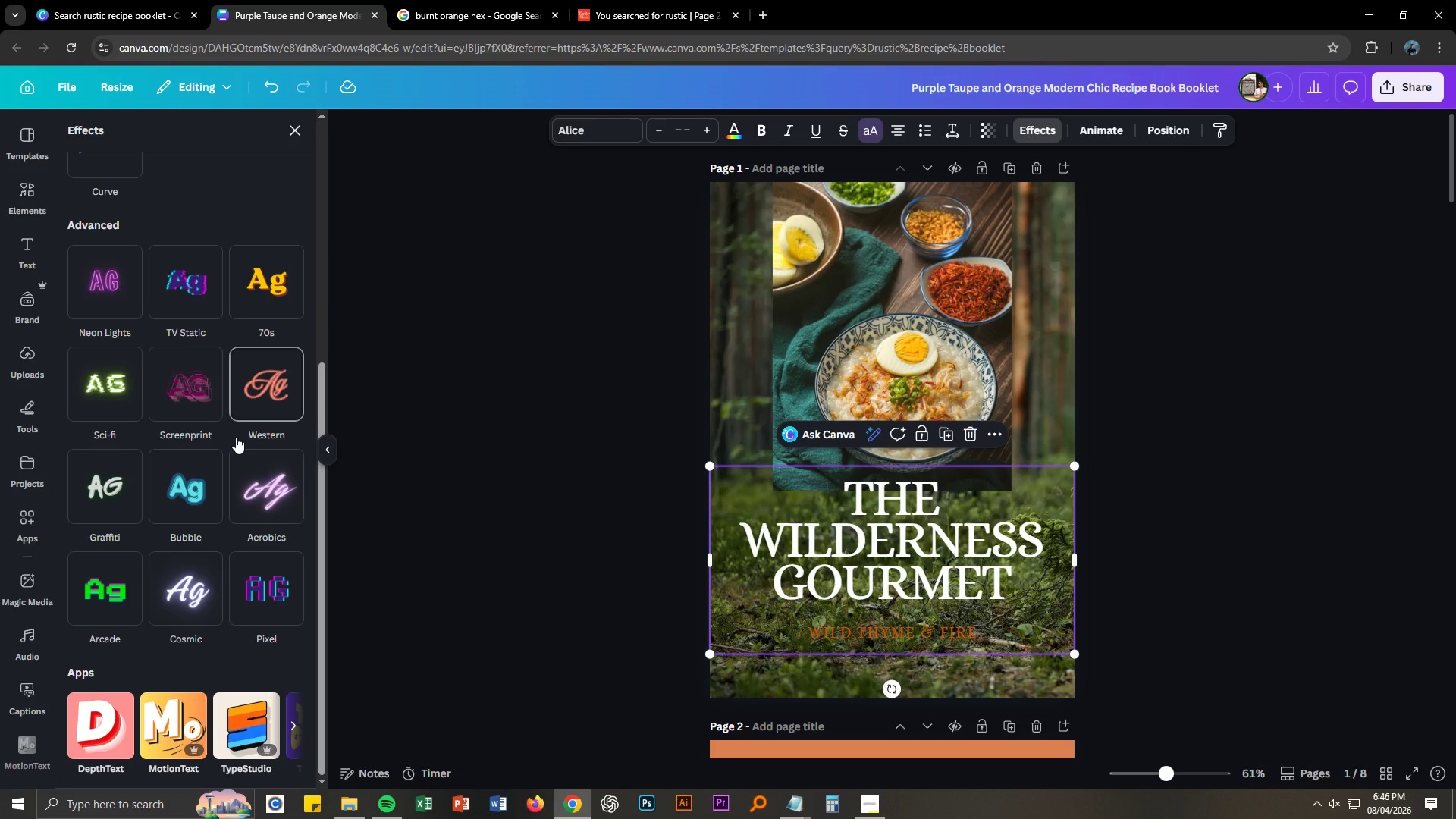 
scroll: coordinate [236, 437], scroll_direction: up, amount: 9.0
 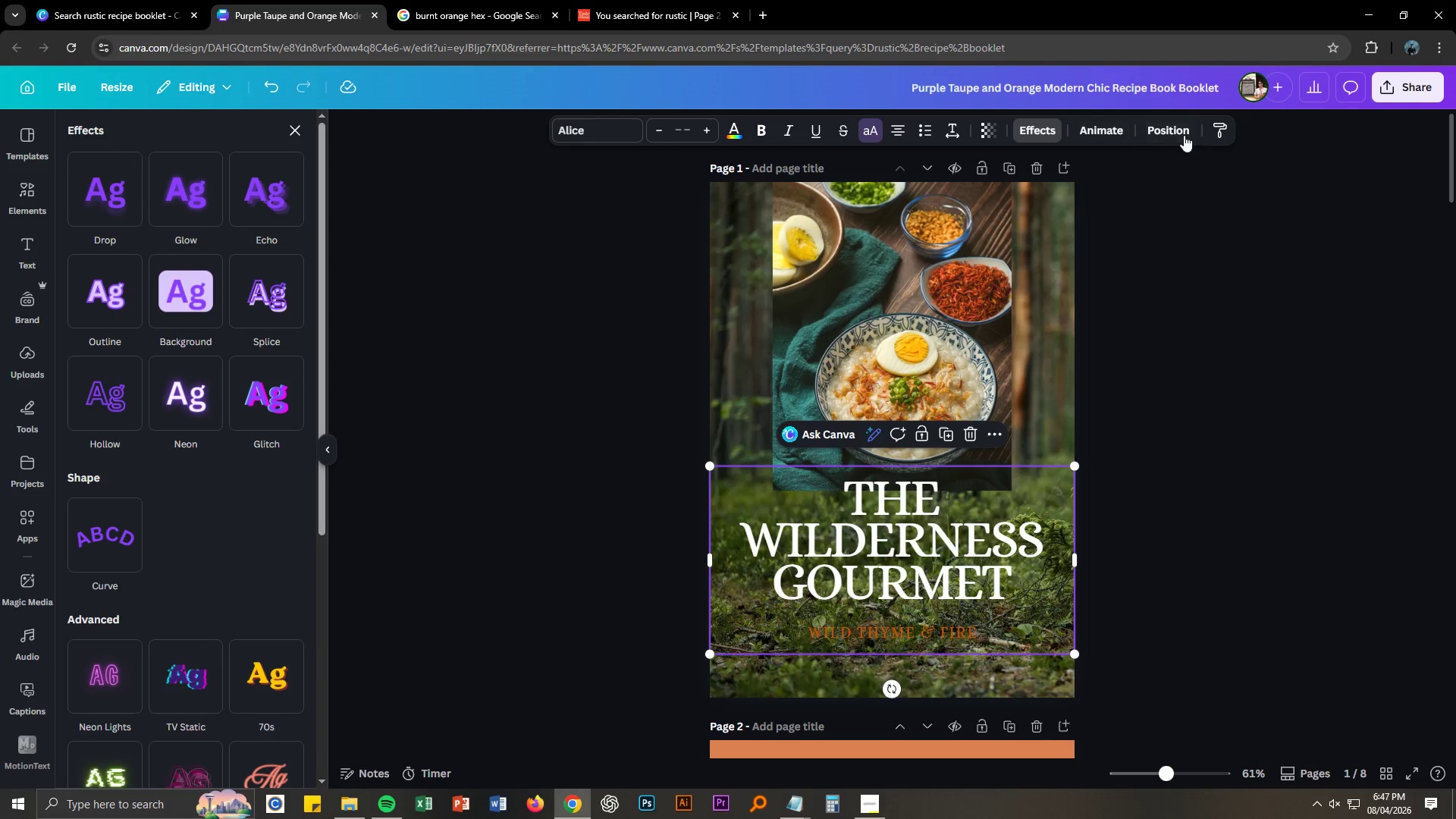 
mouse_move([940, 143])
 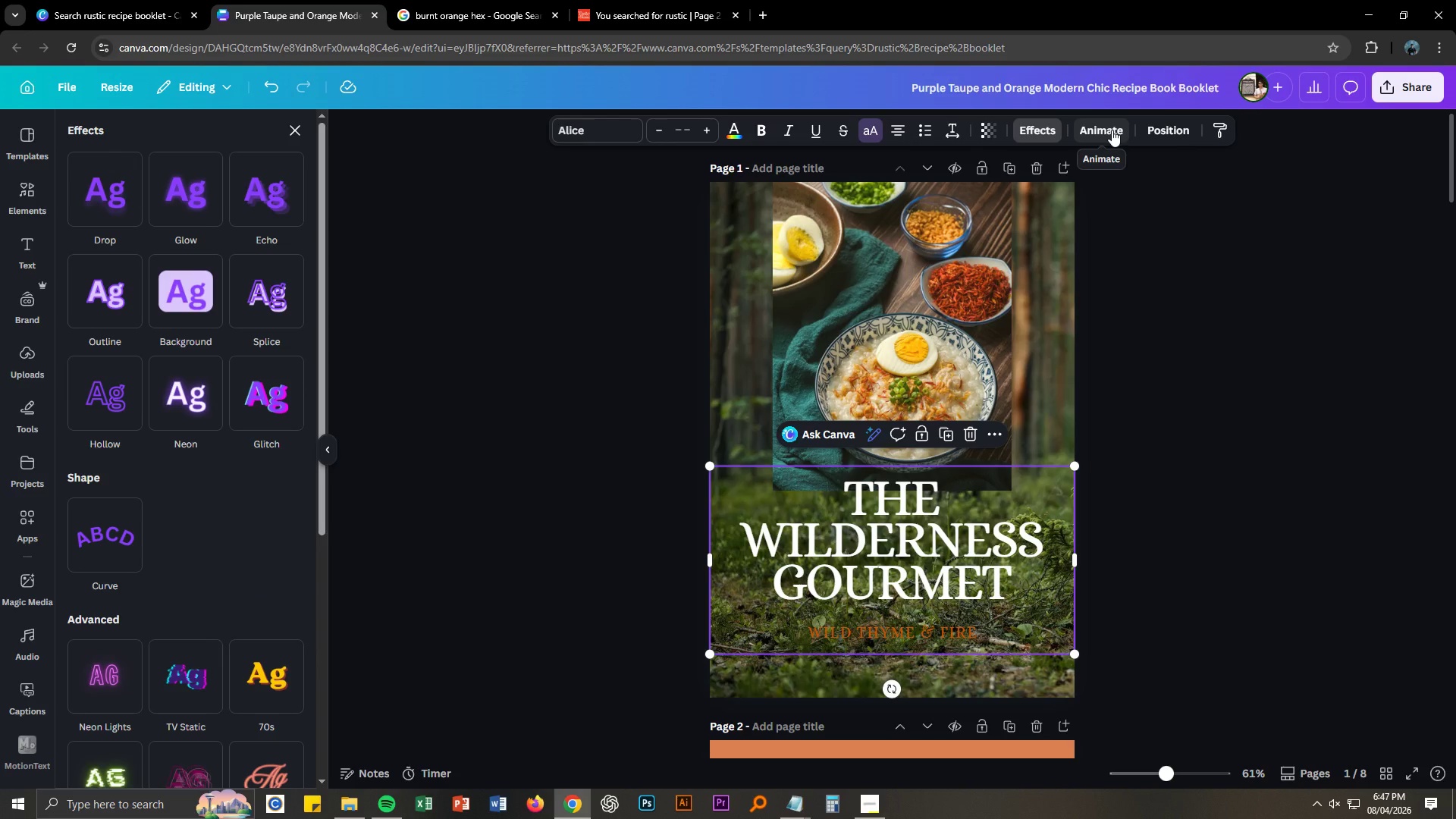 
wait(6.46)
 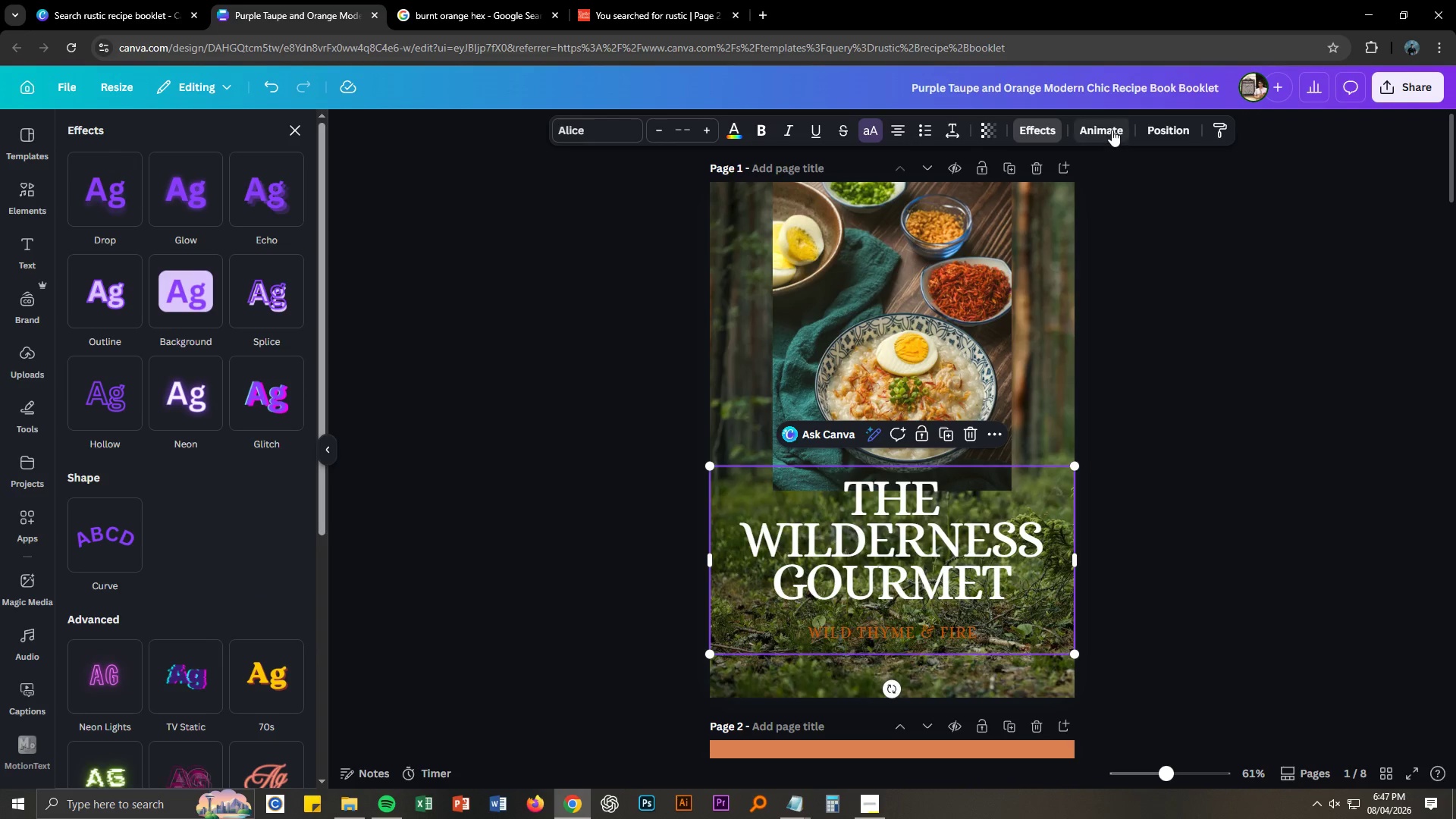 
left_click([1112, 130])
 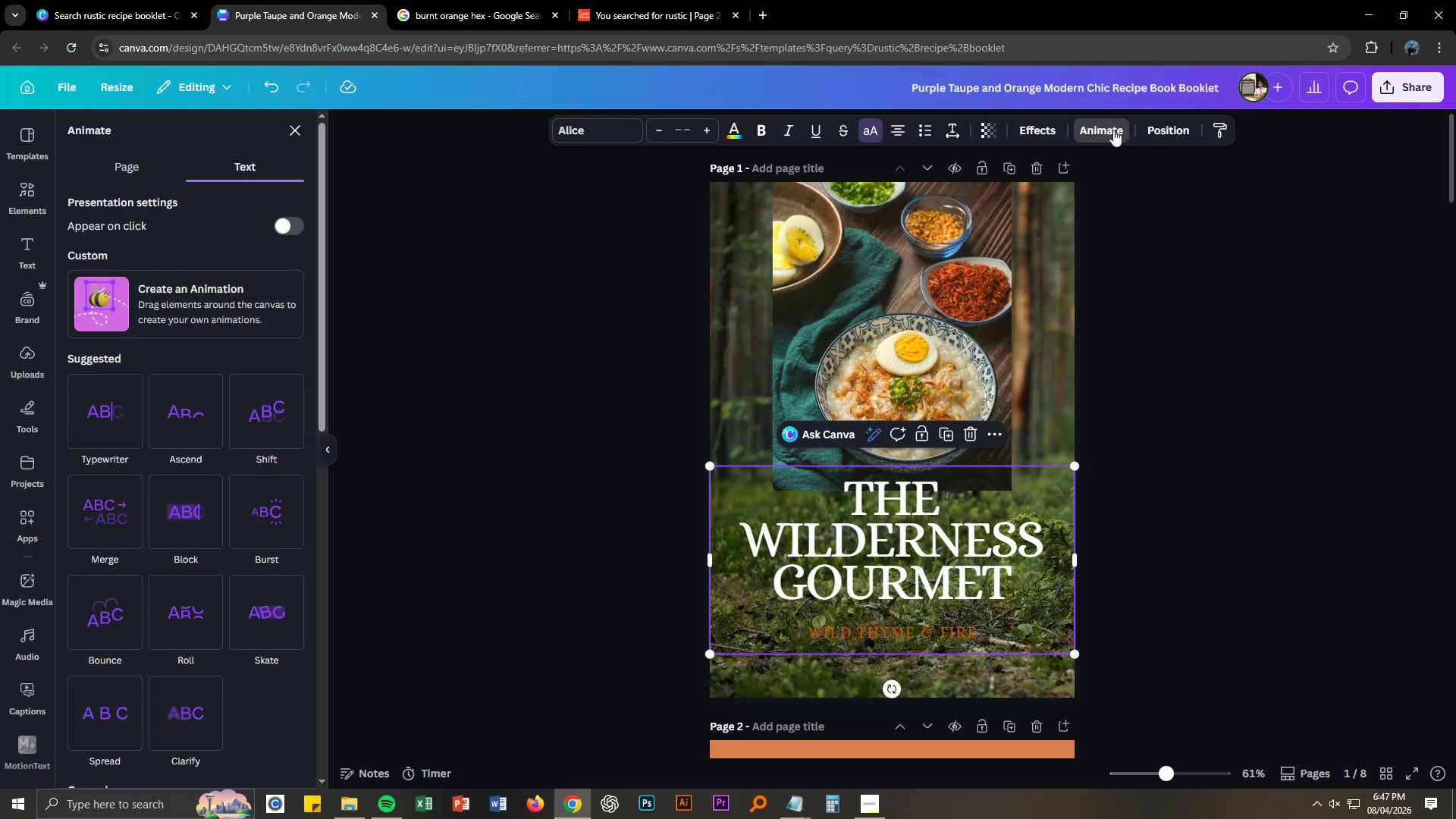 
left_click([1147, 134])
 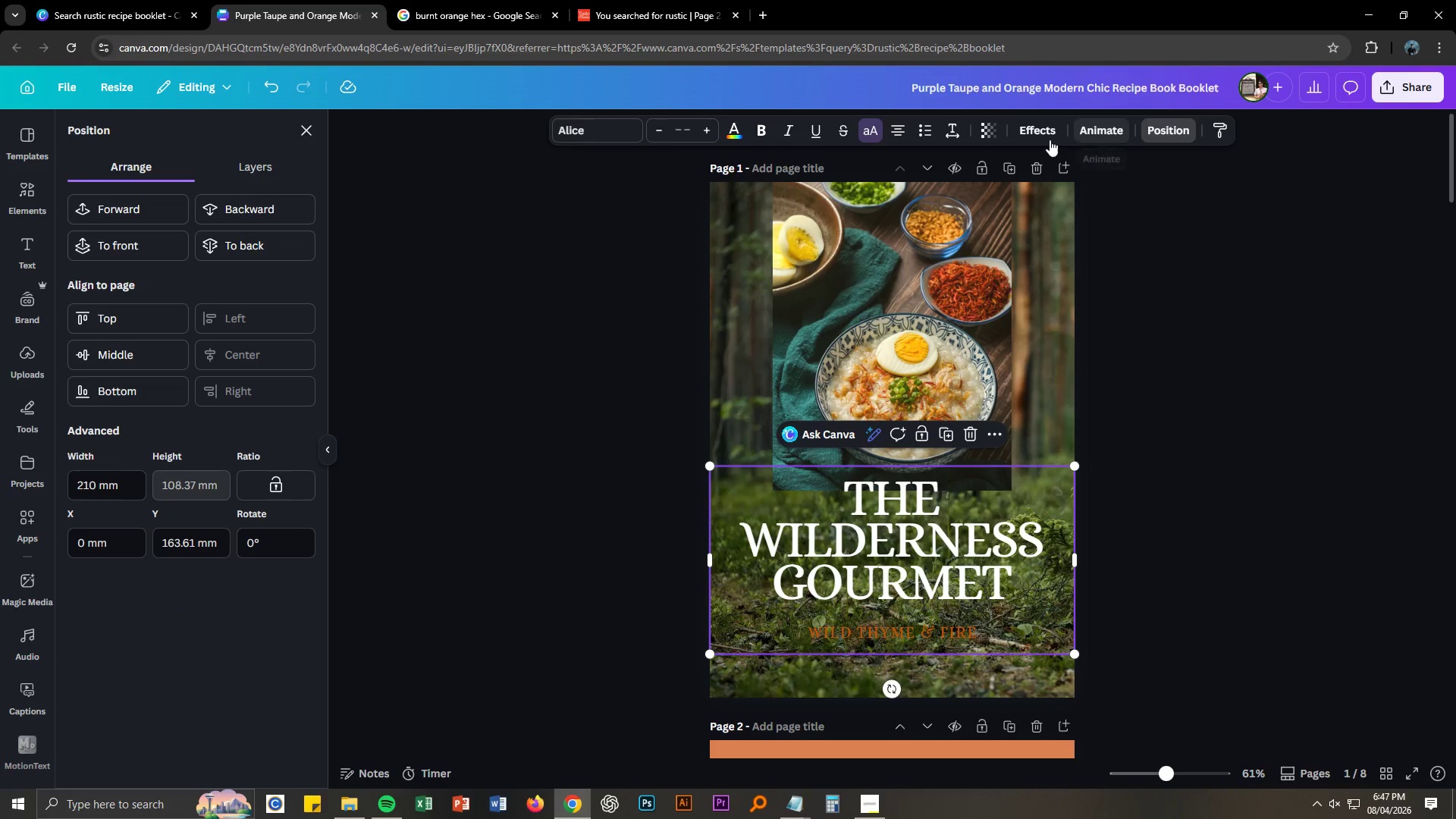 
left_click([1049, 130])
 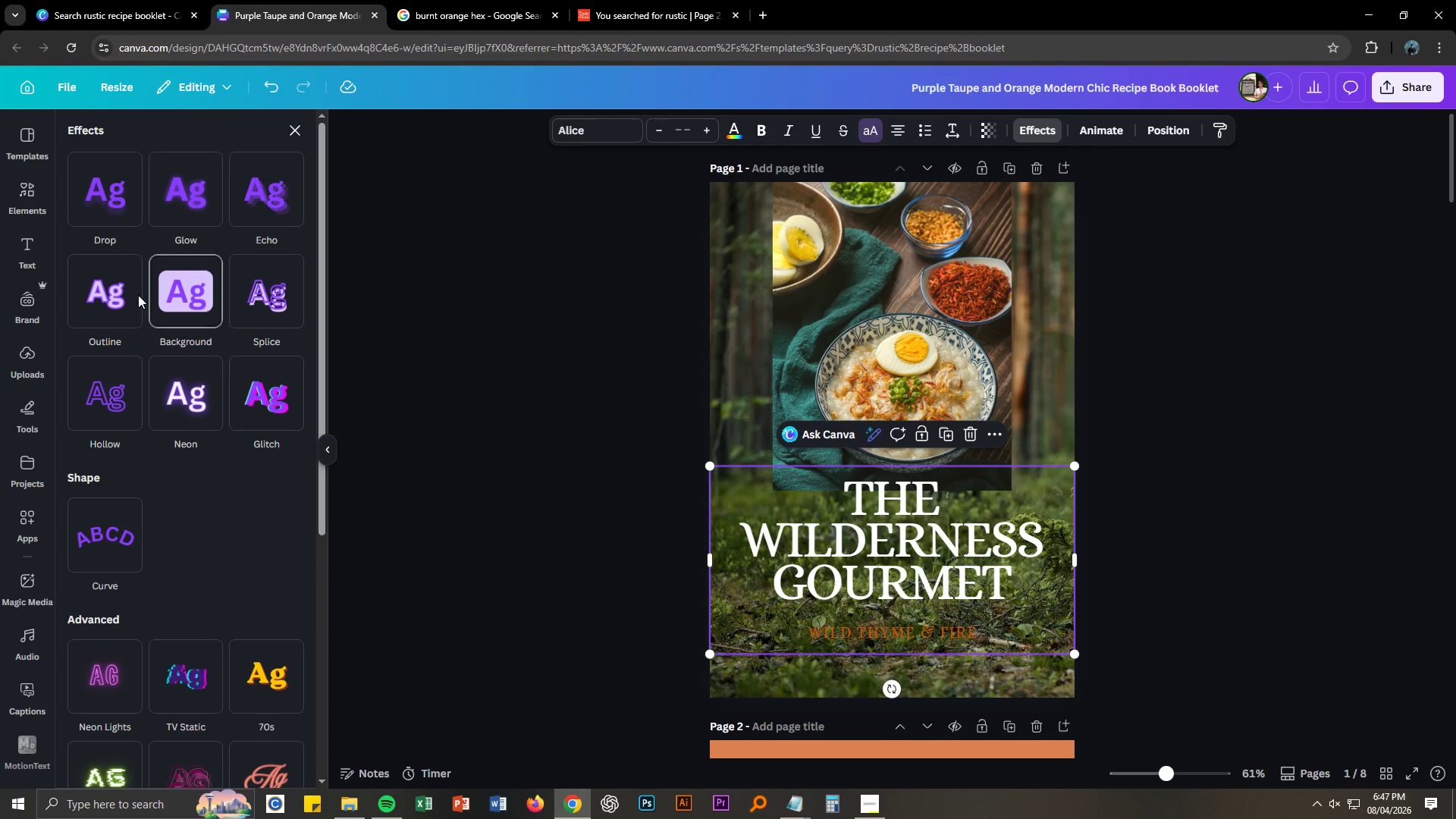 
left_click([106, 213])
 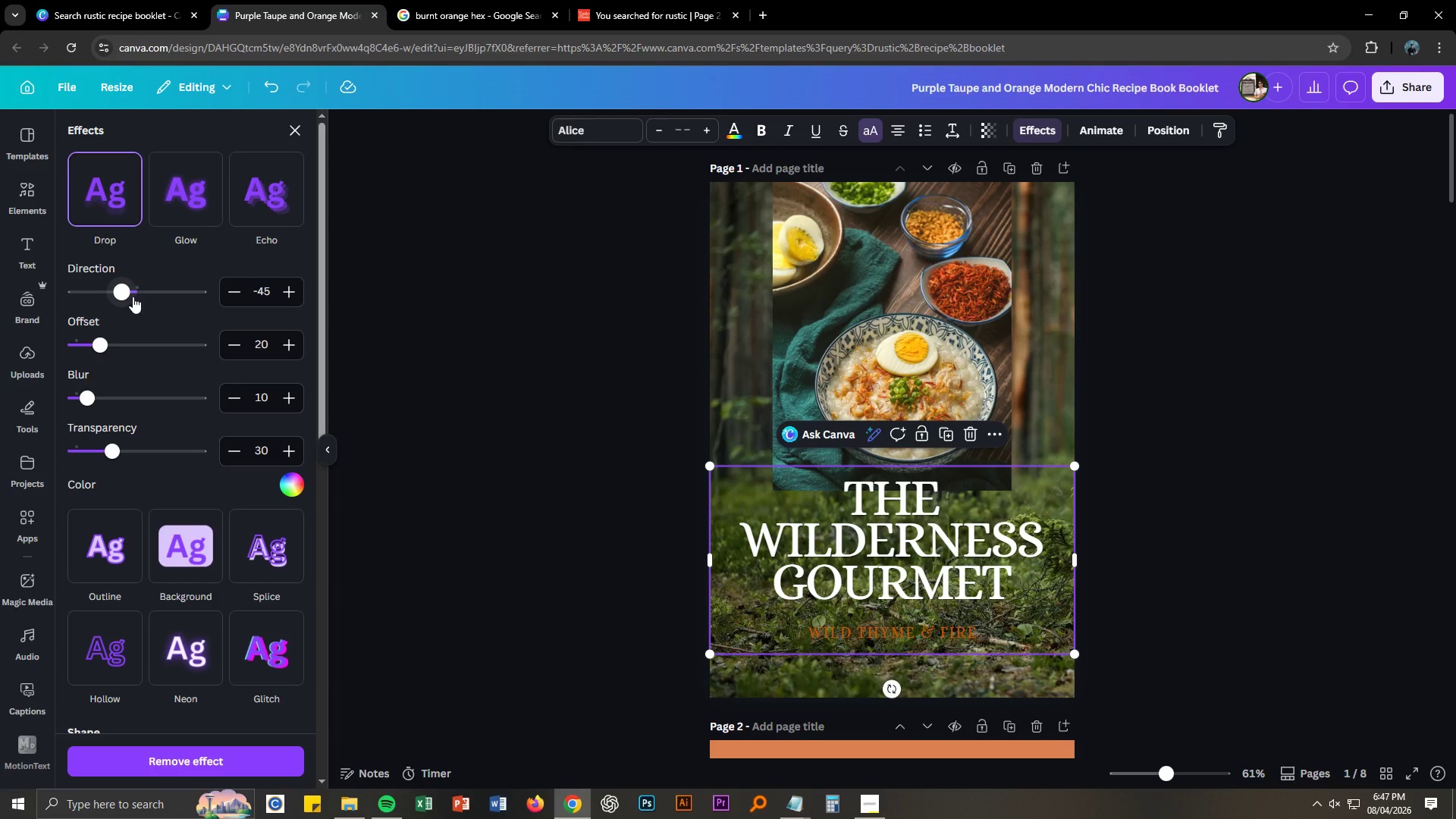 
left_click_drag(start_coordinate=[128, 293], to_coordinate=[158, 300])
 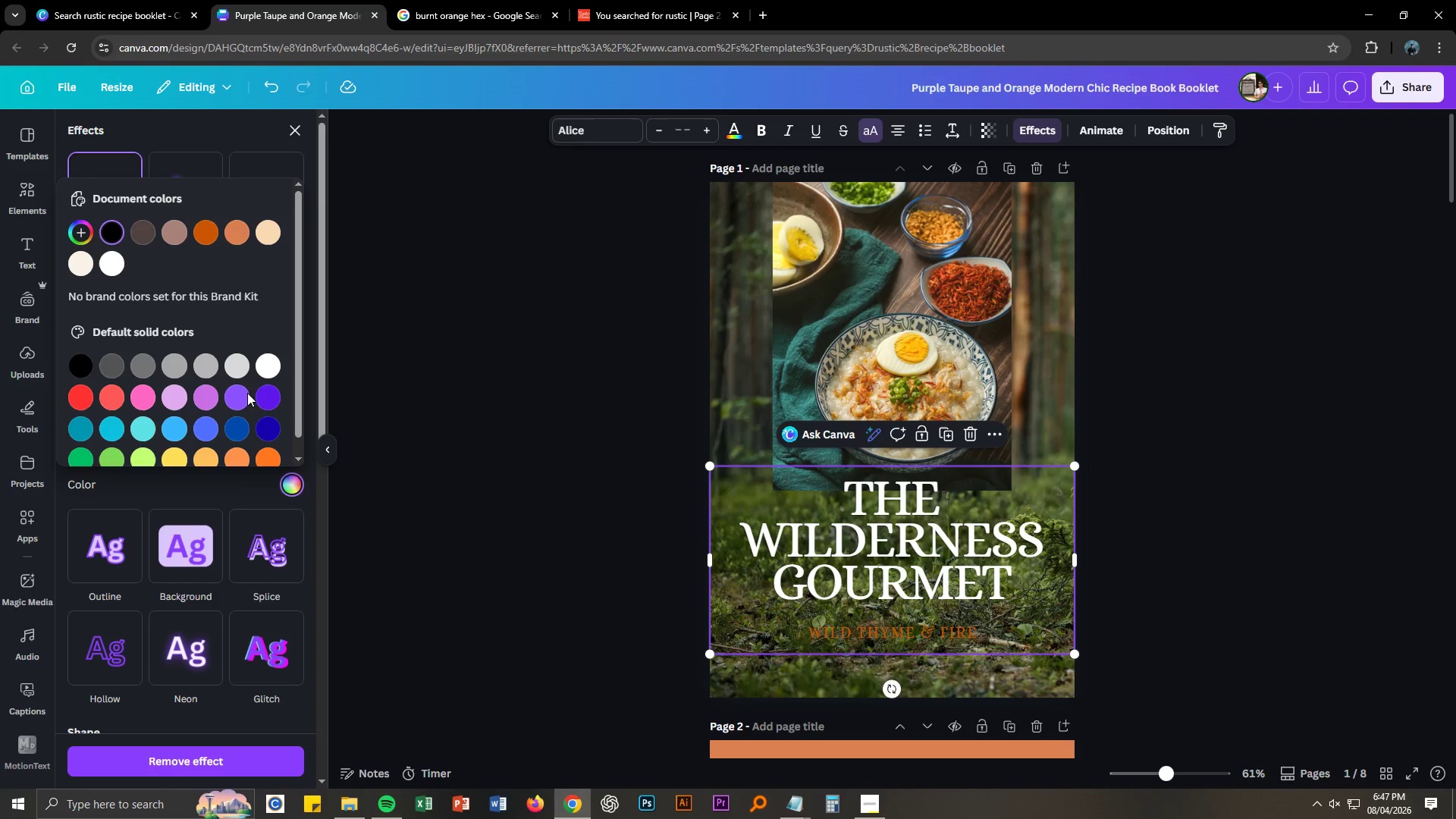 
left_click([113, 231])
 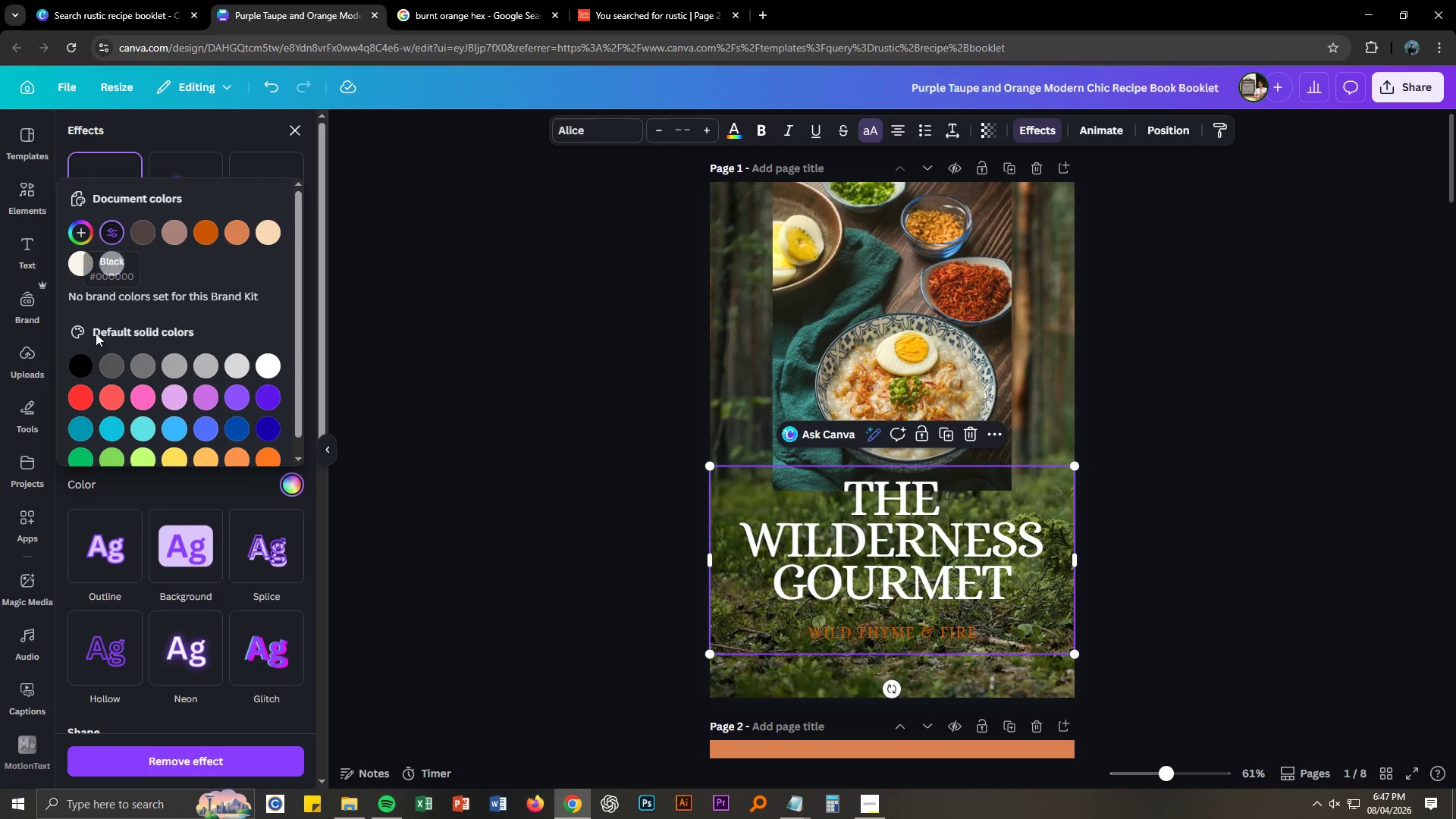 
double_click([91, 361])
 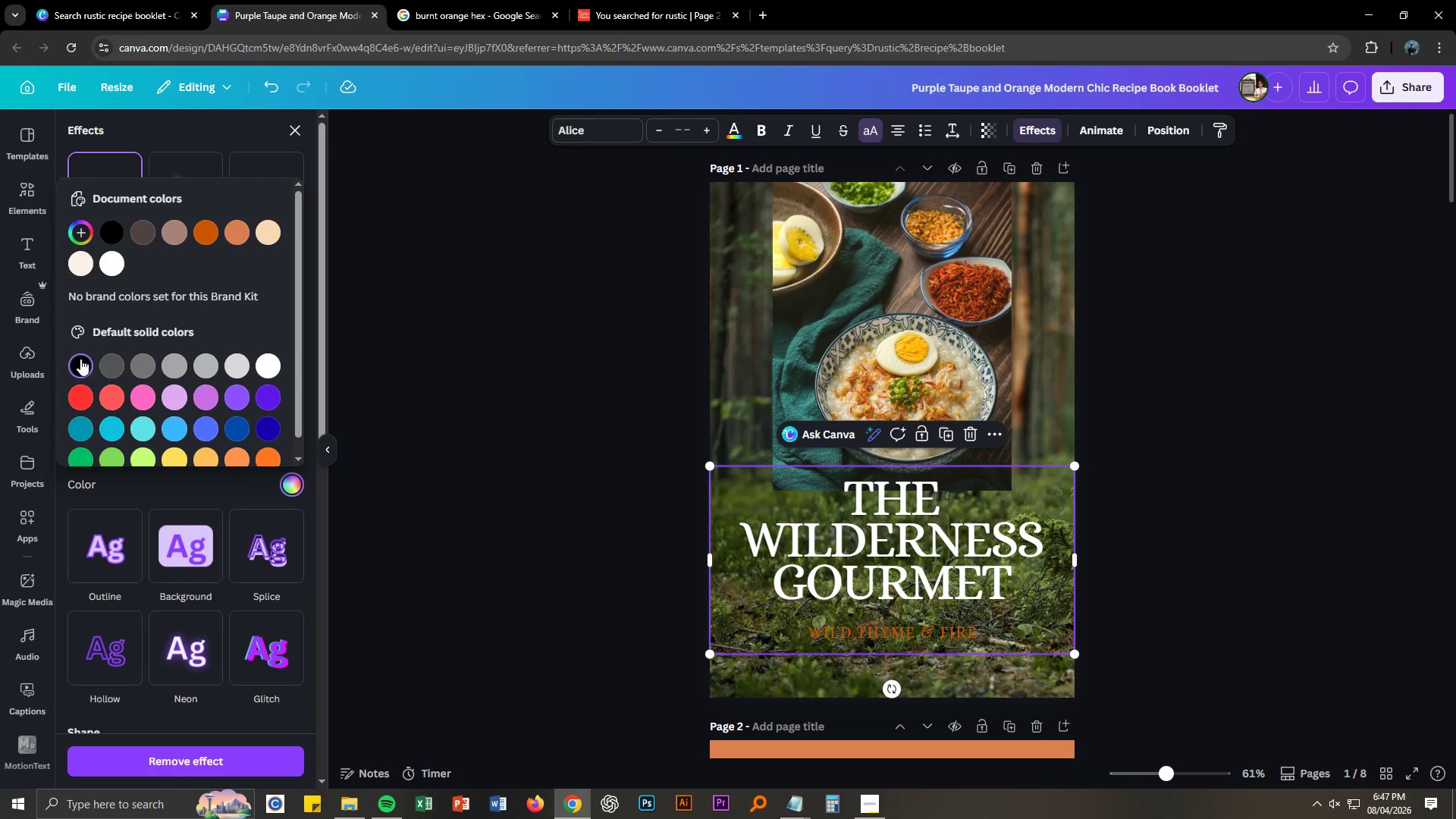 
double_click([80, 359])
 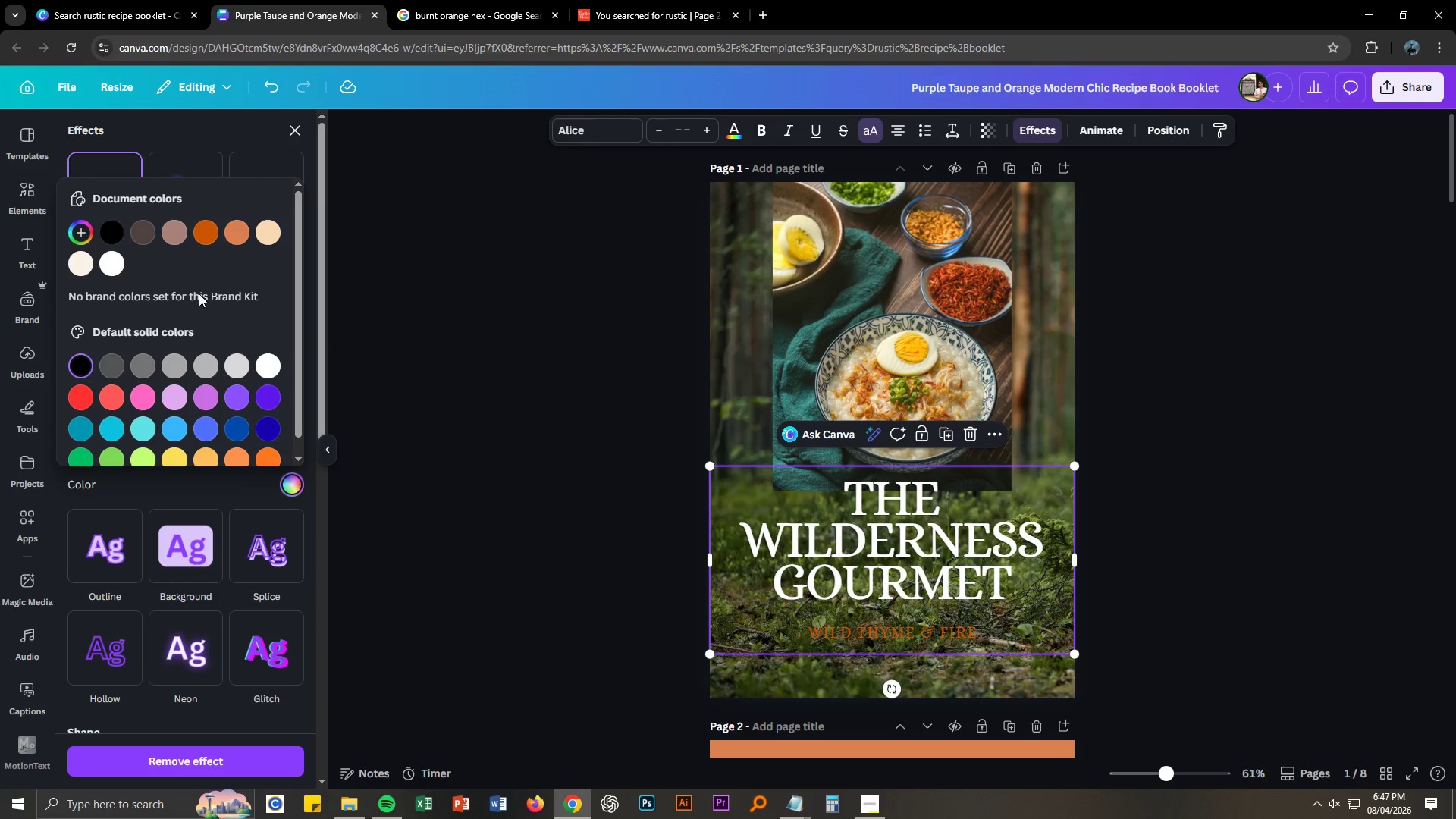 
left_click([264, 167])
 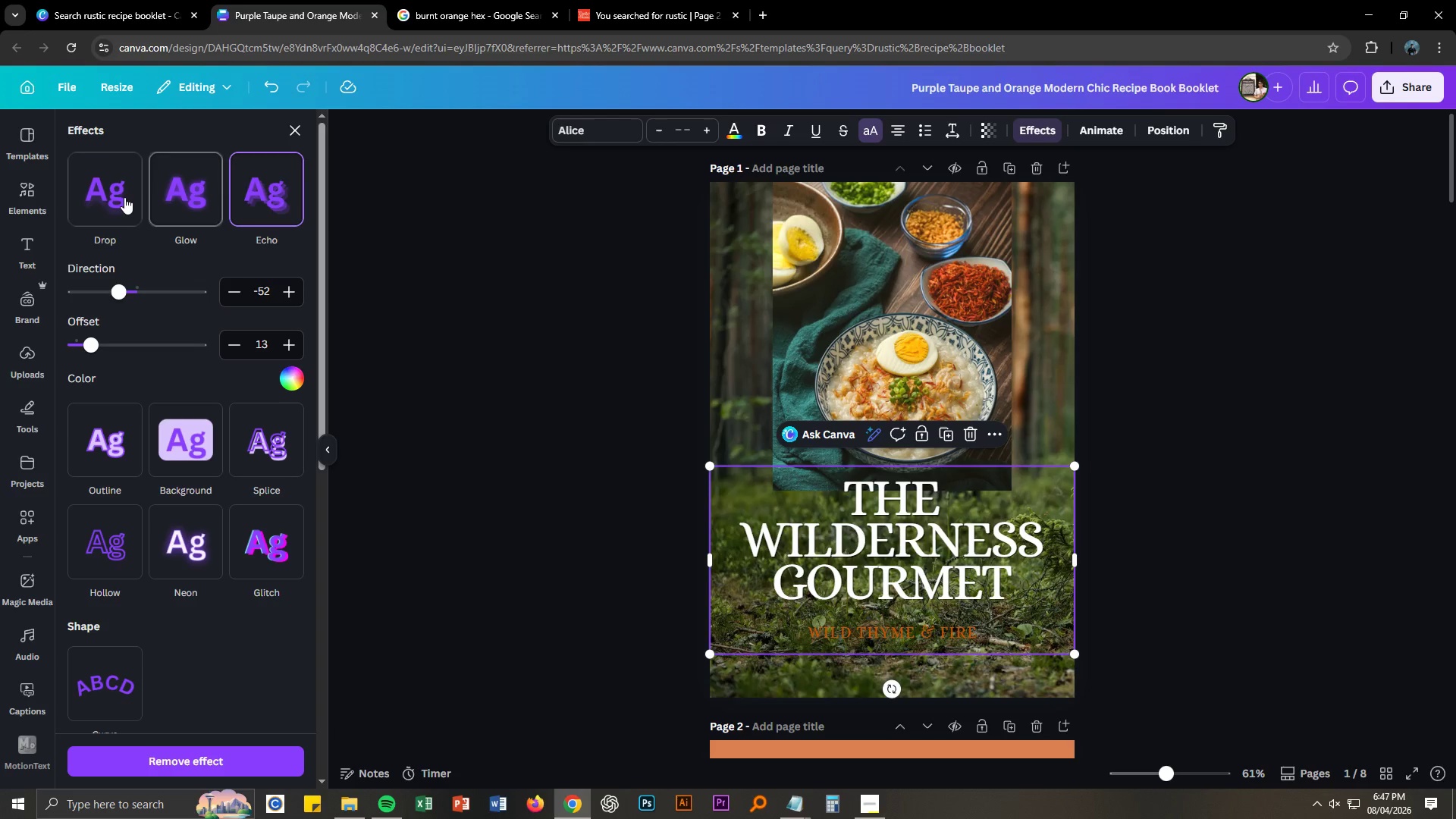 
left_click([120, 198])
 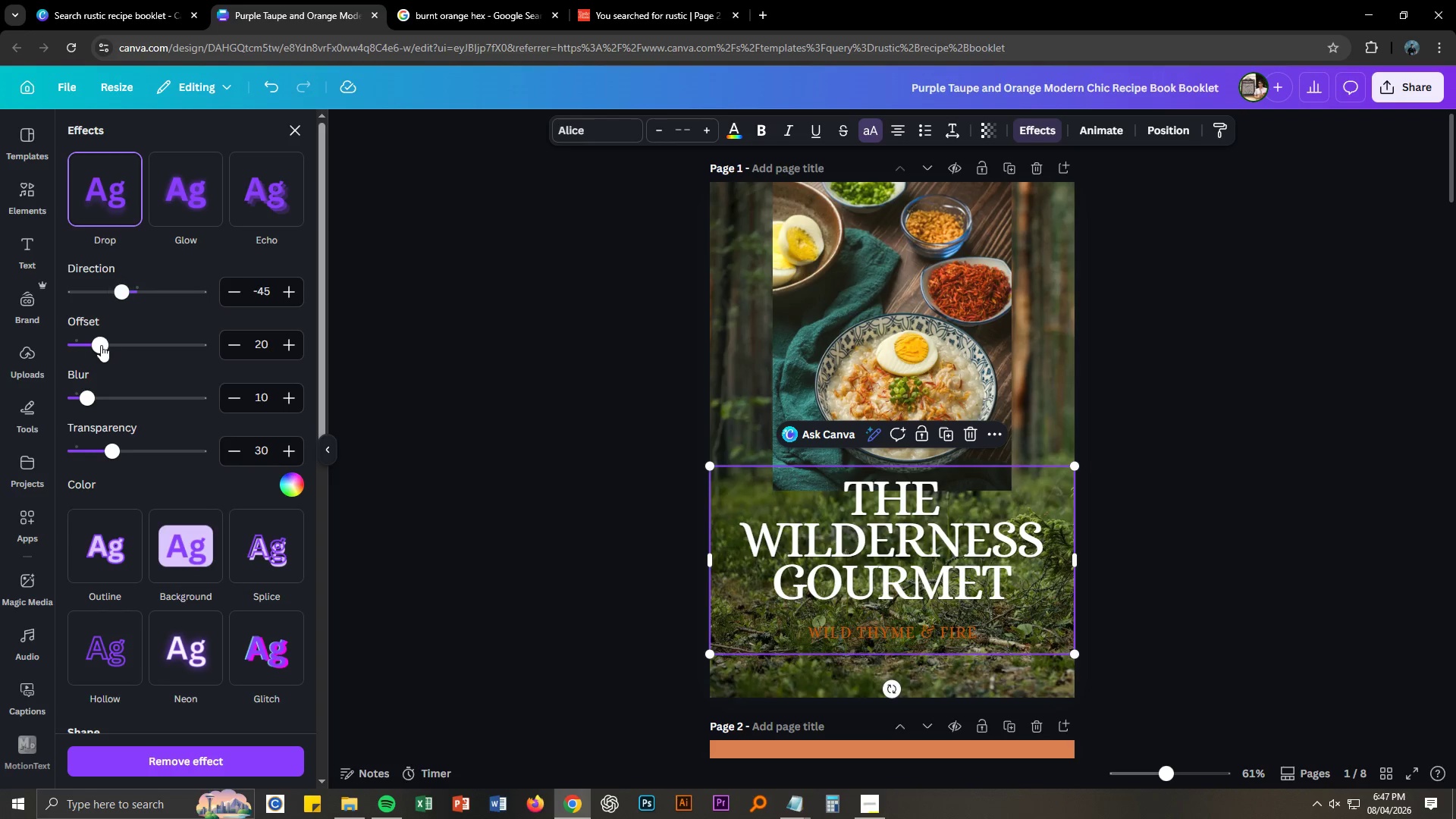 
left_click_drag(start_coordinate=[99, 346], to_coordinate=[153, 355])
 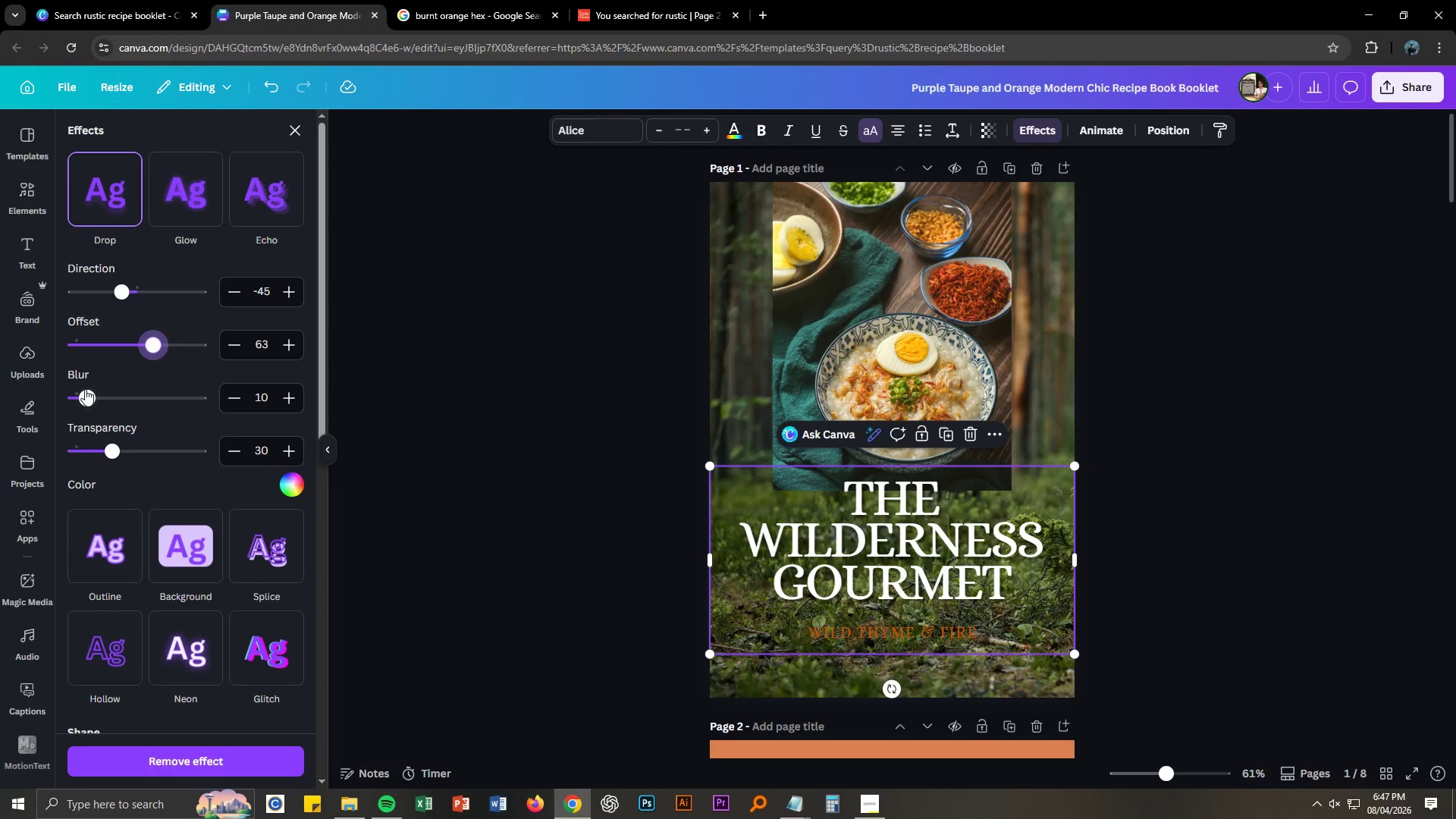 
left_click_drag(start_coordinate=[86, 393], to_coordinate=[99, 399])
 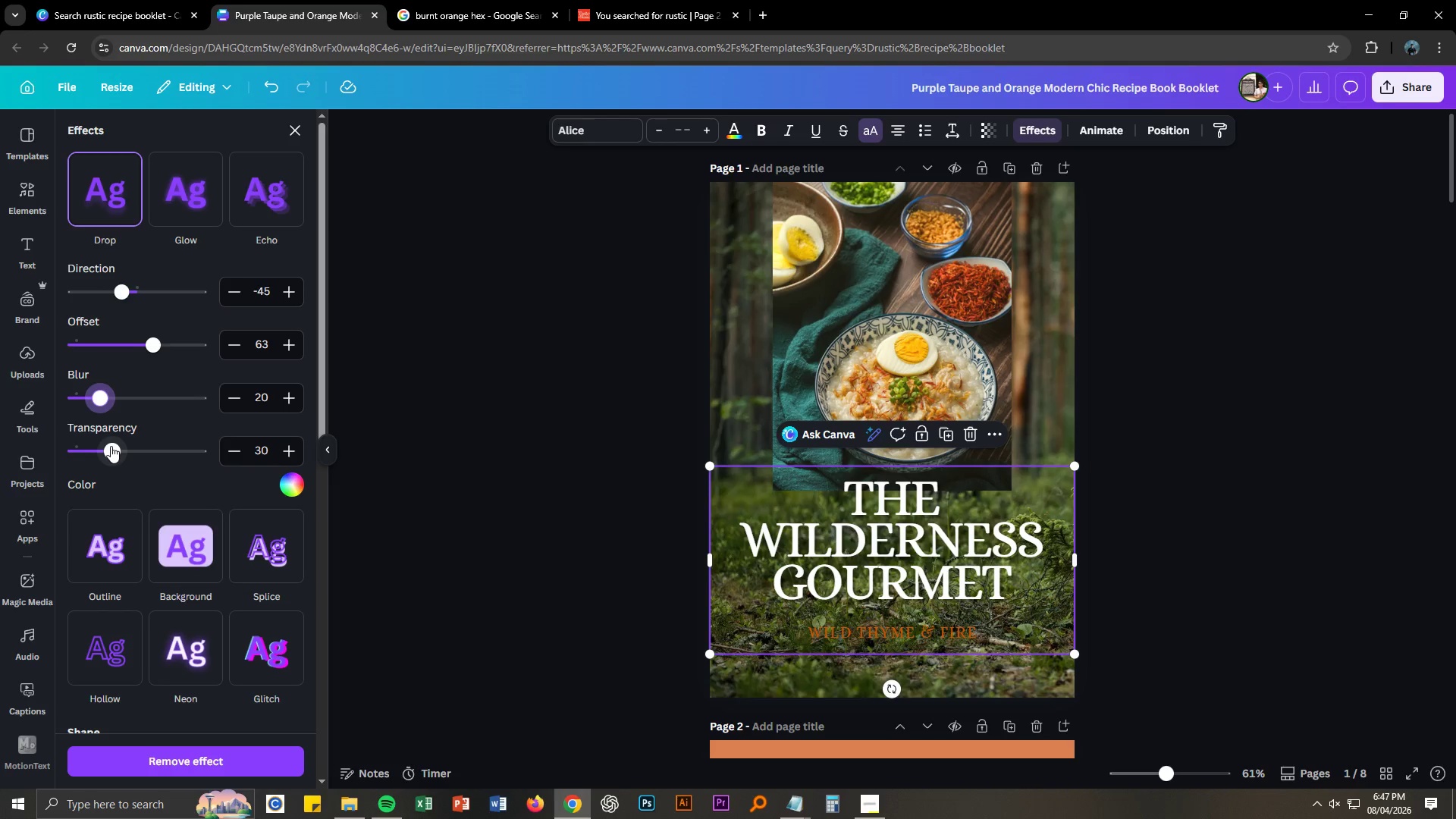 
left_click_drag(start_coordinate=[111, 446], to_coordinate=[52, 445])
 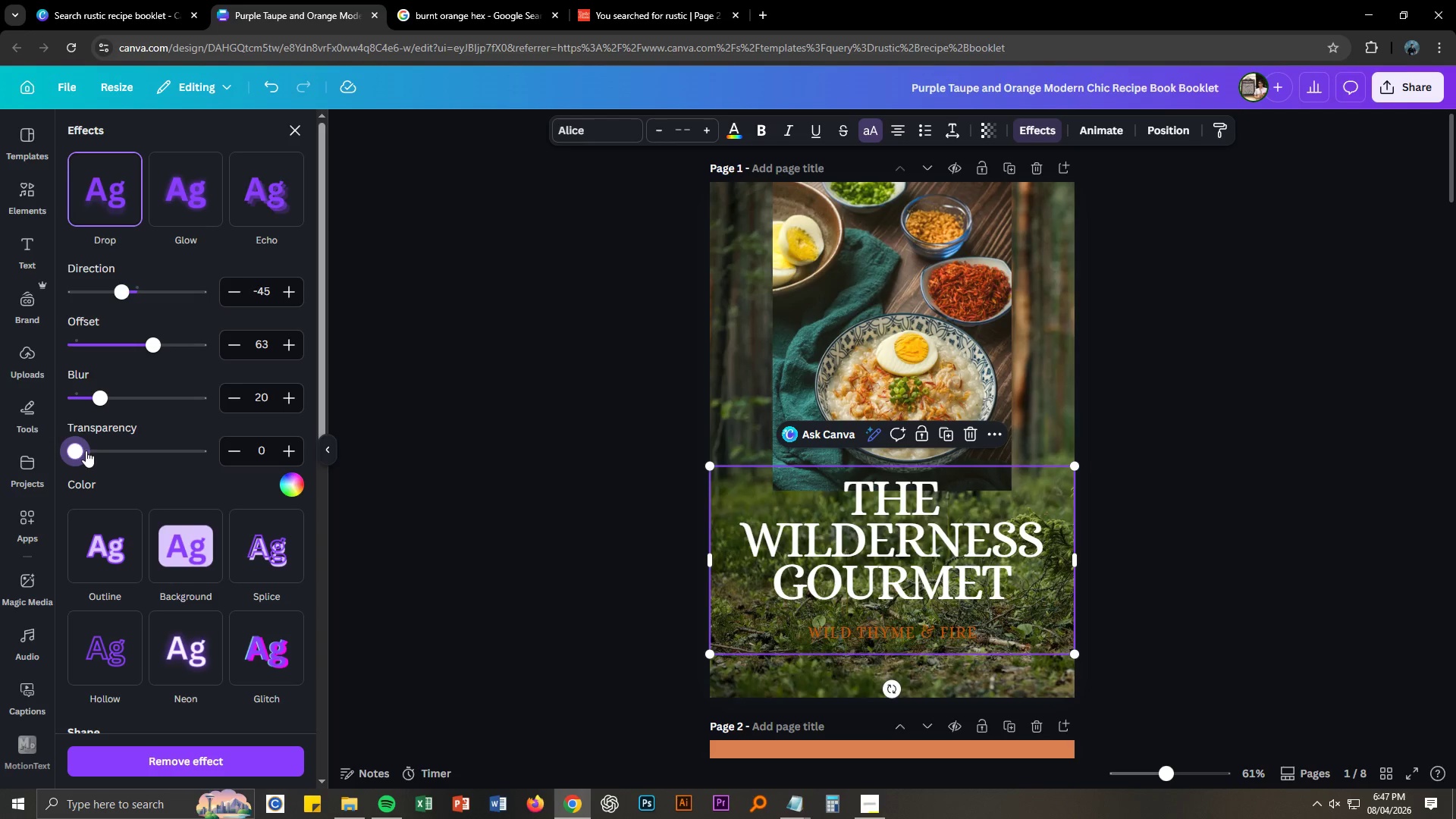 
left_click_drag(start_coordinate=[80, 450], to_coordinate=[214, 467])
 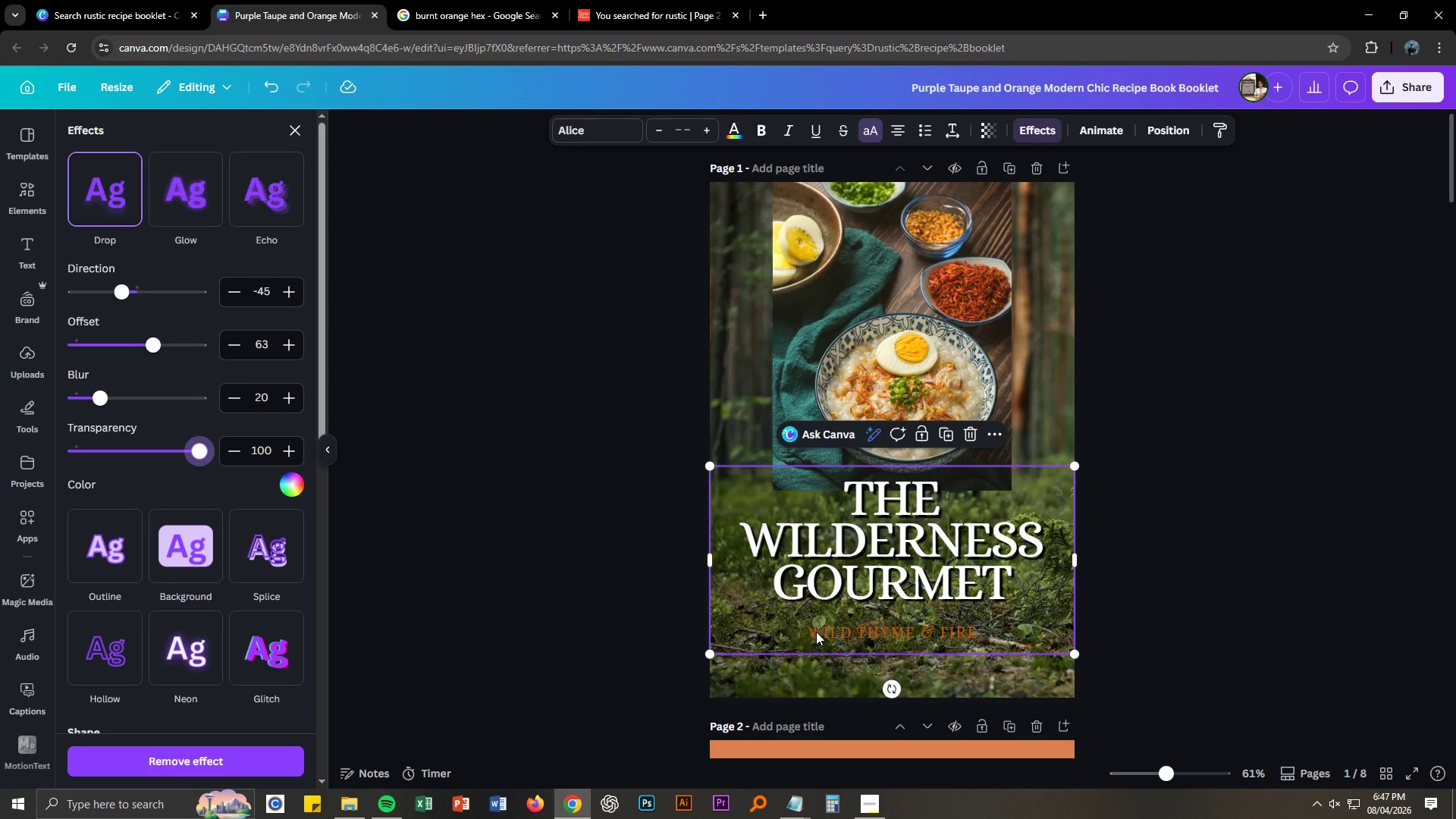 
left_click([886, 635])
 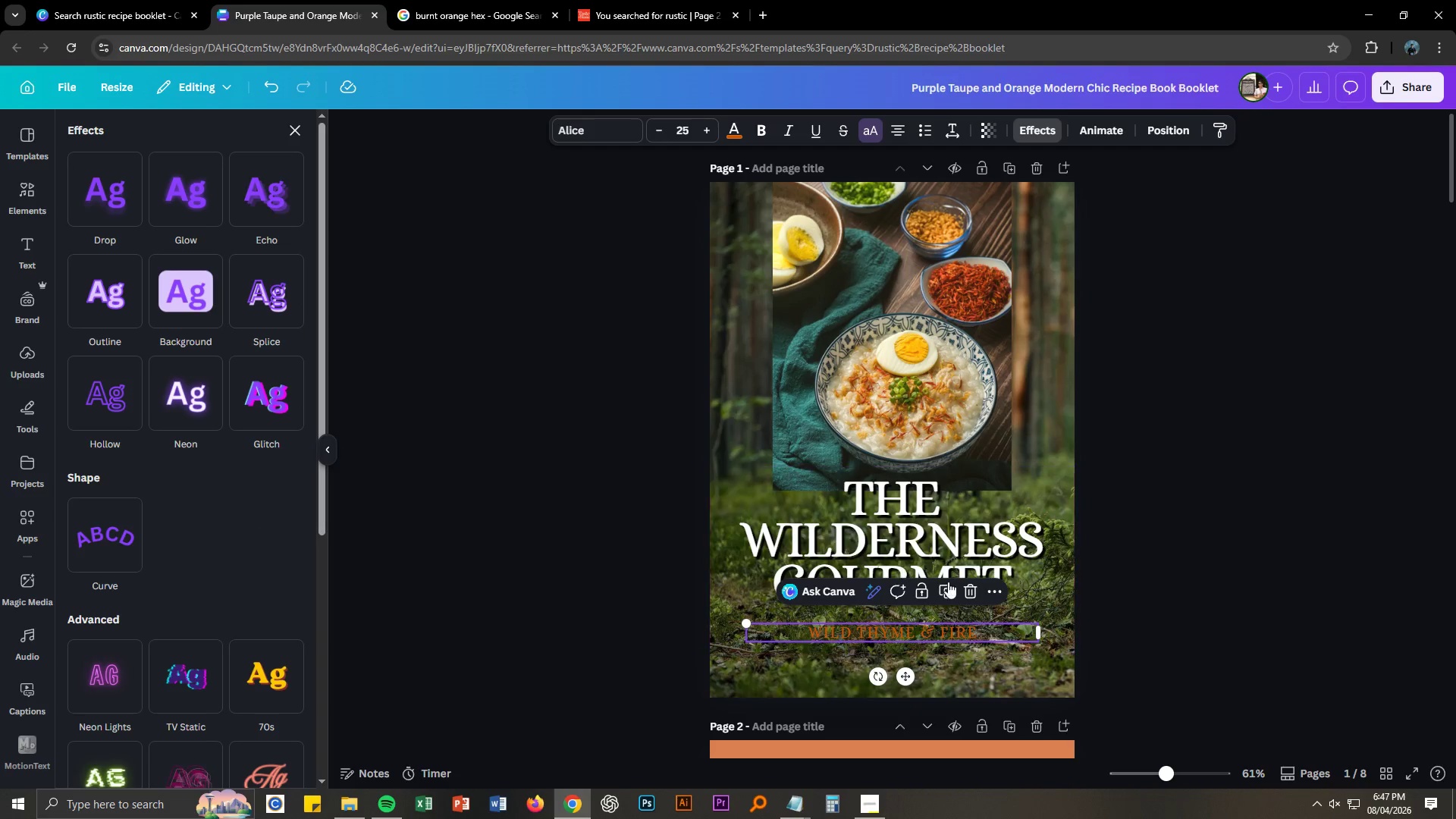 
left_click([969, 544])
 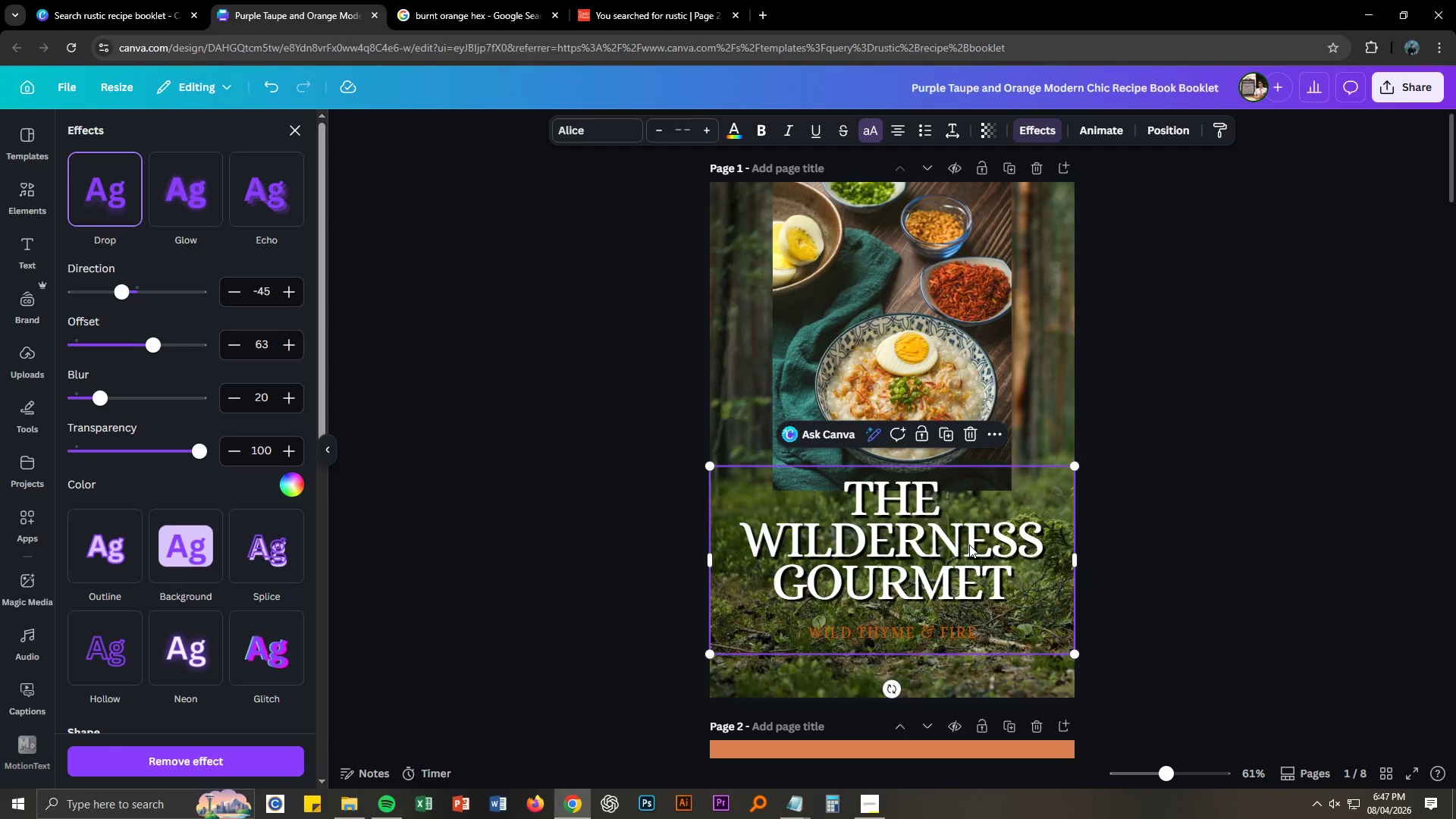 
right_click([969, 544])
 